 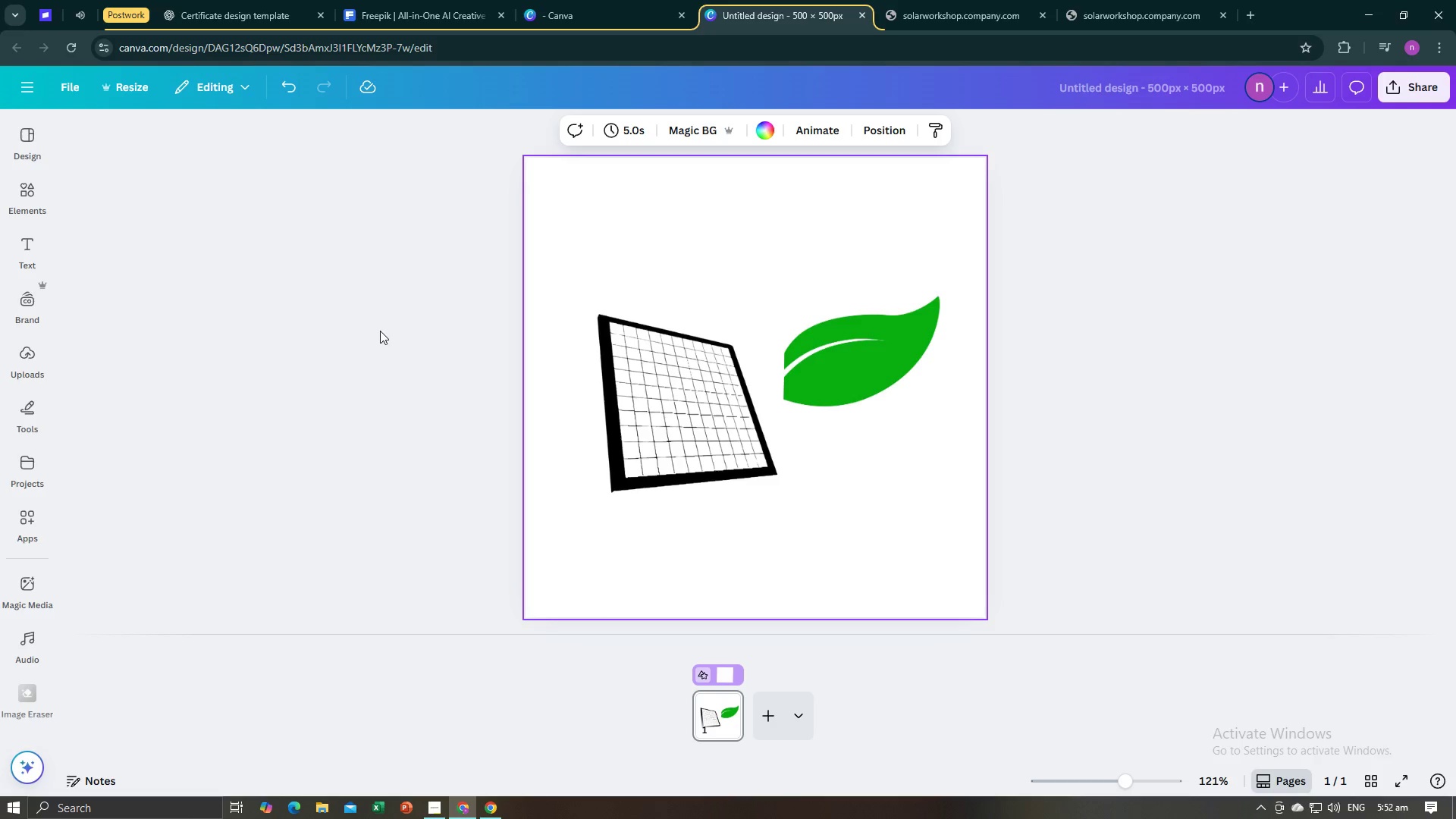 
scroll: coordinate [30, 576], scroll_direction: up, amount: 1.0
 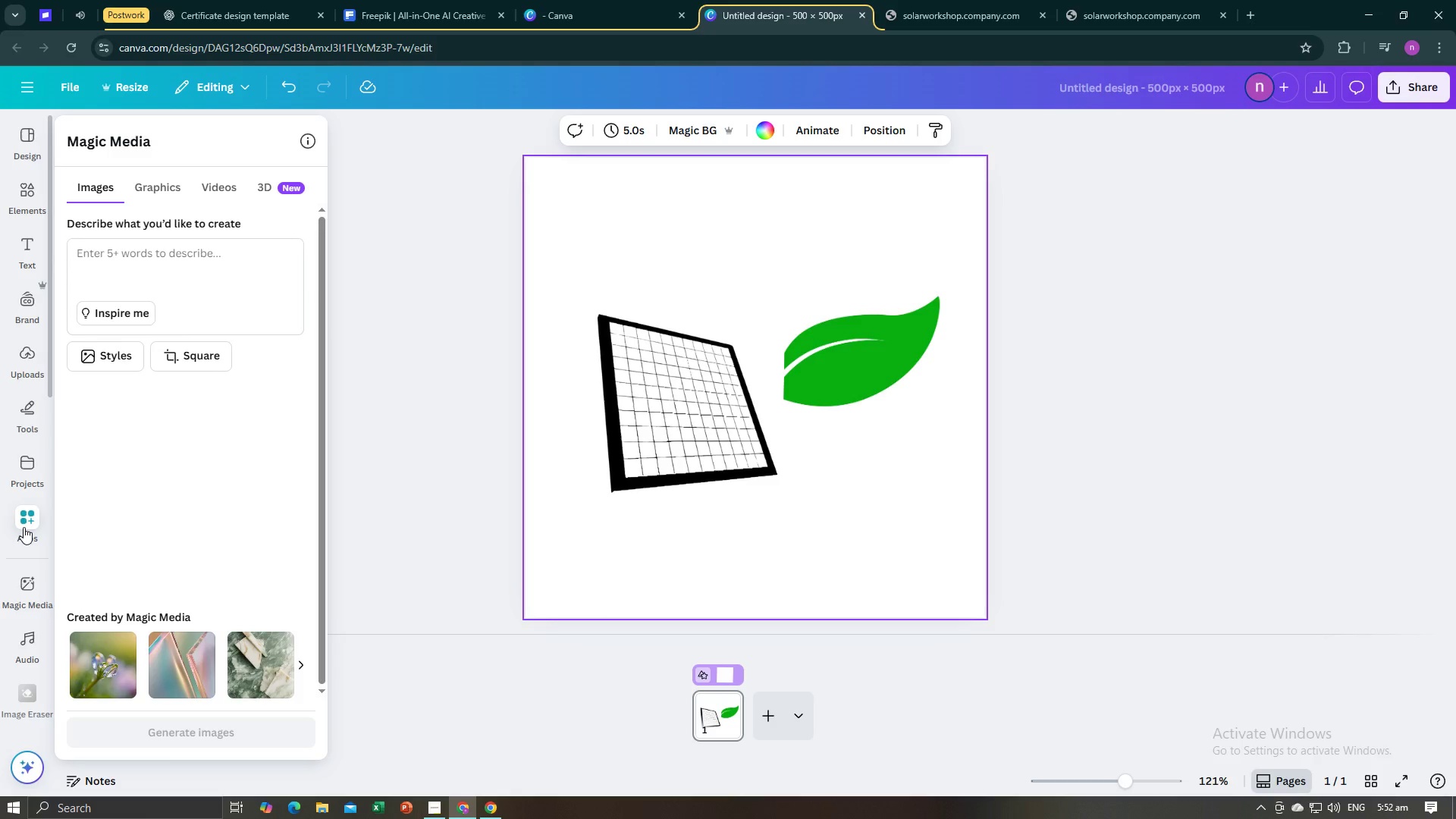 
left_click([24, 527])
 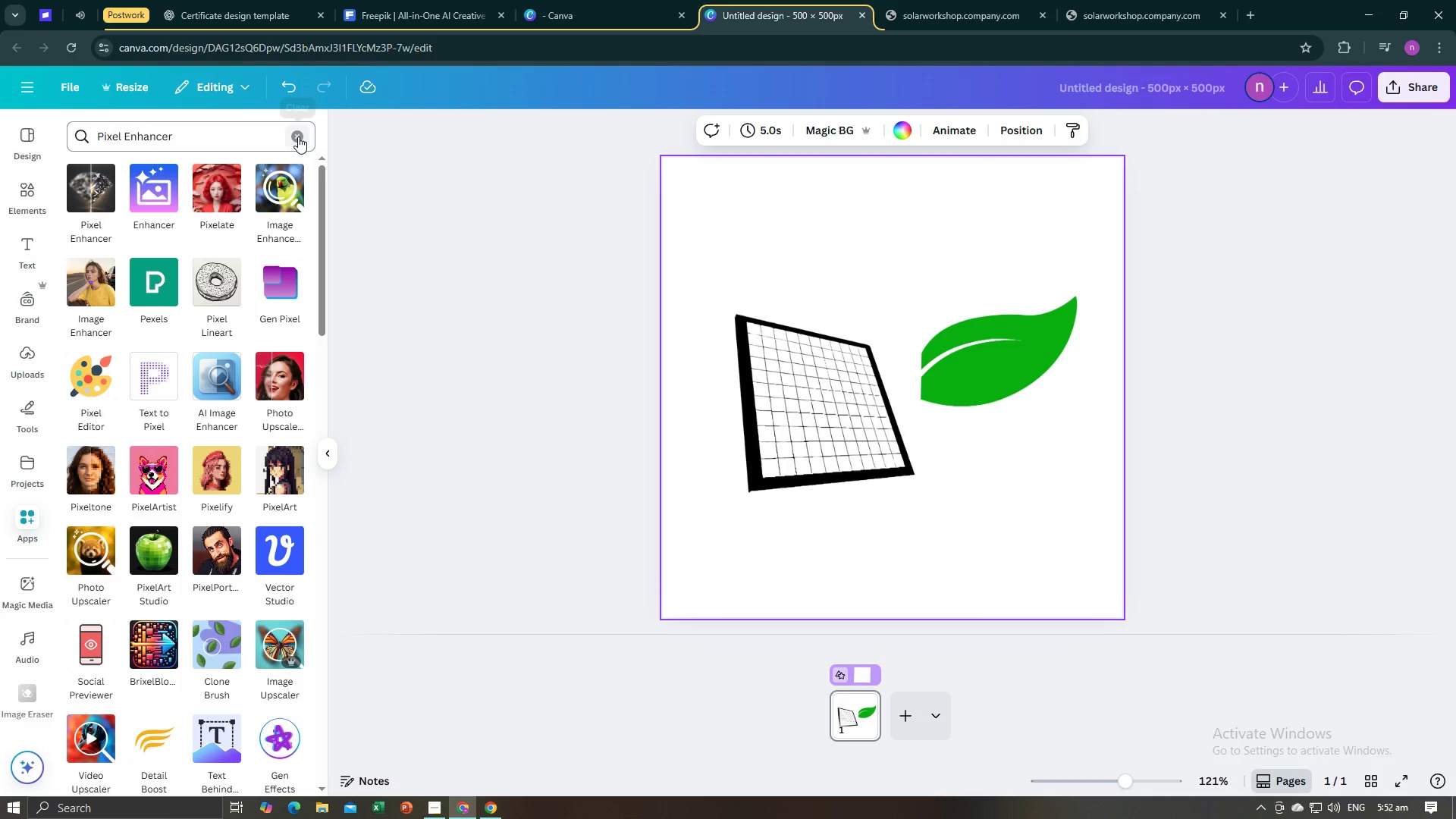 
double_click([221, 138])
 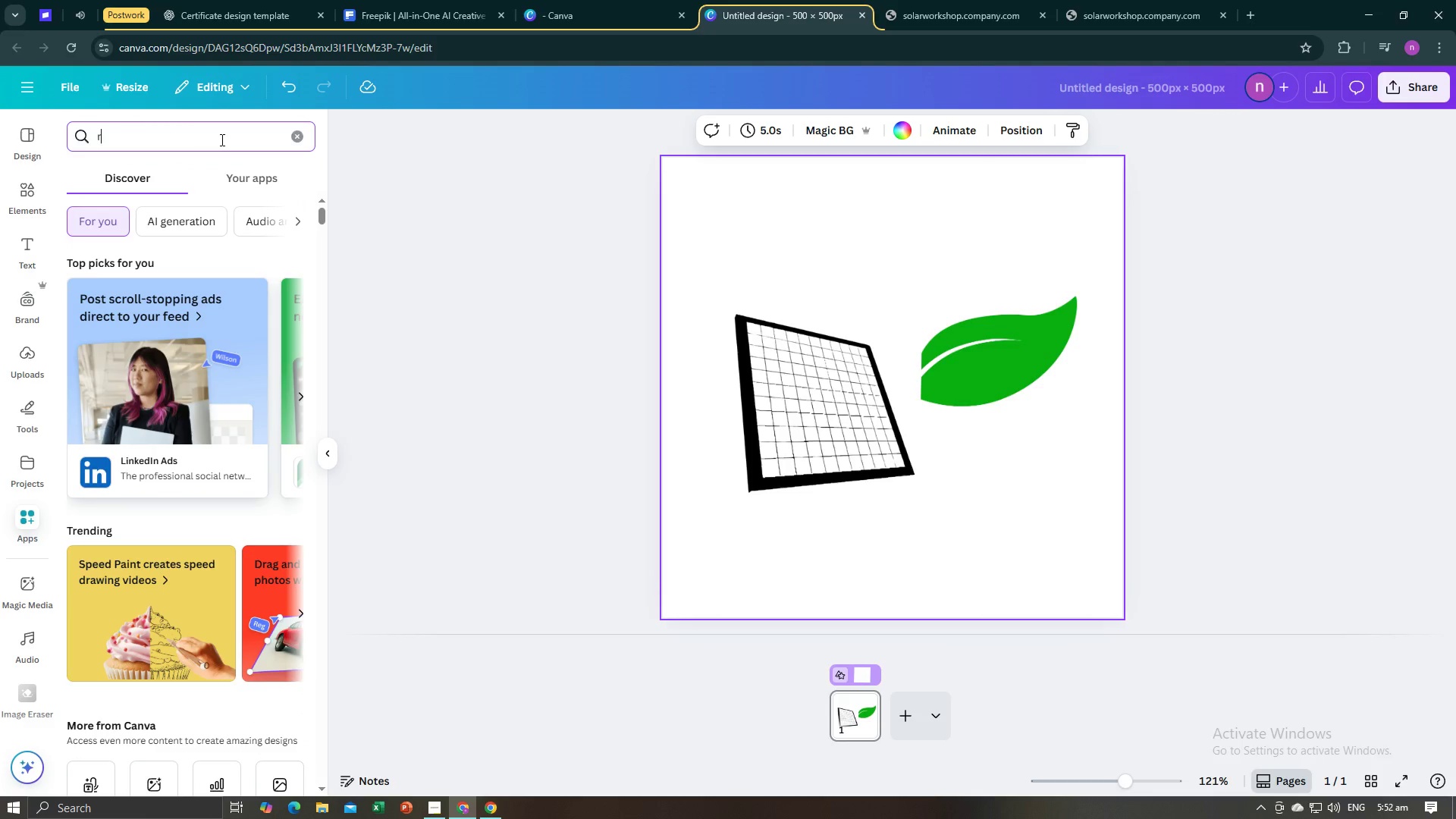 
type(reshape)
 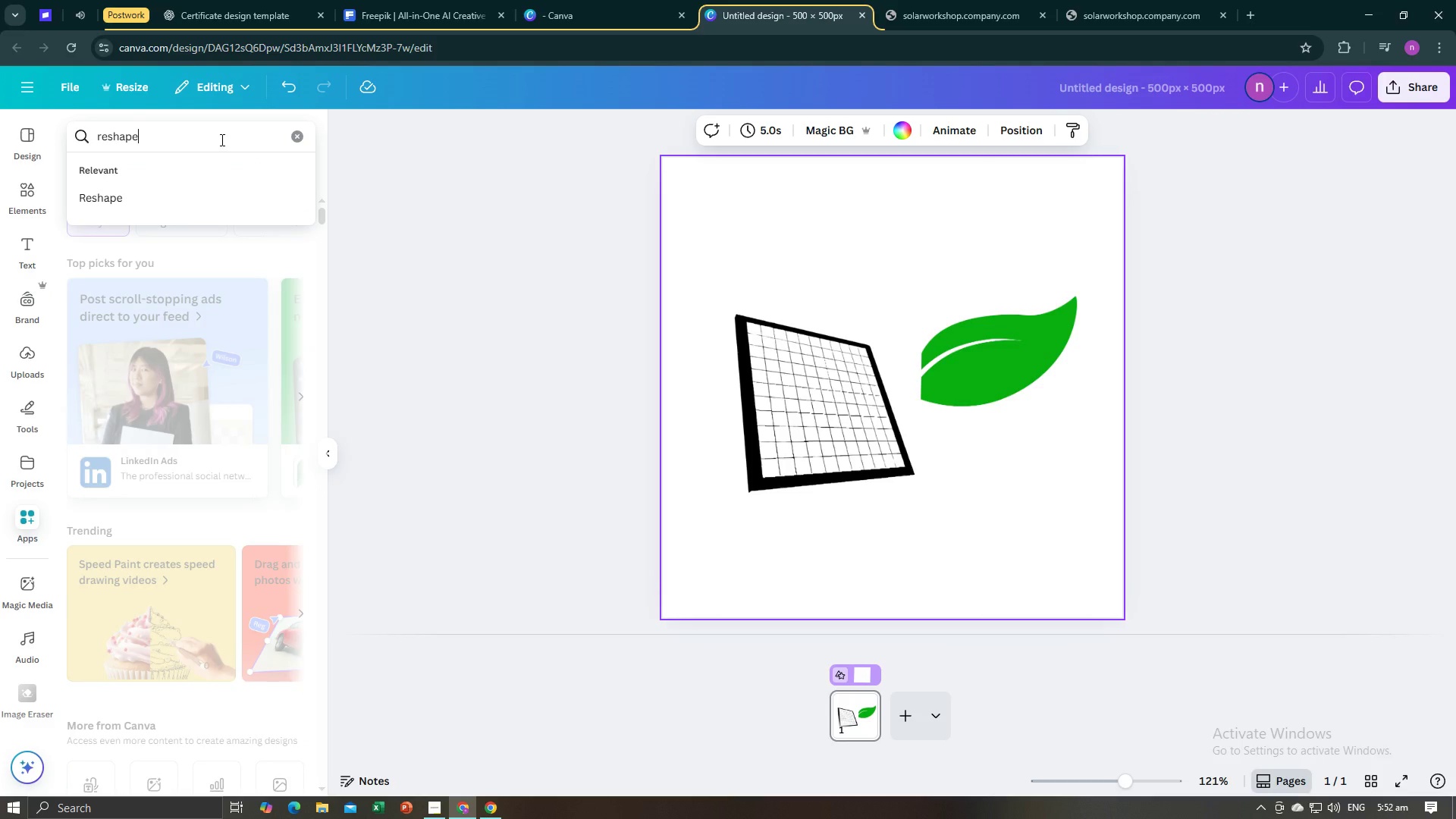 
key(ArrowDown)
 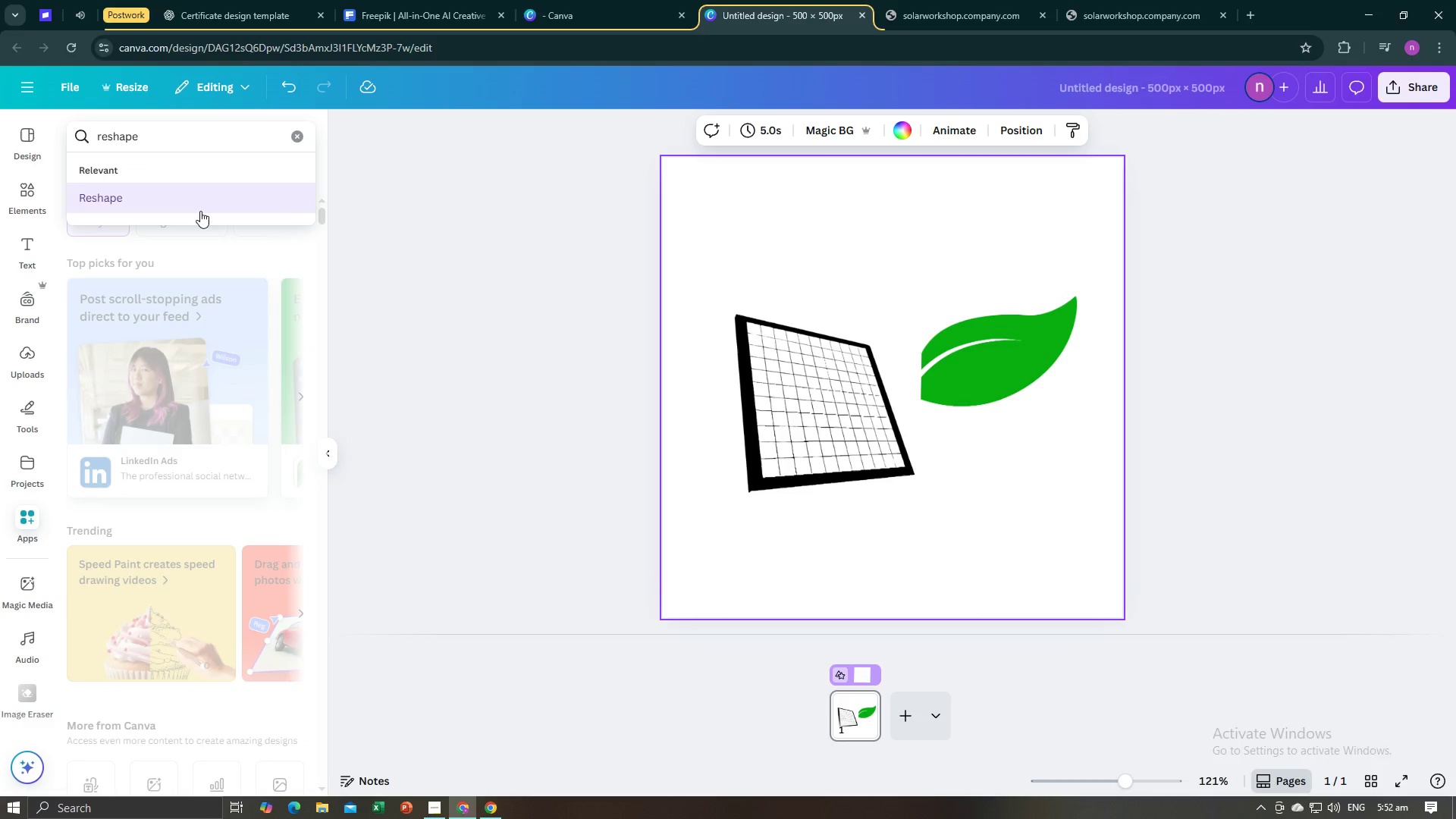 
left_click([200, 211])
 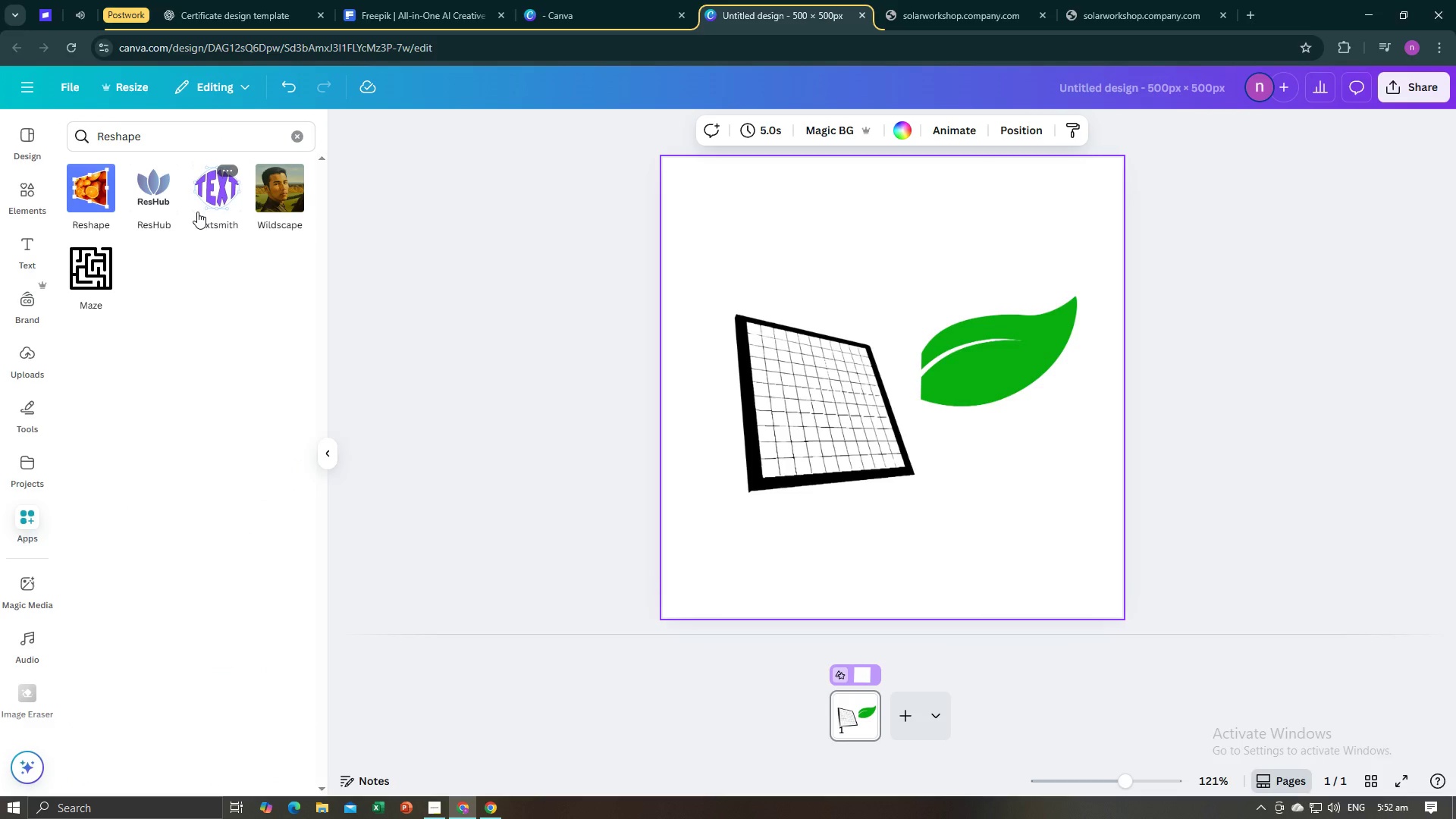 
left_click([98, 204])
 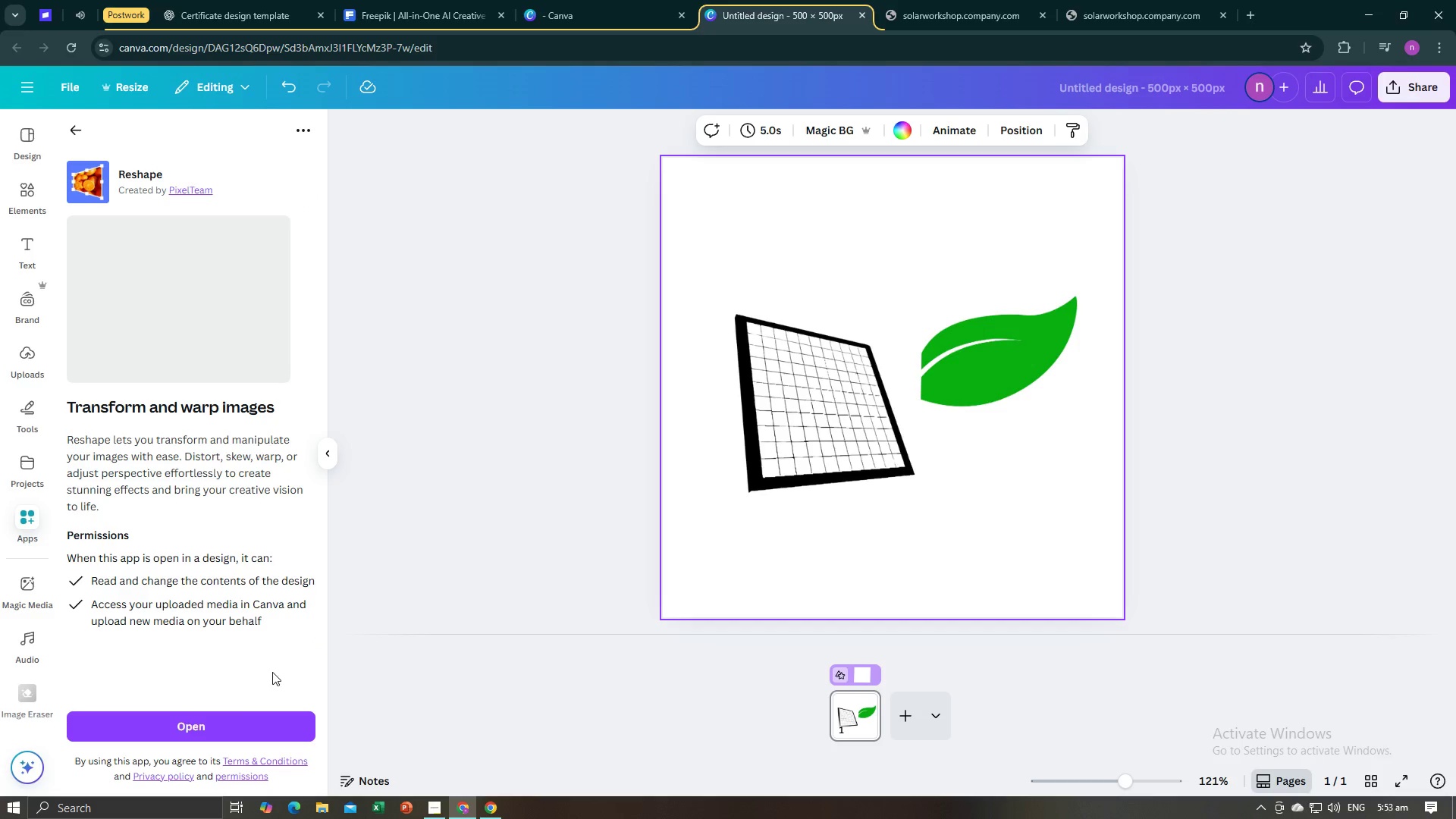 
left_click([240, 722])
 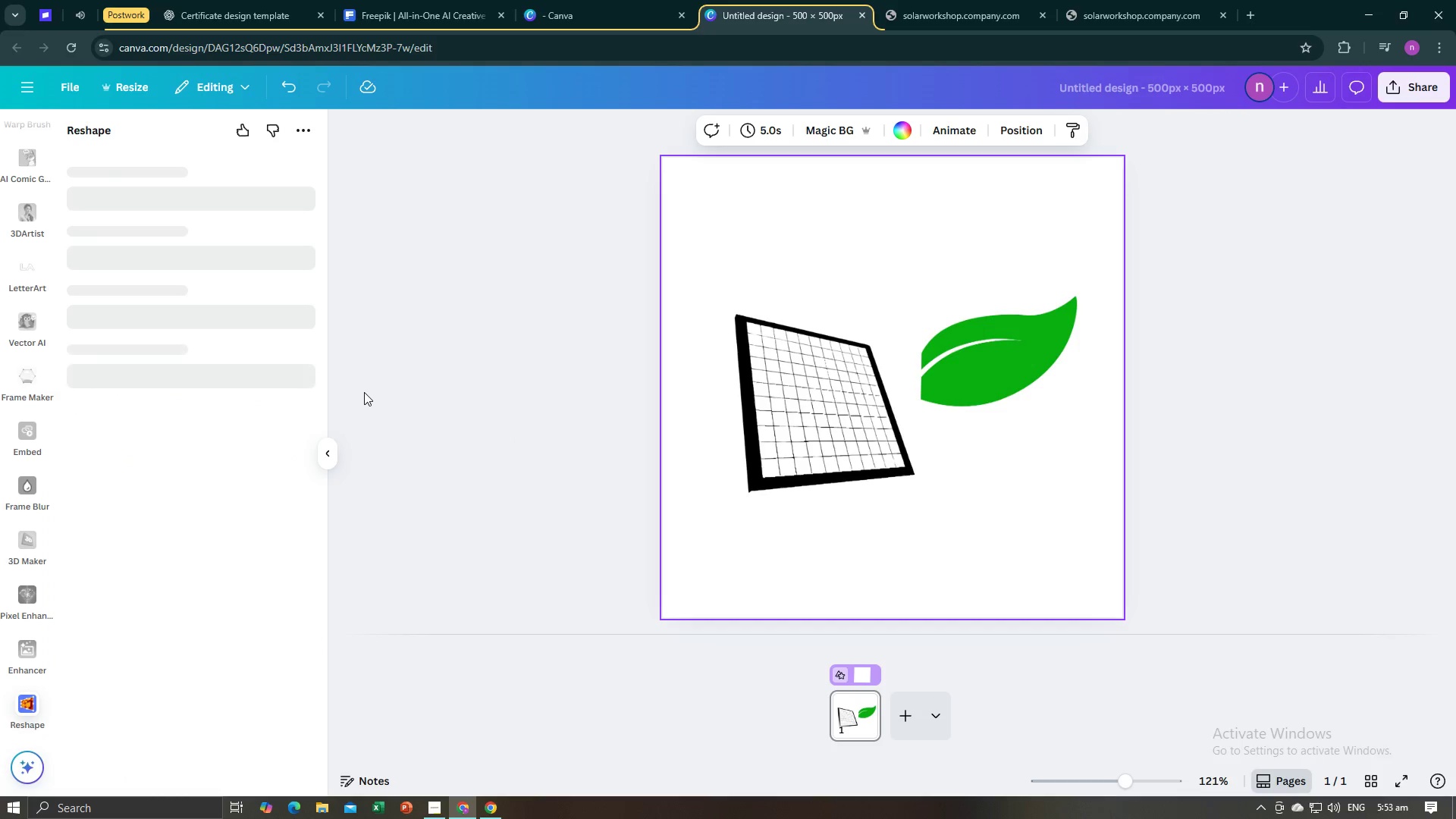 
wait(9.58)
 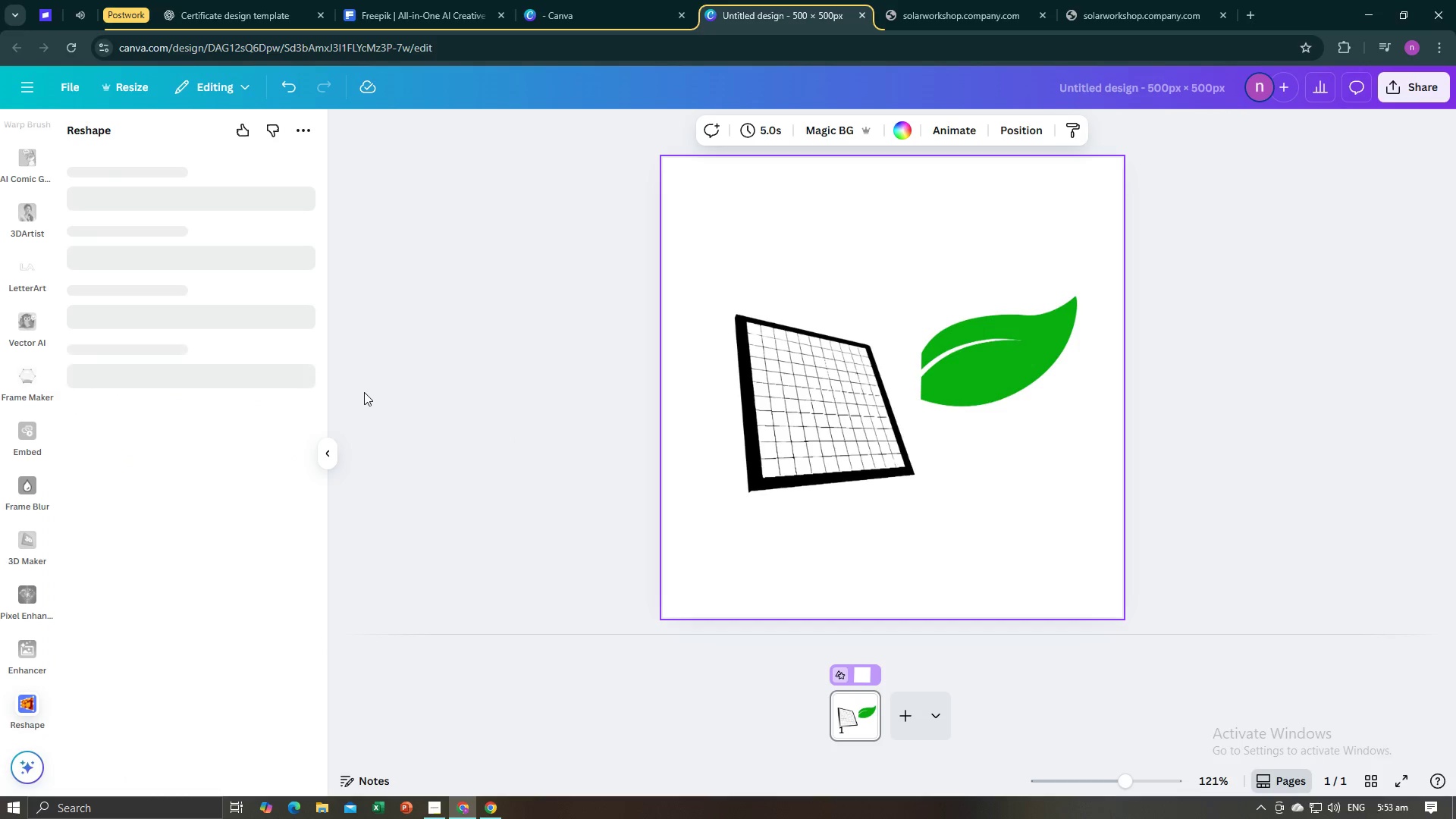 
left_click([270, 239])
 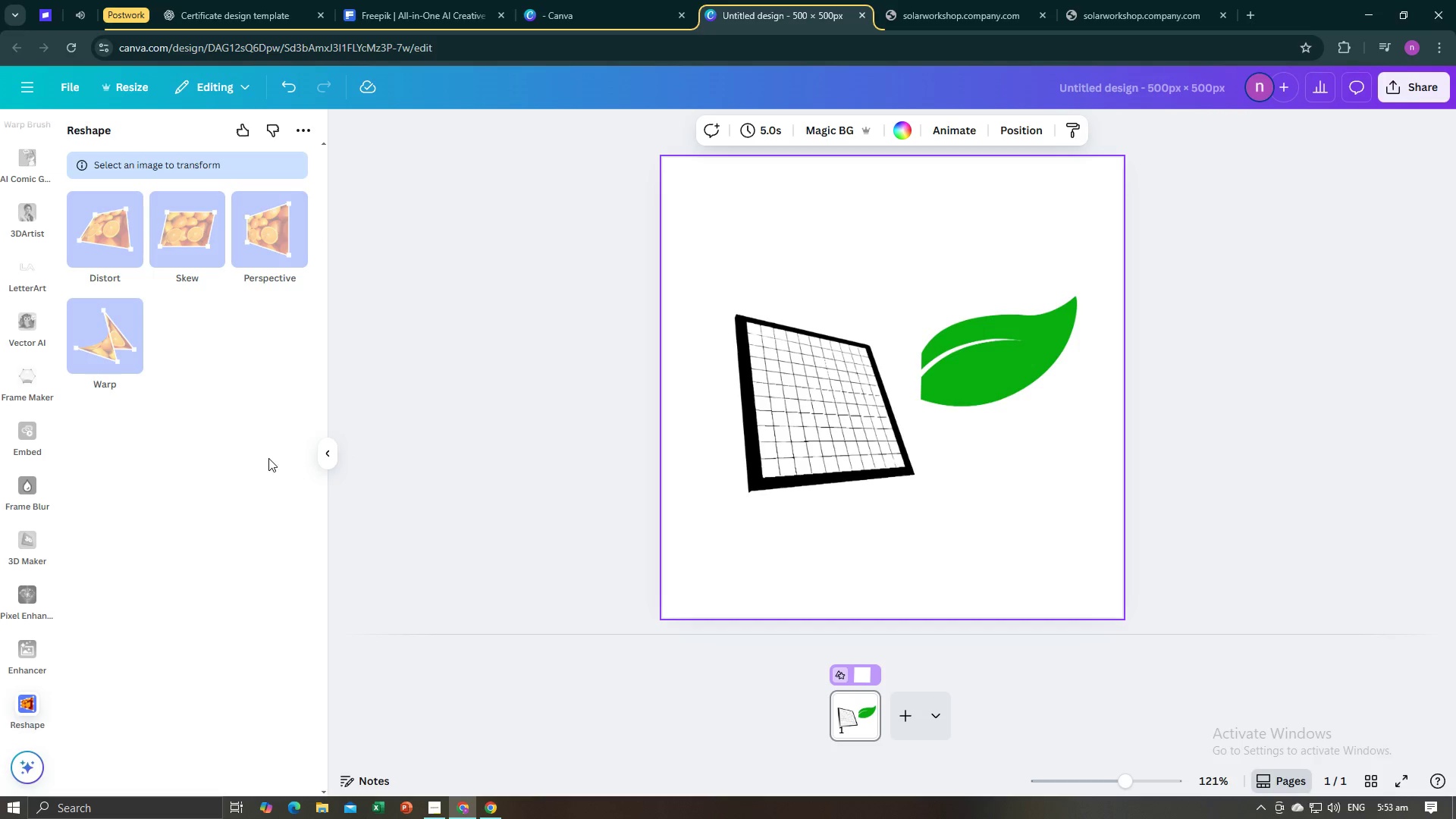 
left_click([262, 457])
 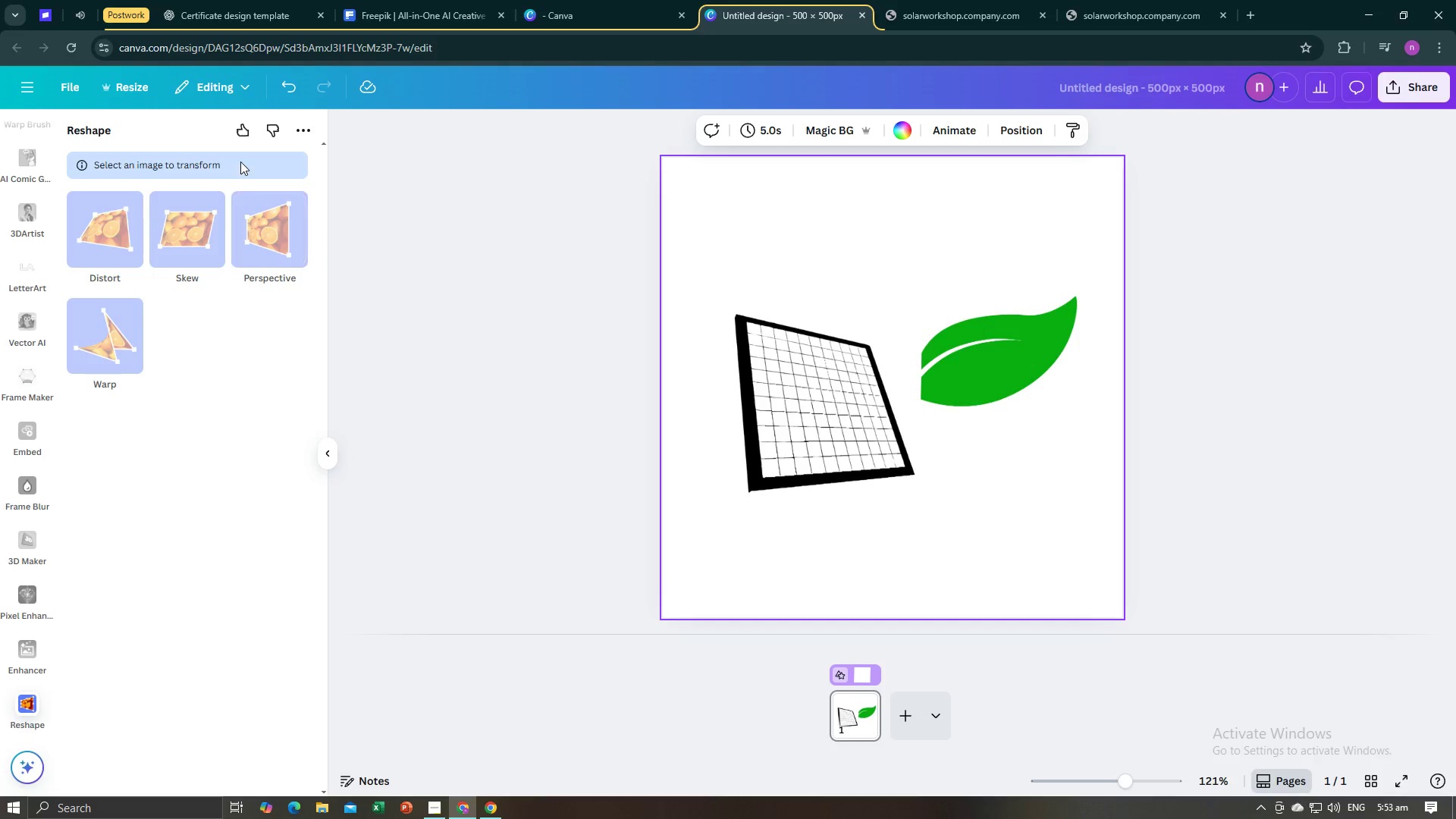 
left_click([240, 162])
 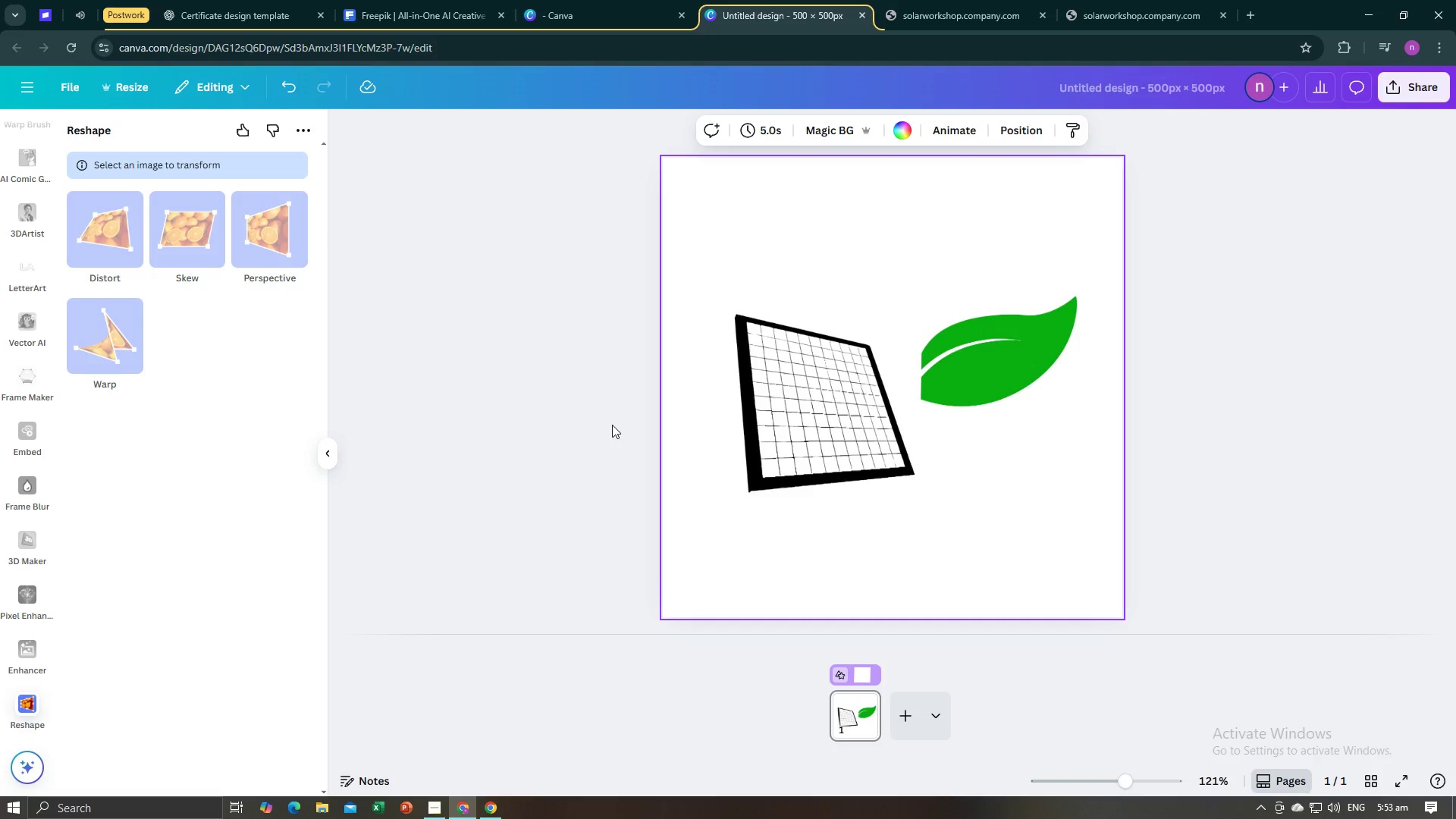 
left_click([806, 403])
 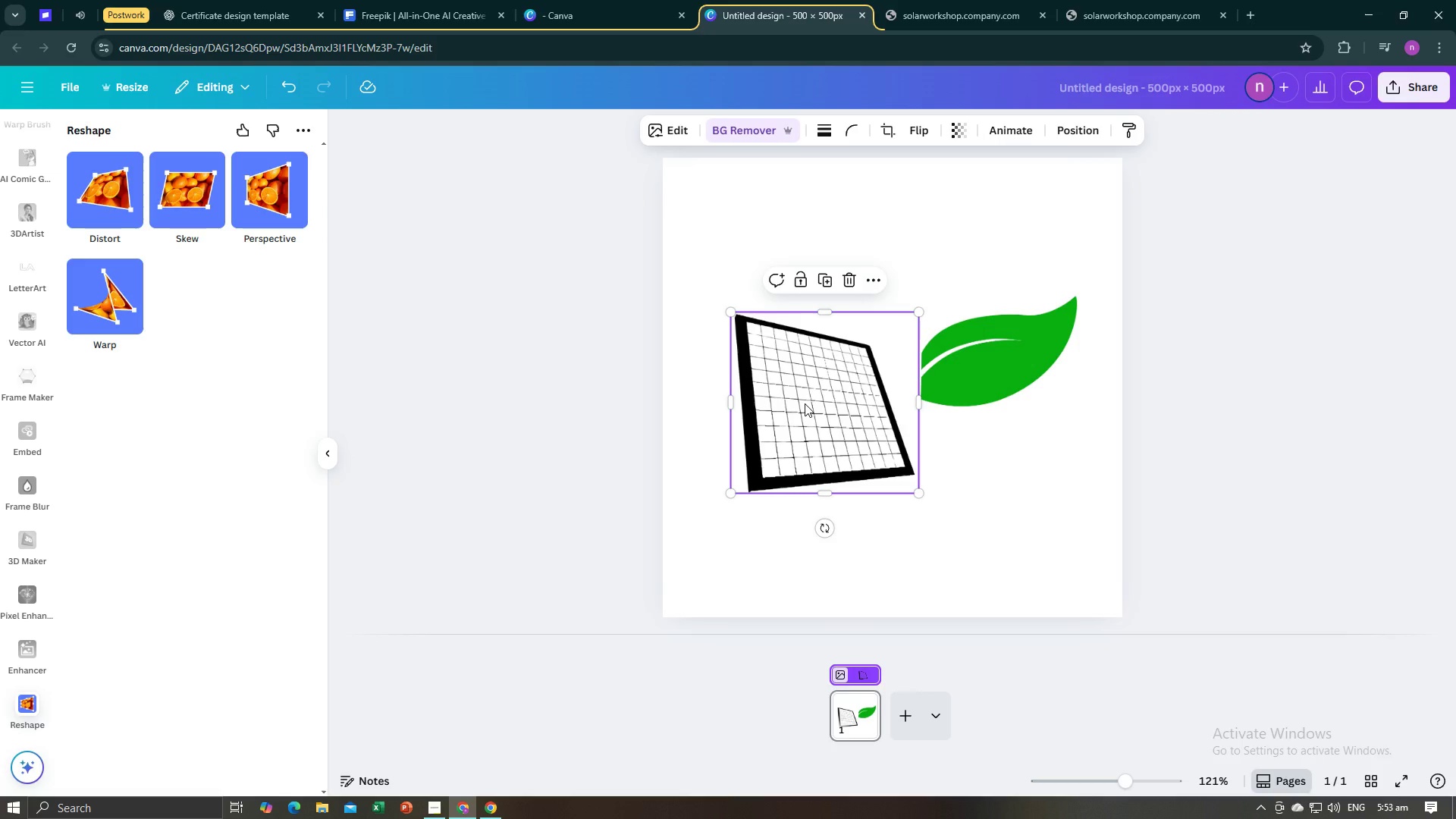 
left_click_drag(start_coordinate=[805, 403], to_coordinate=[762, 421])
 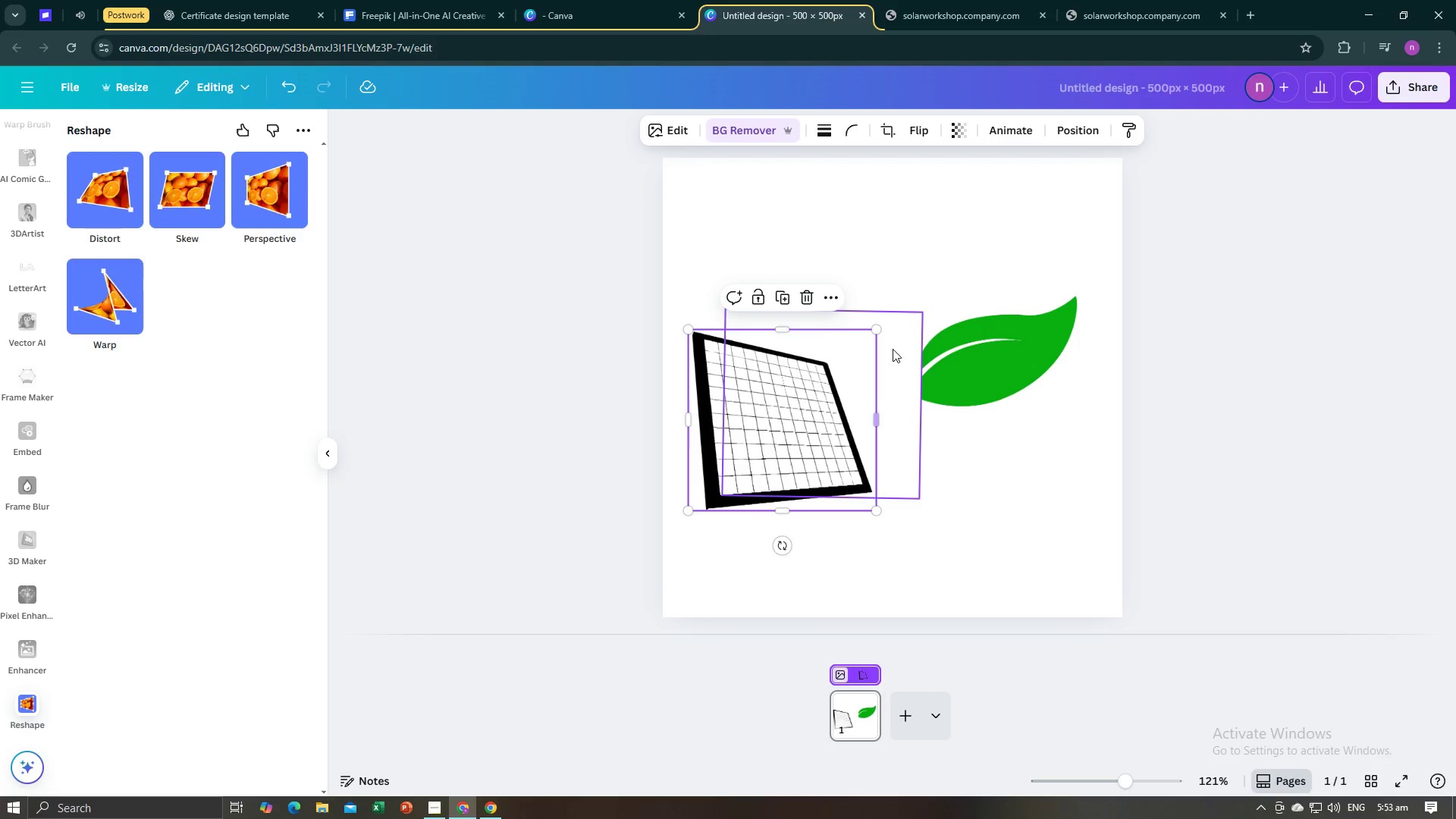 
left_click([893, 349])
 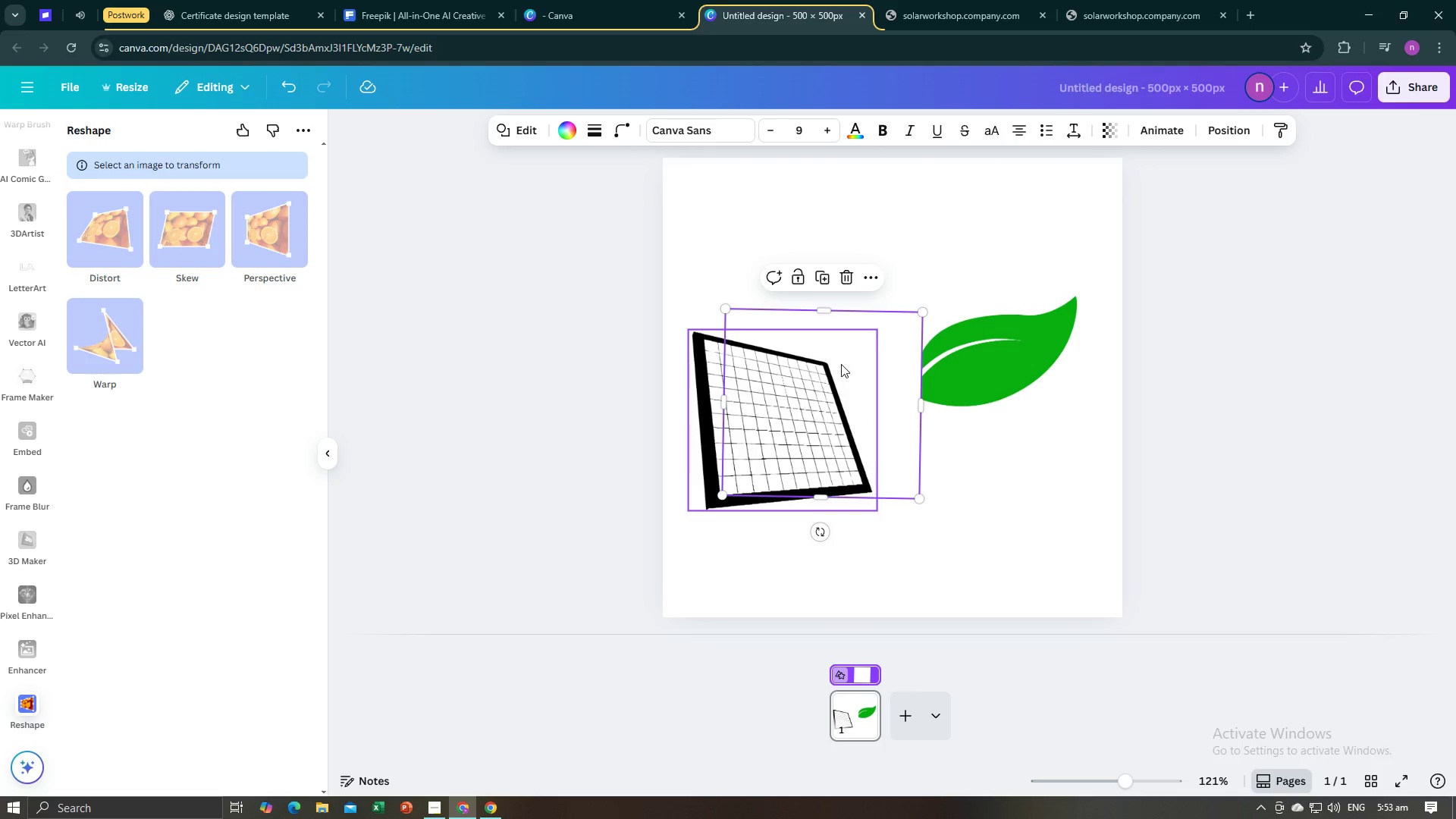 
left_click([841, 359])
 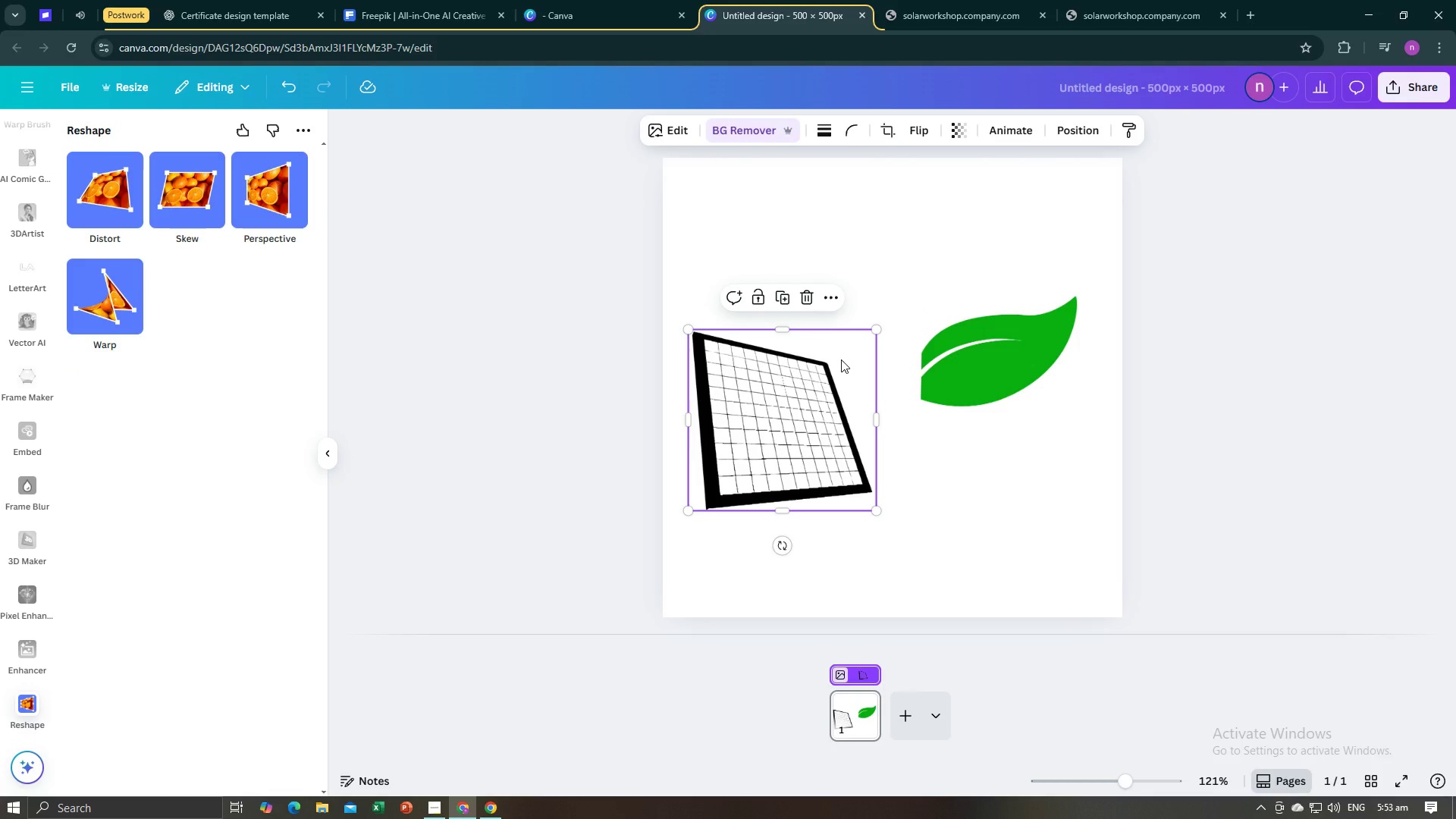 
left_click_drag(start_coordinate=[841, 359], to_coordinate=[878, 323])
 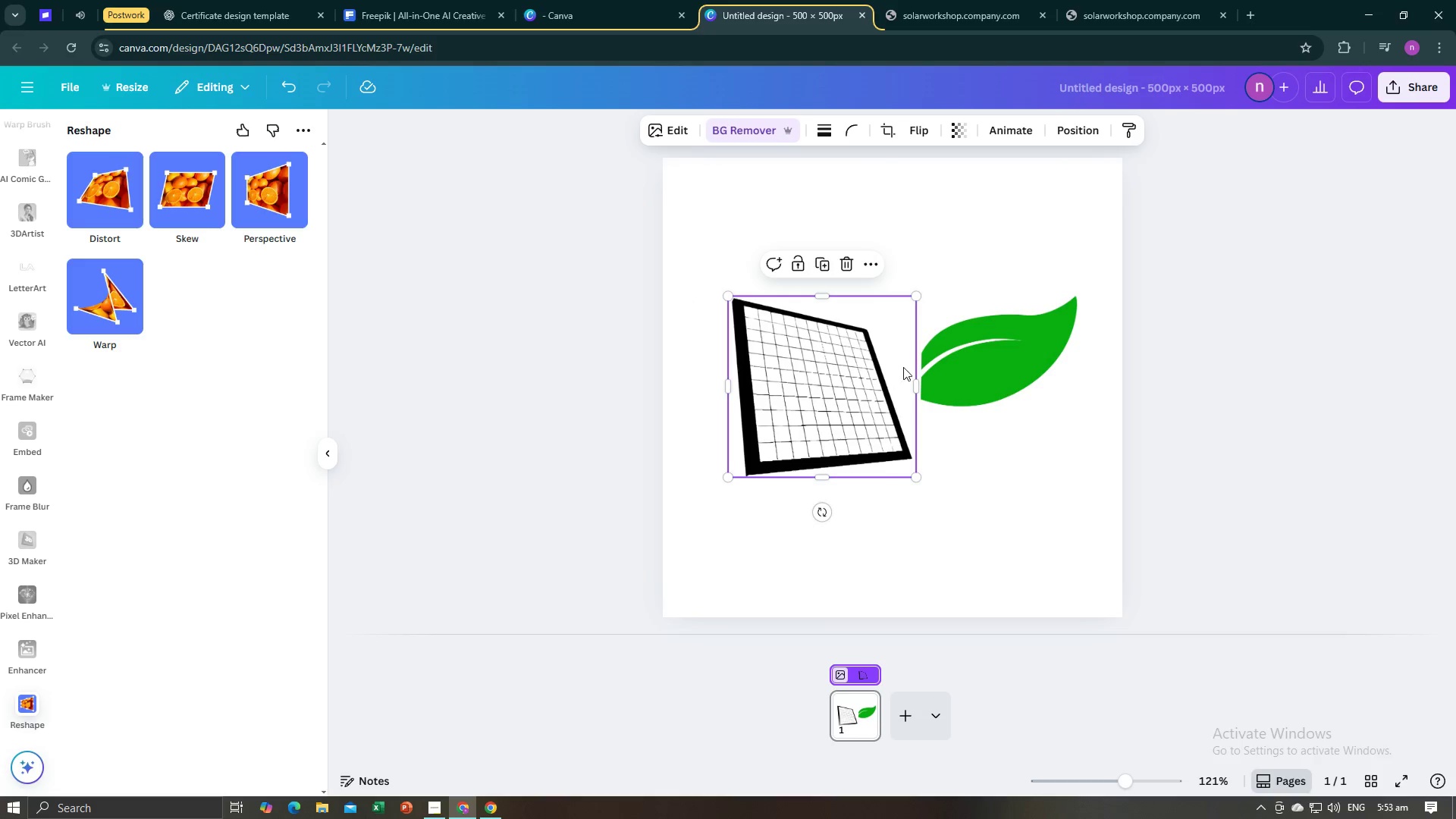 
left_click_drag(start_coordinate=[903, 367], to_coordinate=[819, 375])
 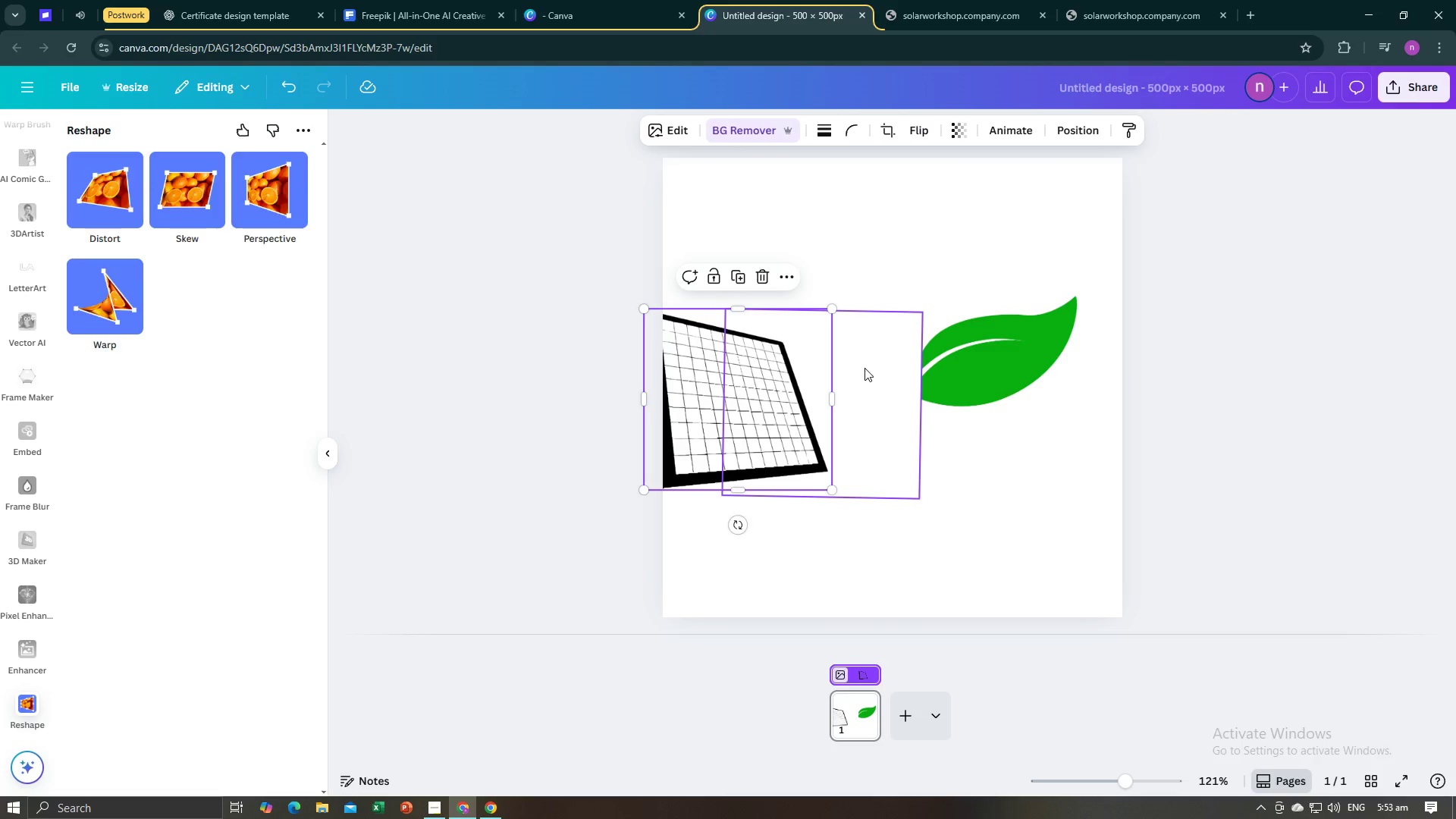 
left_click([864, 368])
 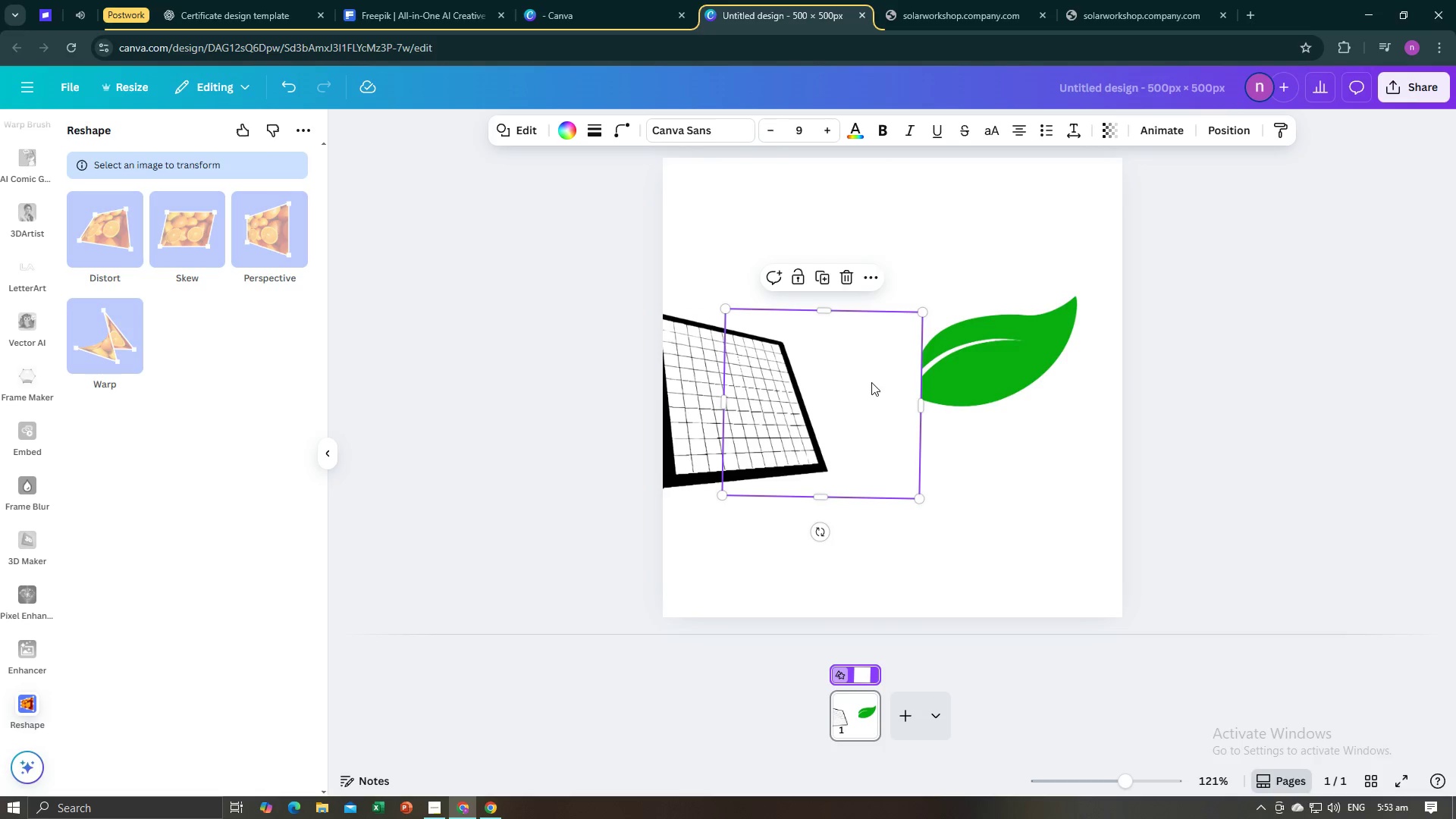 
left_click_drag(start_coordinate=[872, 383], to_coordinate=[793, 372])
 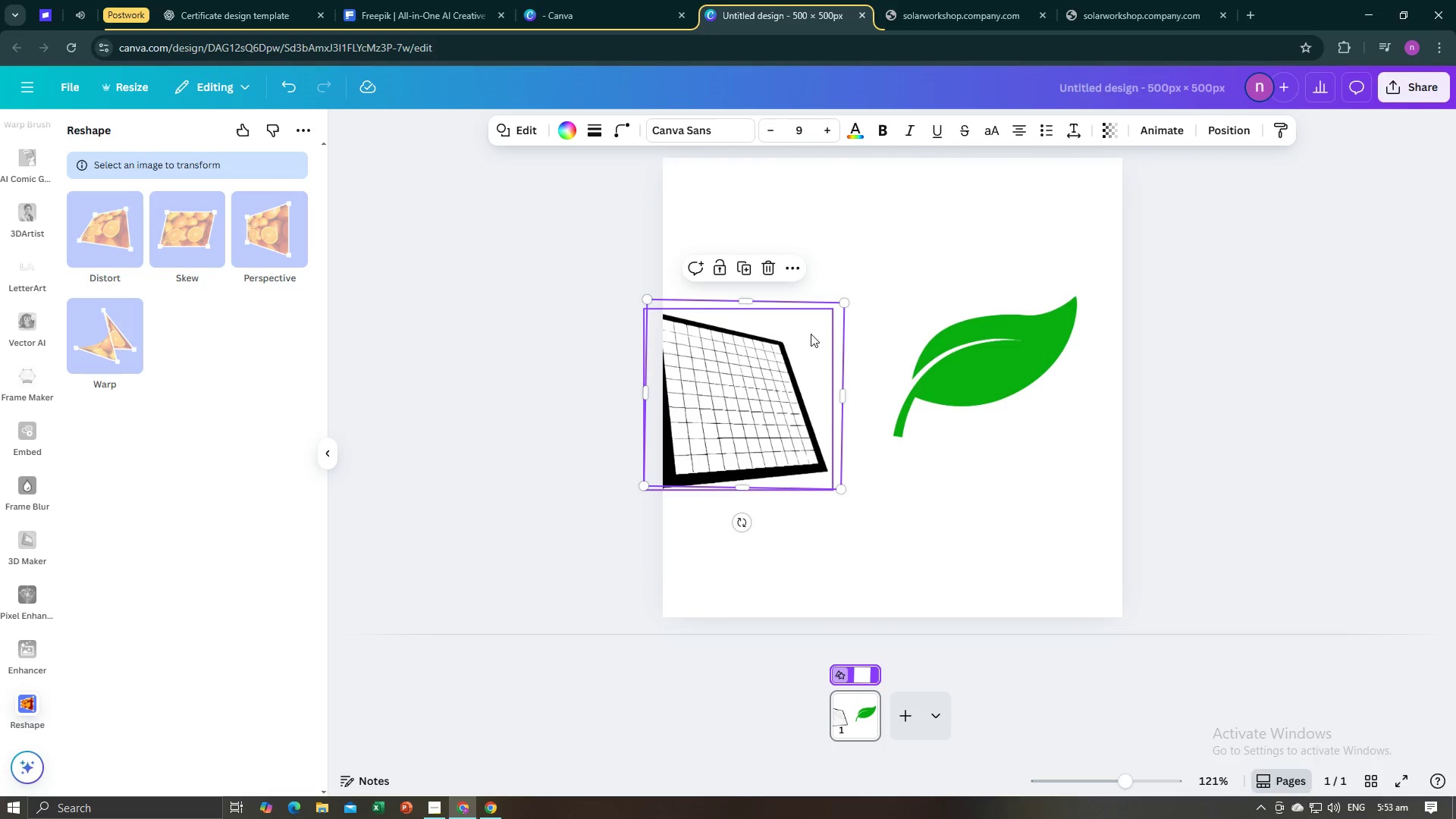 
left_click_drag(start_coordinate=[811, 335], to_coordinate=[819, 332])
 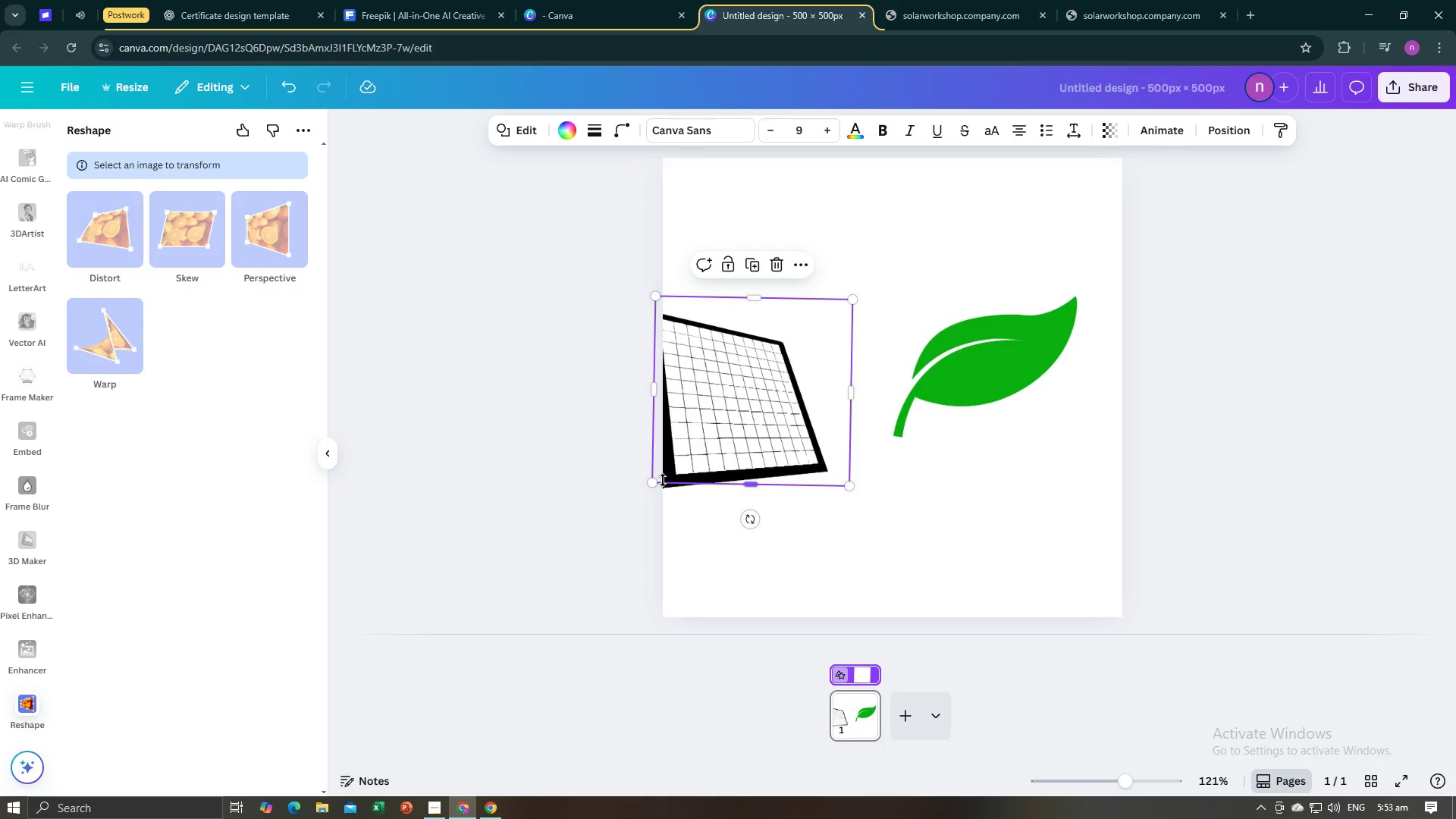 
left_click_drag(start_coordinate=[656, 482], to_coordinate=[651, 491])
 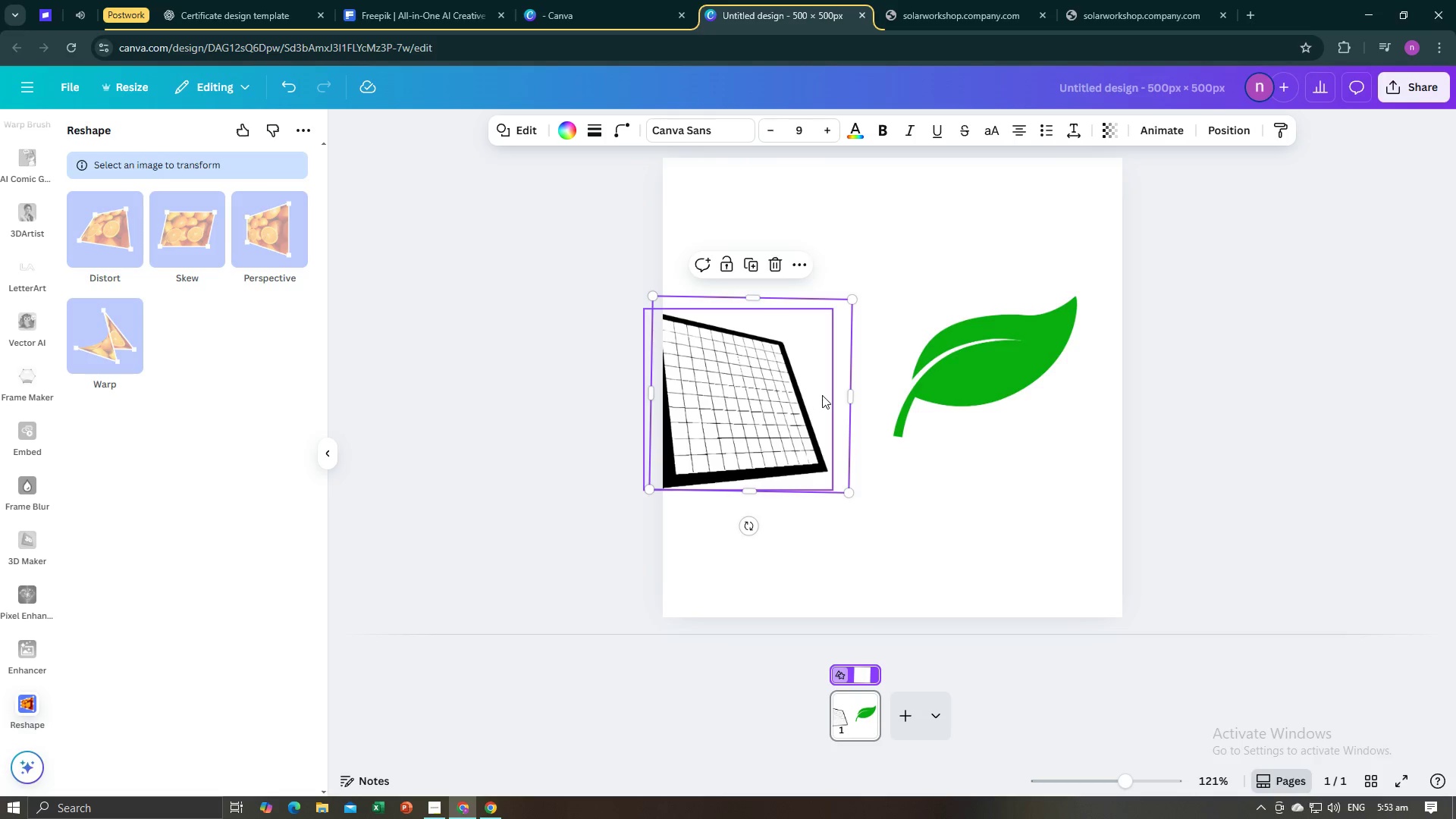 
left_click_drag(start_coordinate=[843, 410], to_coordinate=[836, 409])
 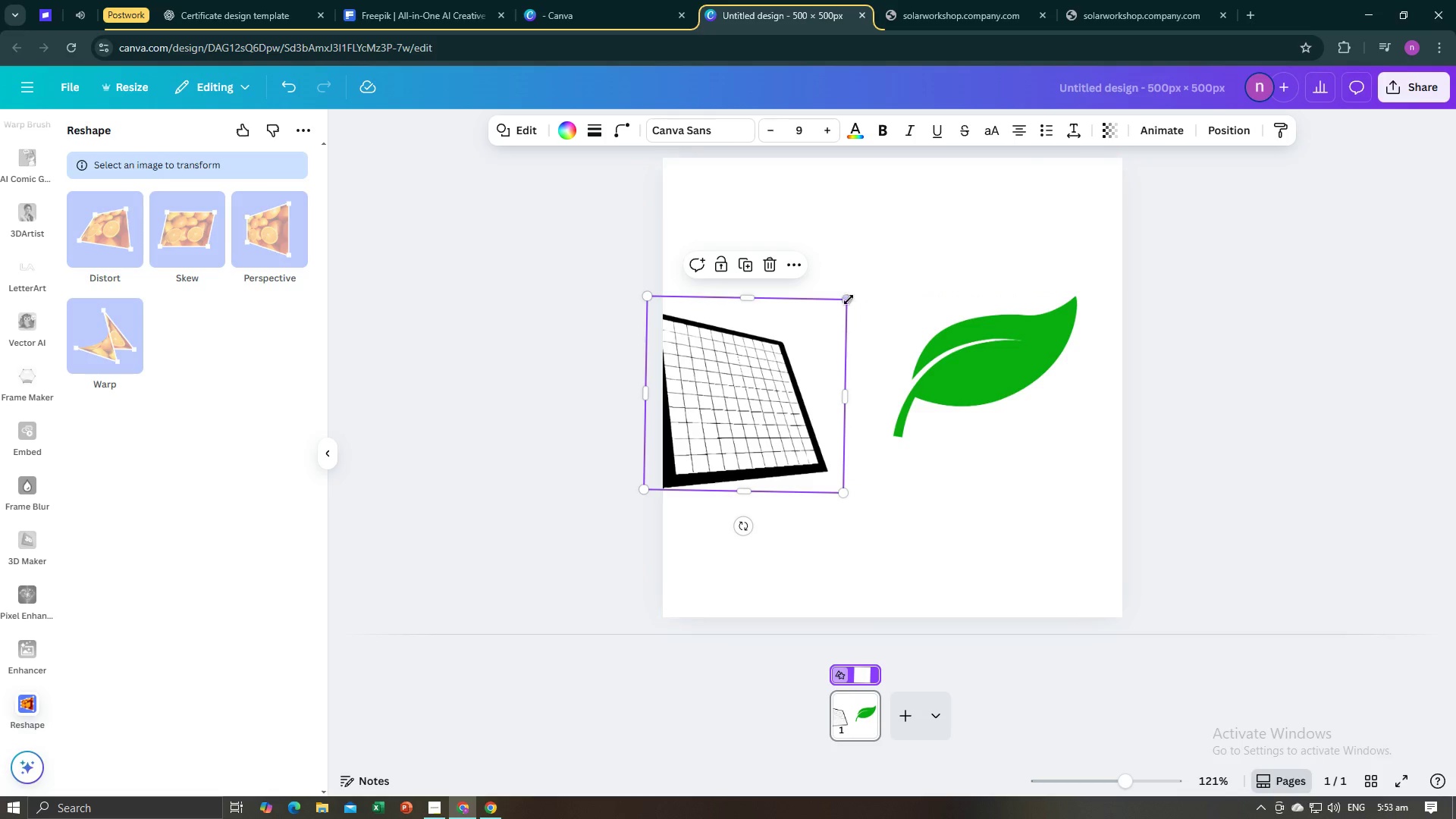 
left_click_drag(start_coordinate=[846, 301], to_coordinate=[835, 311])
 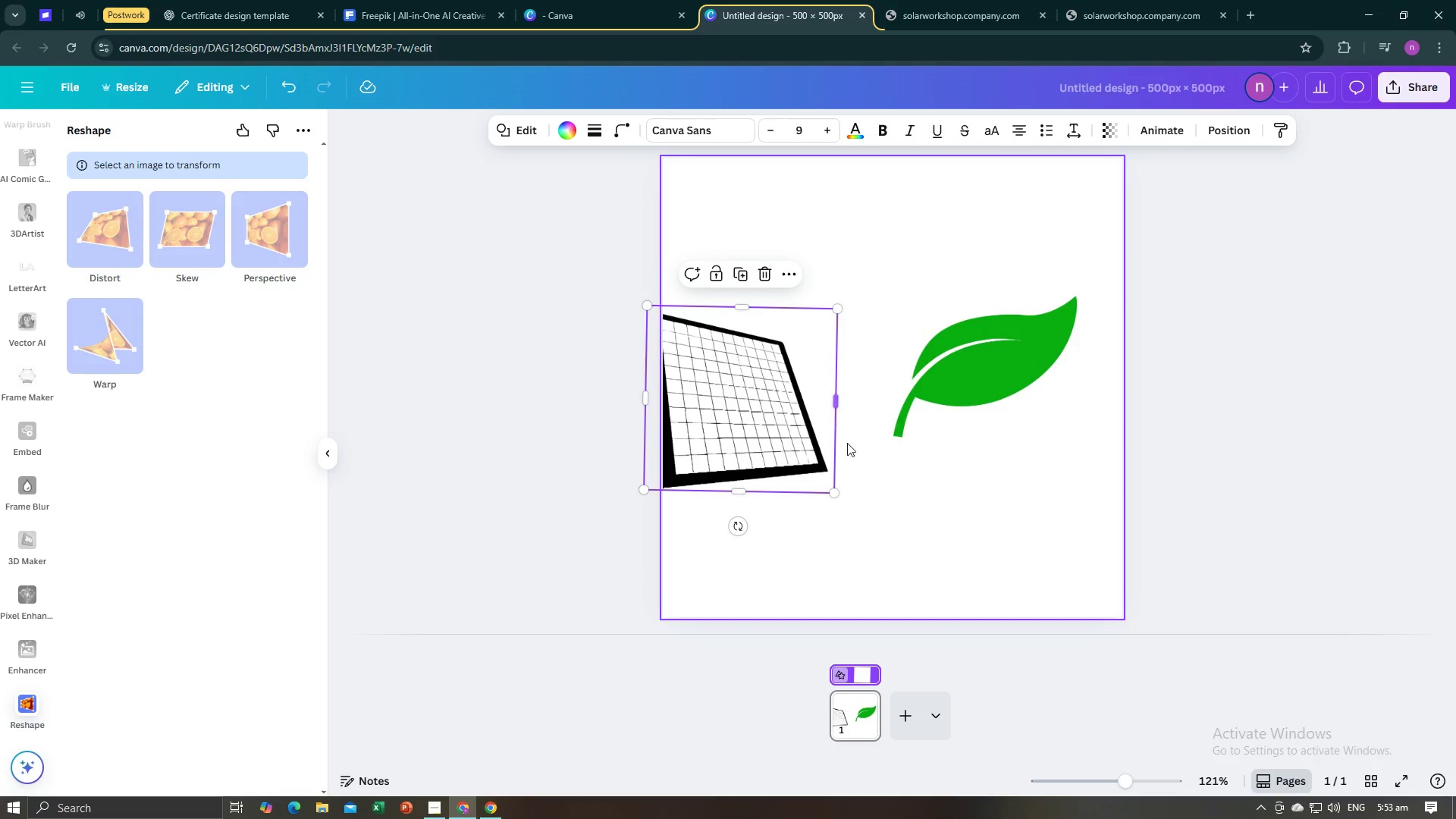 
left_click([858, 481])
 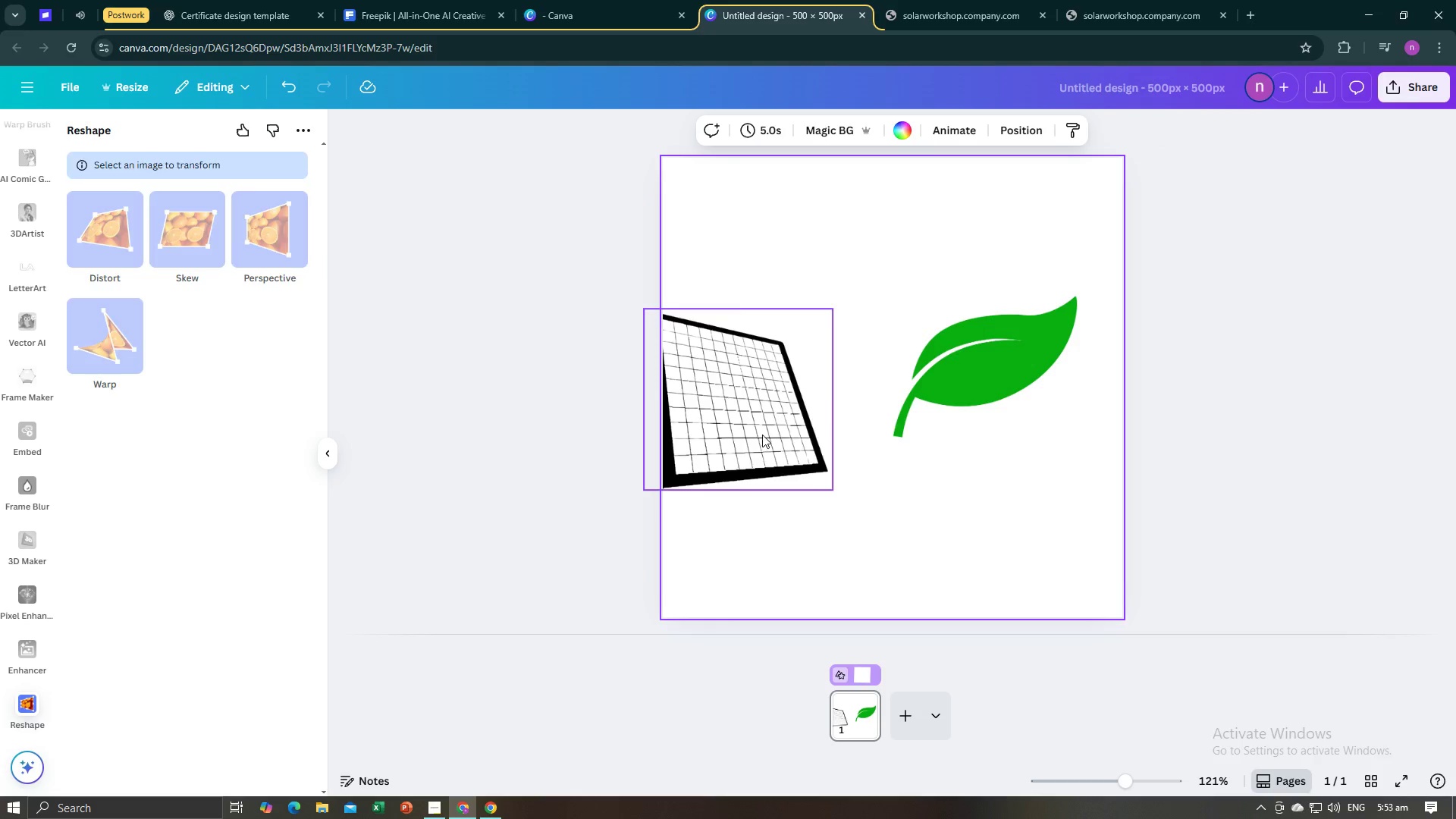 
left_click([762, 435])
 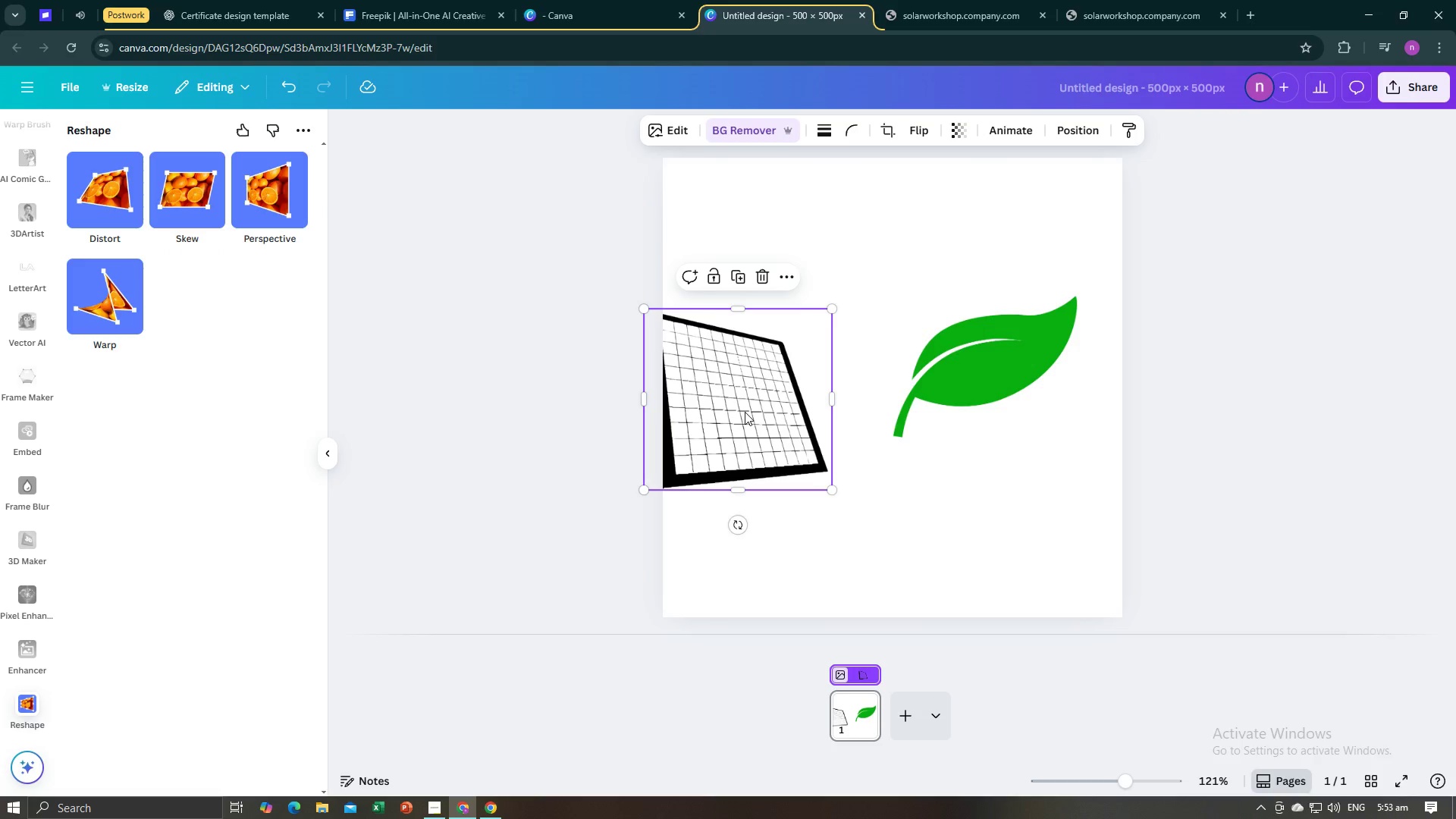 
hold_key(key=ControlLeft, duration=0.45)
 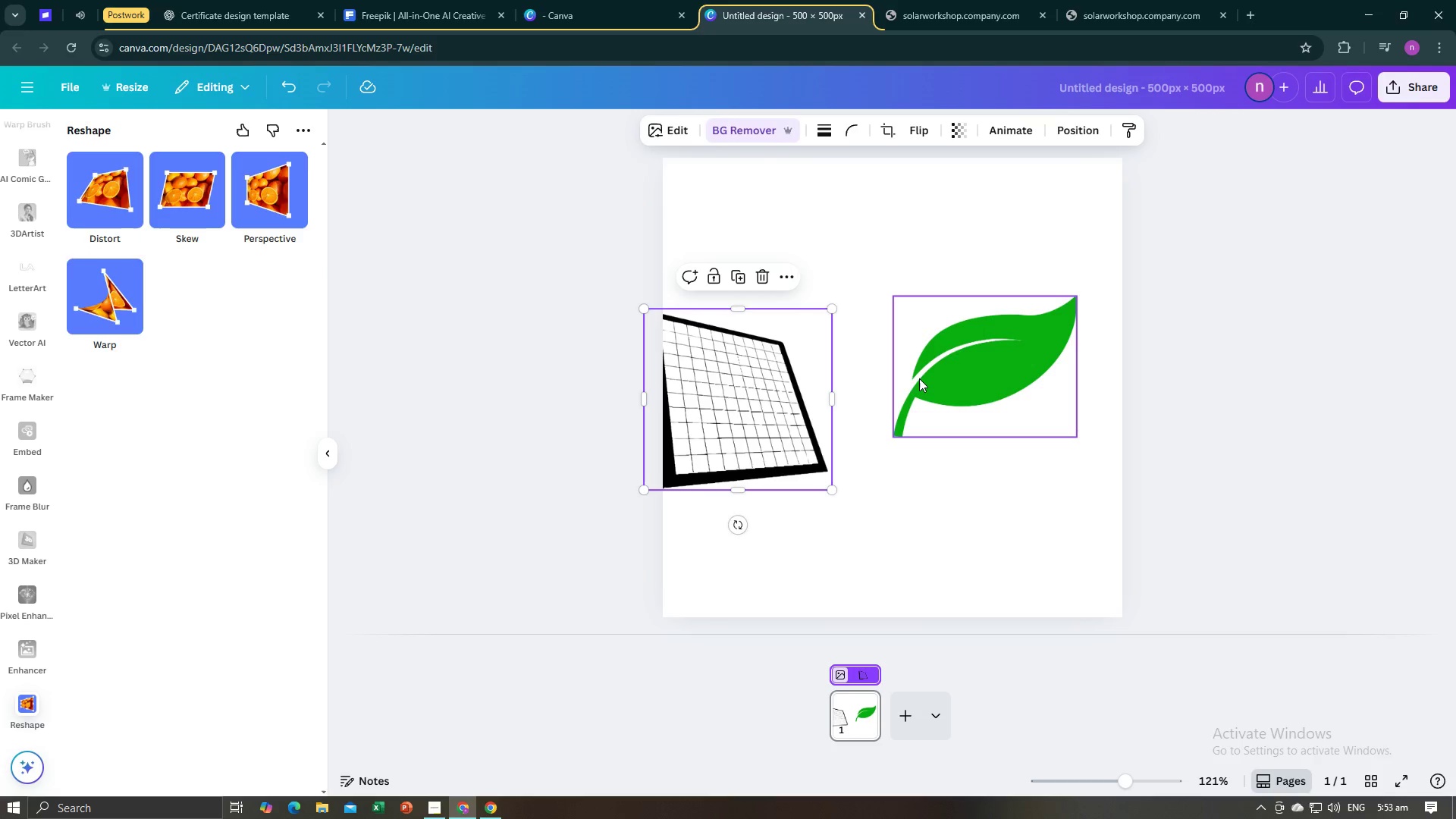 
left_click([921, 377])
 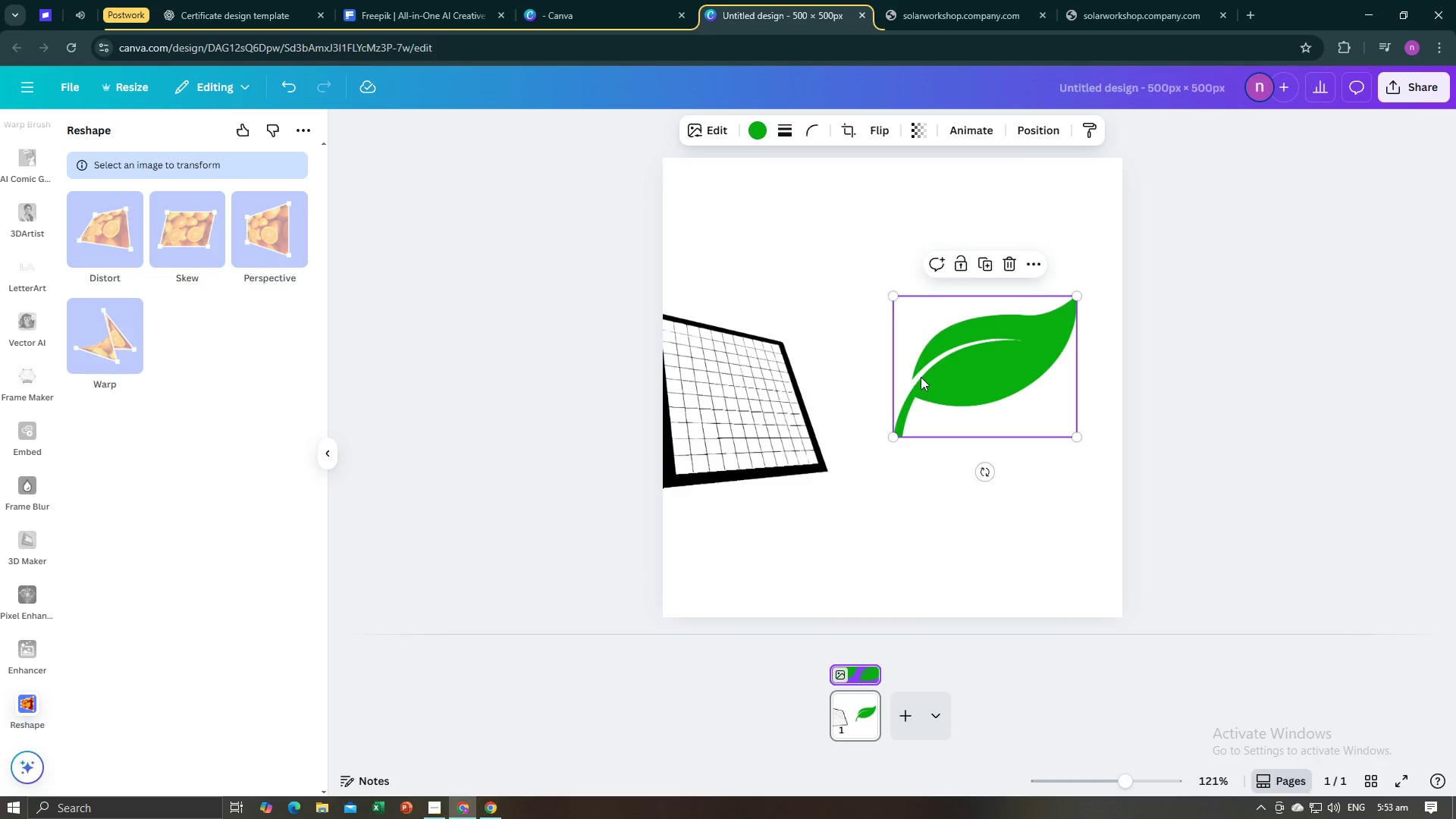 
key(Backspace)
 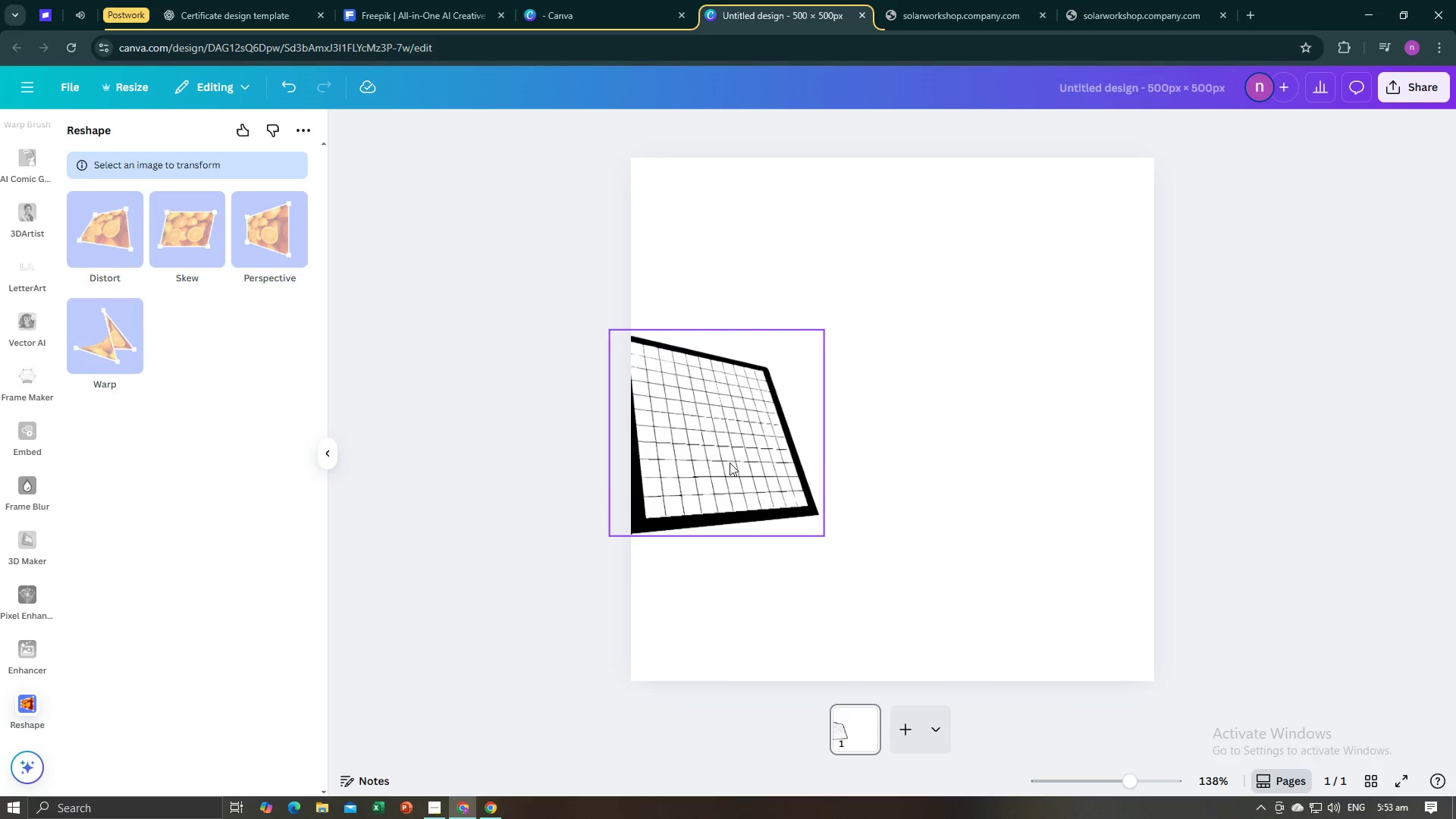 
left_click([730, 463])
 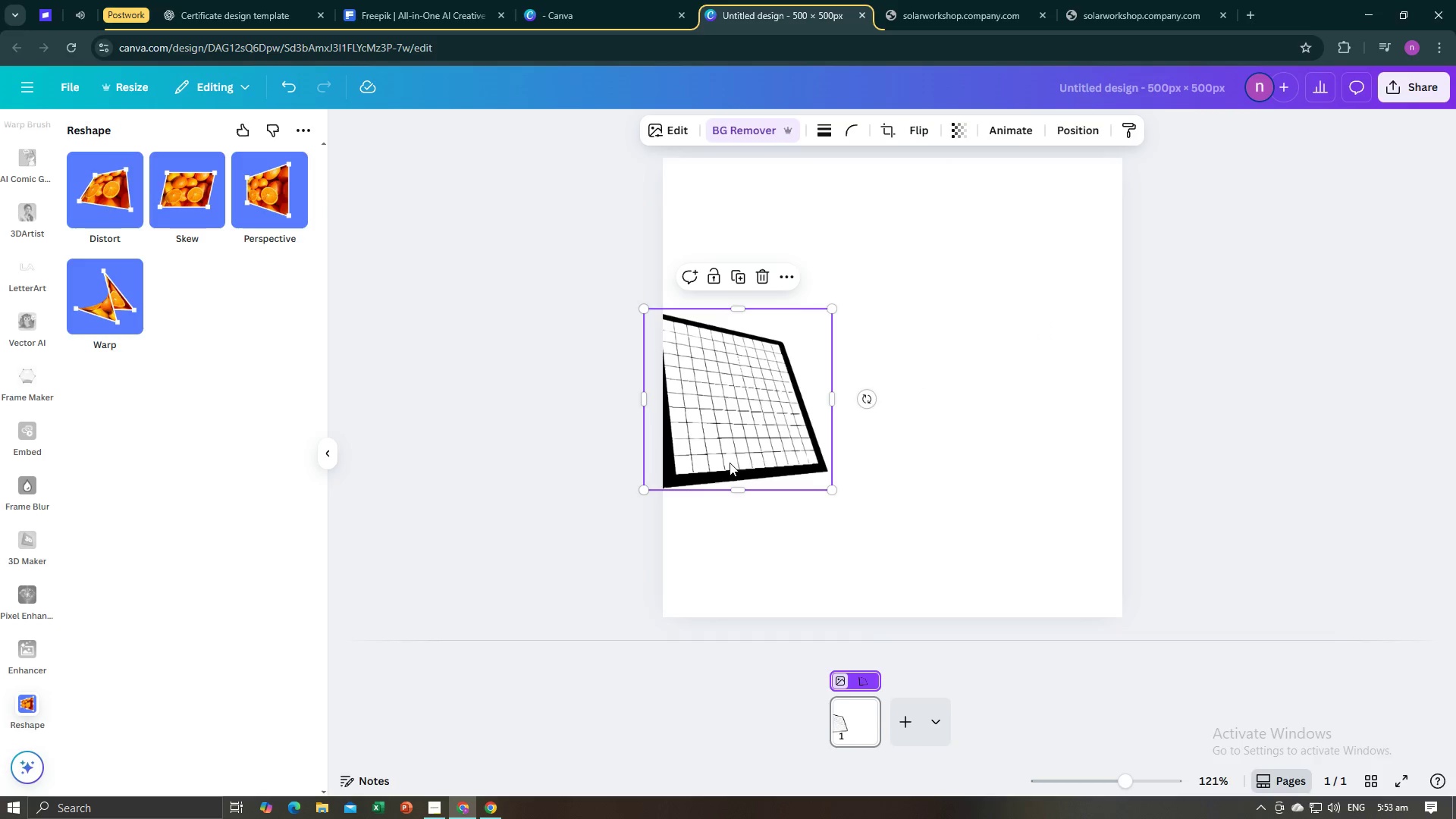 
key(Control+A)
 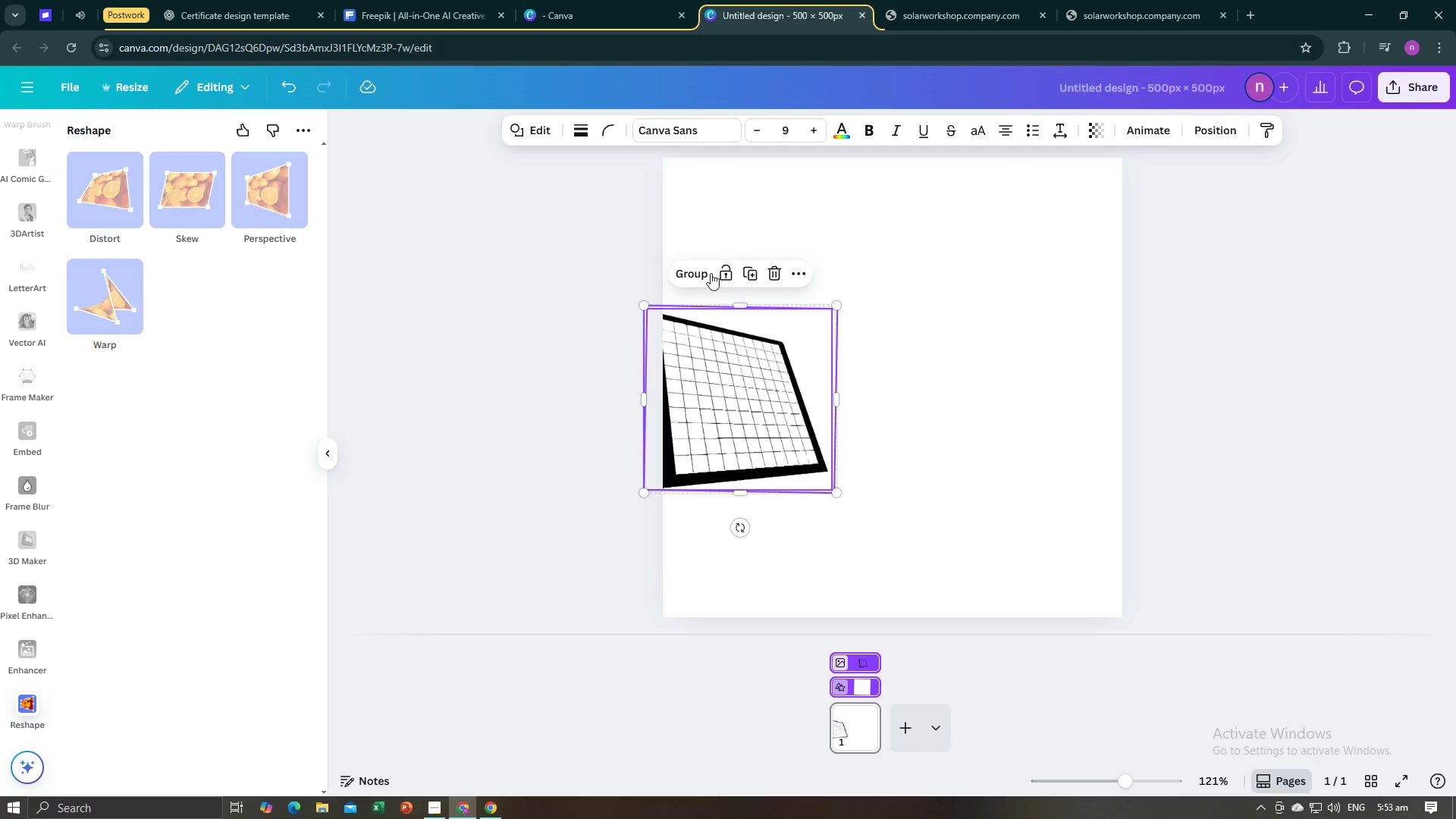 
left_click([698, 272])
 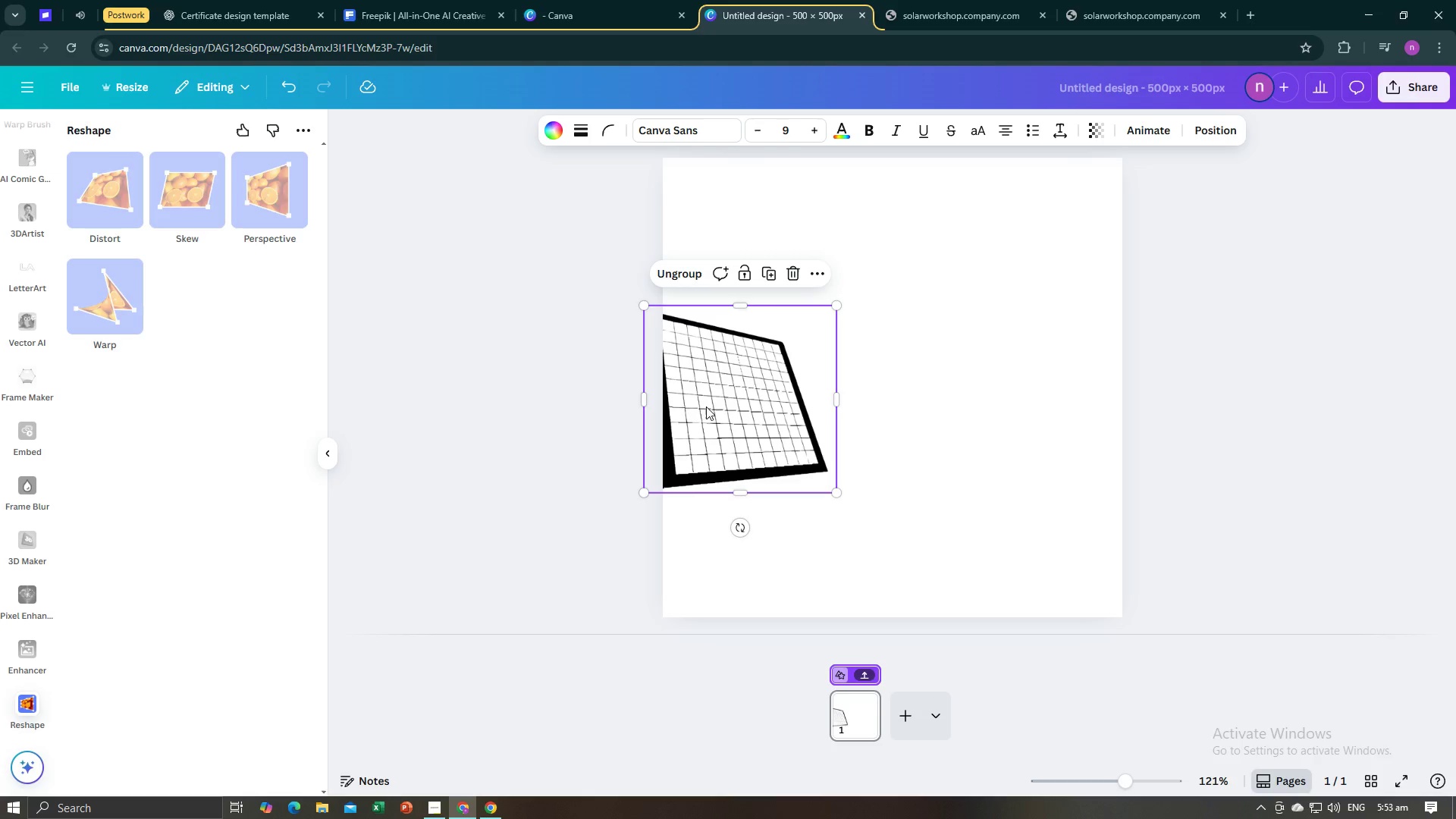 
left_click([805, 424])
 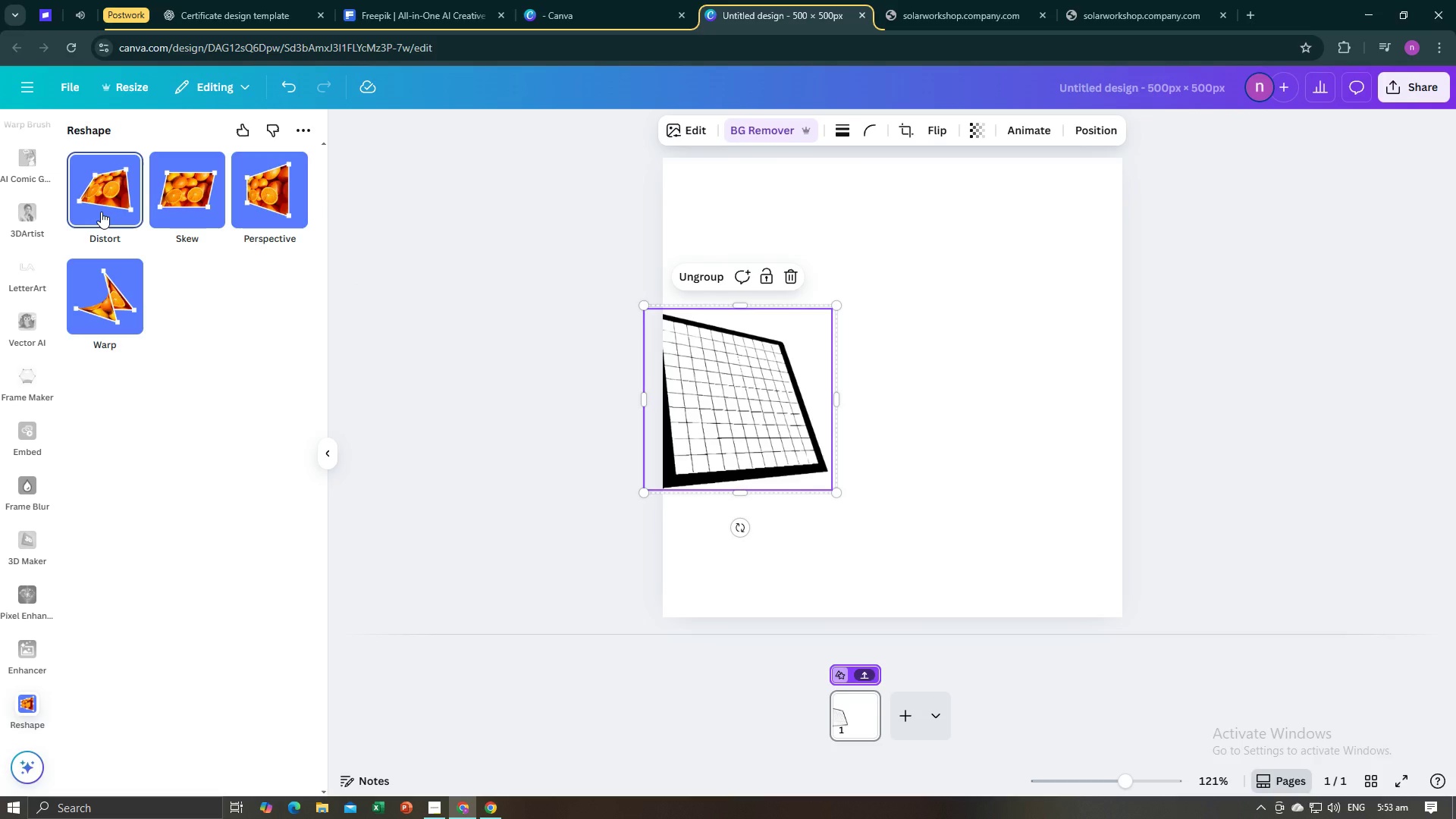 
left_click([101, 212])
 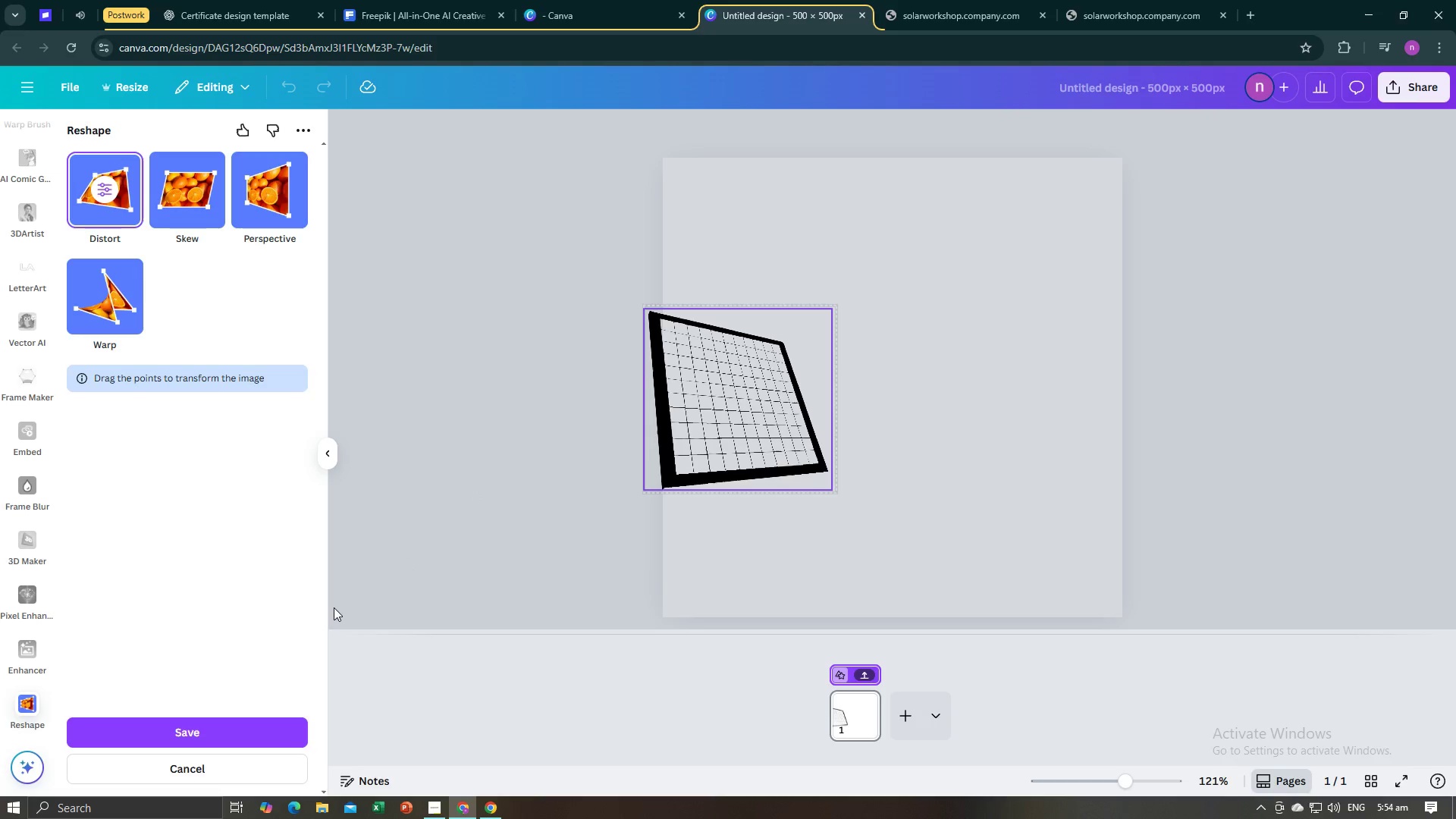 
wait(6.44)
 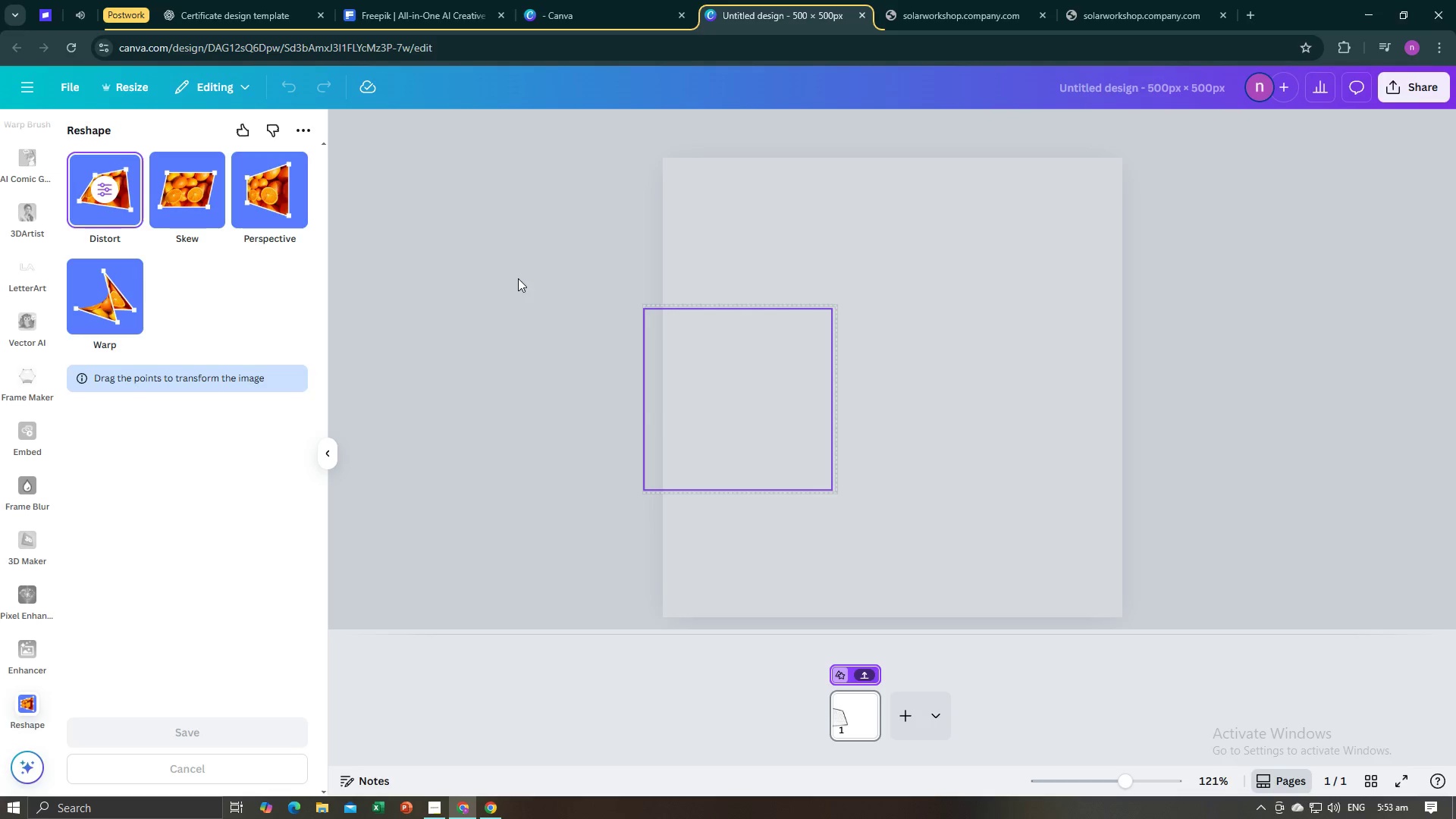 
left_click([275, 723])
 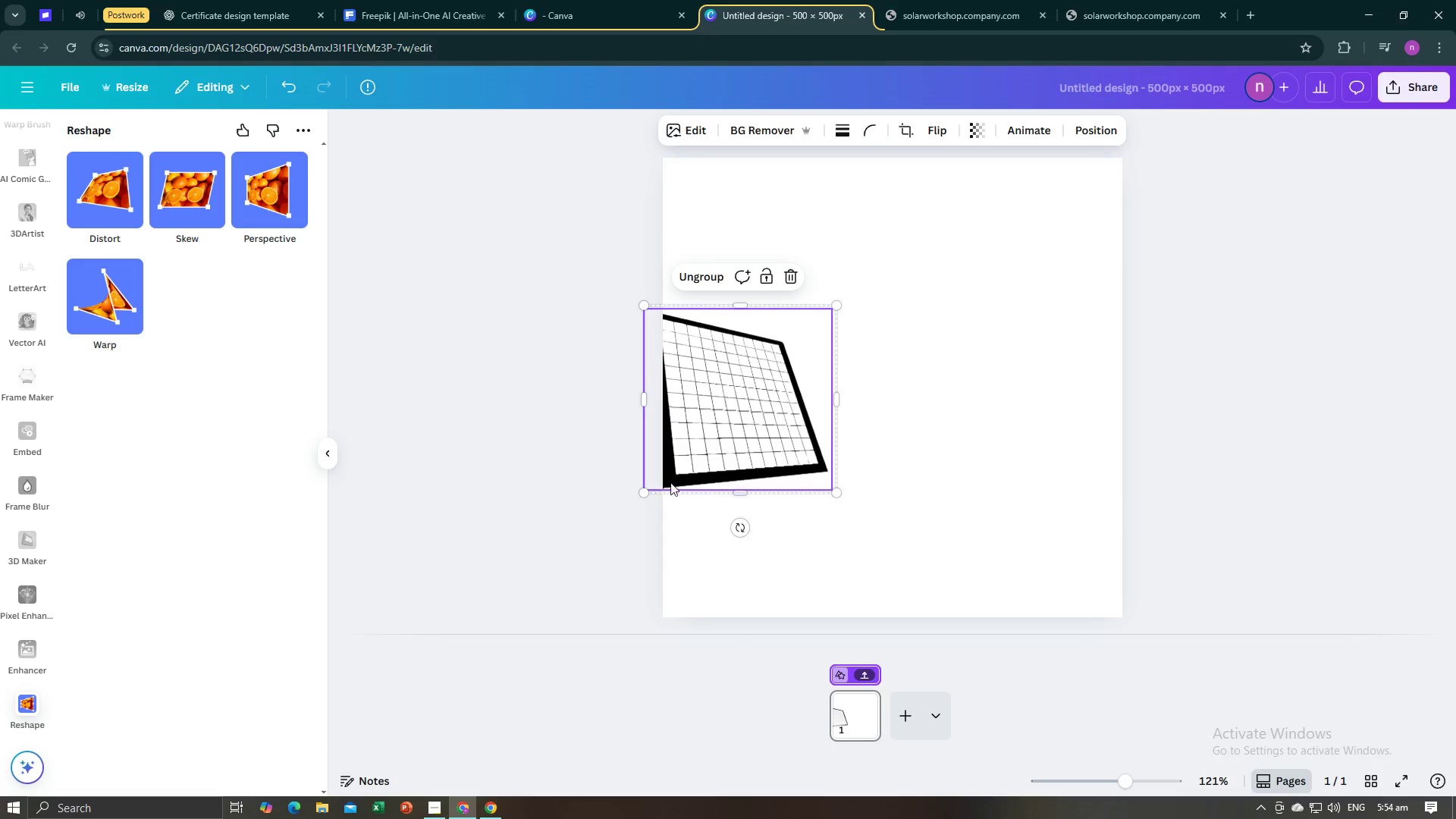 
left_click_drag(start_coordinate=[815, 350], to_coordinate=[971, 316])
 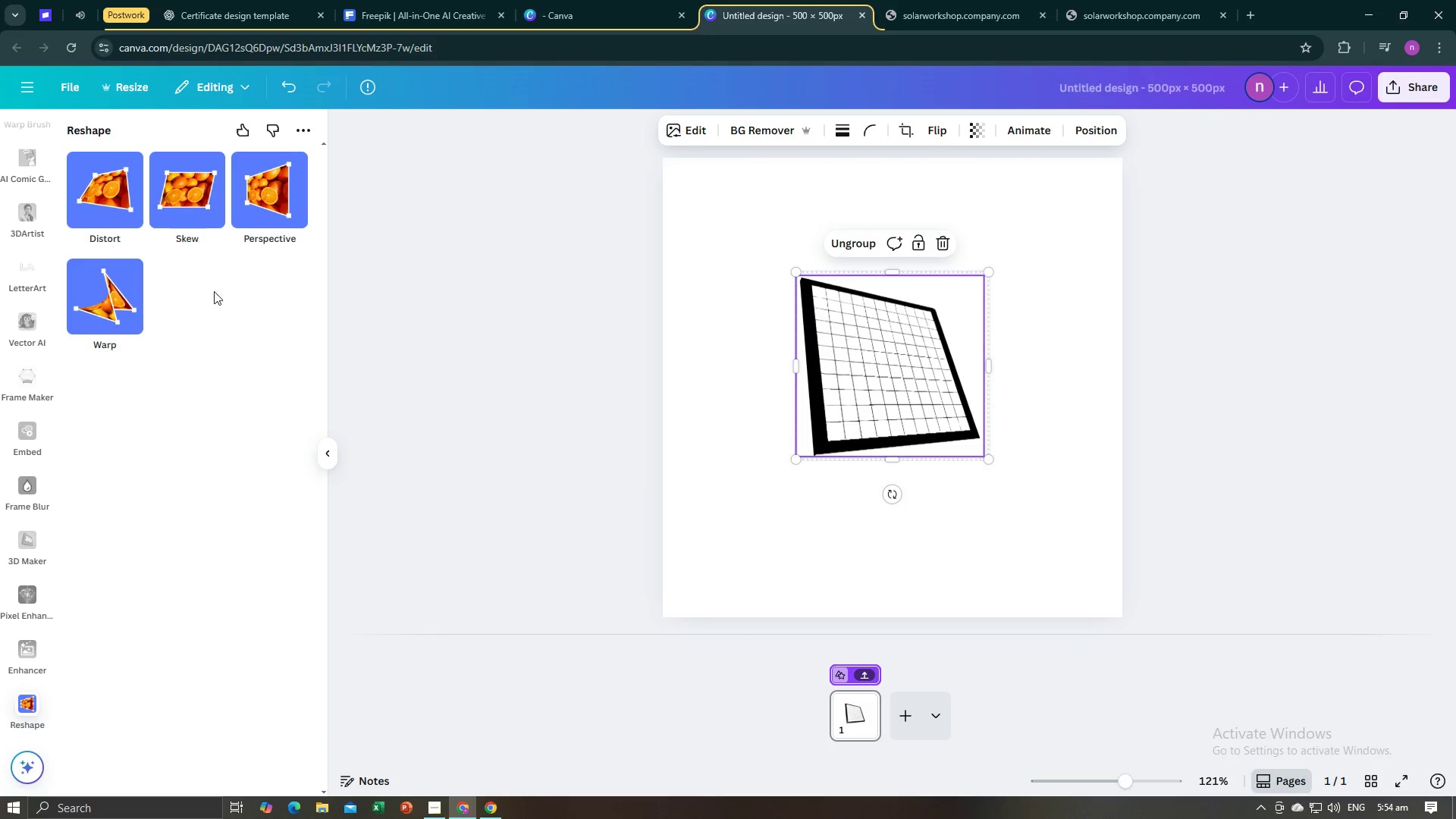 
left_click([124, 198])
 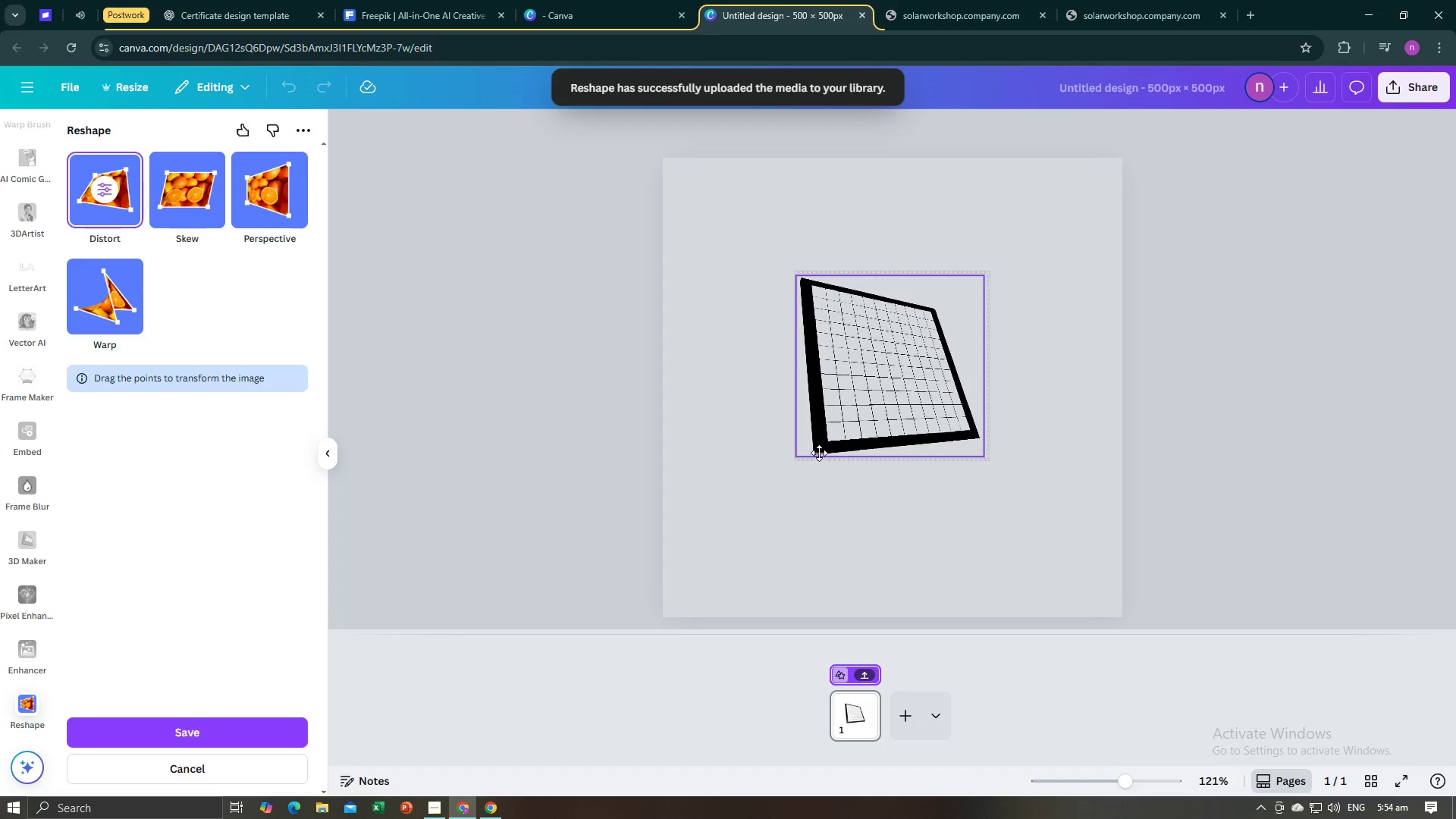 
wait(6.18)
 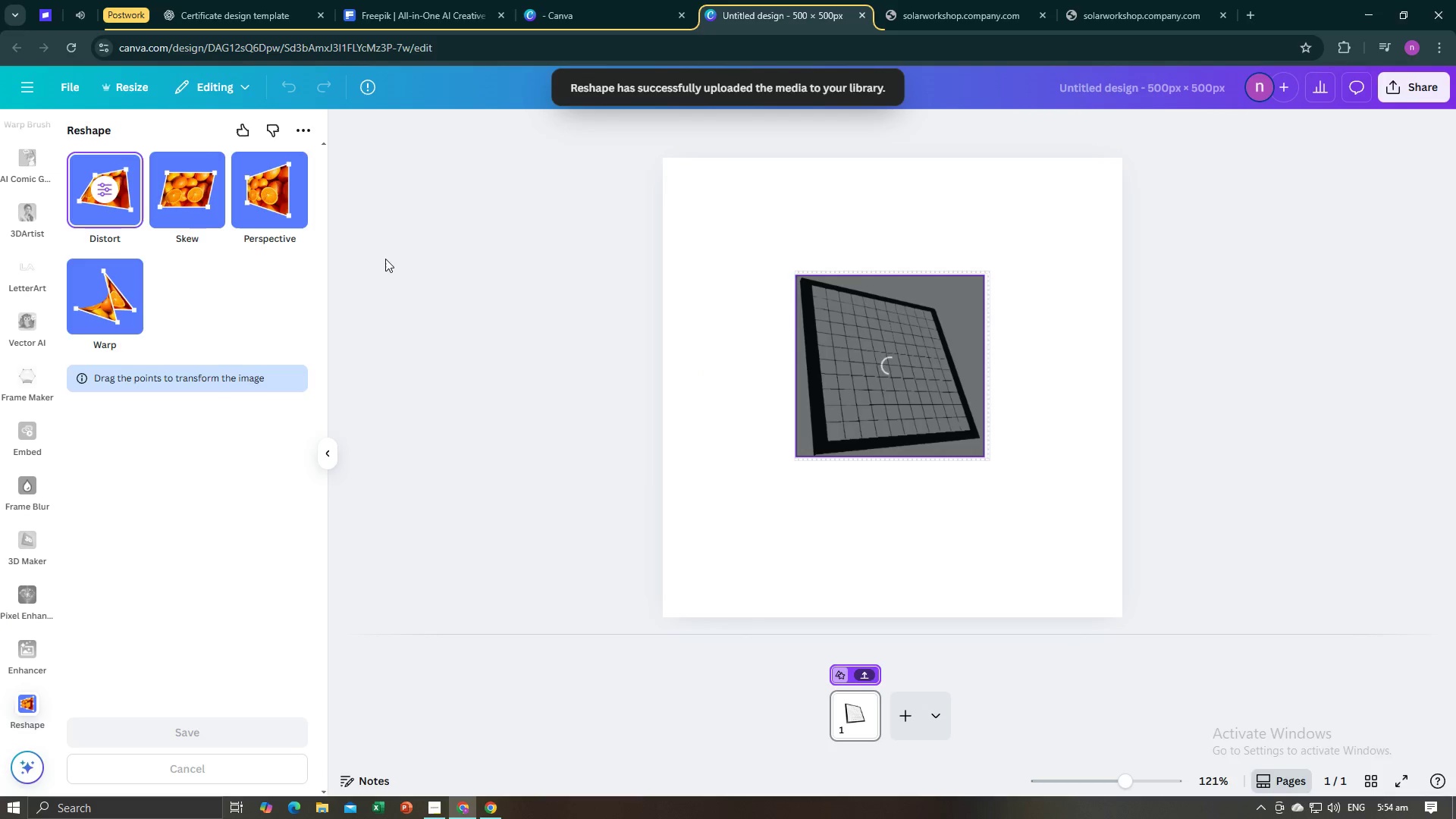 
left_click_drag(start_coordinate=[981, 278], to_coordinate=[988, 275])
 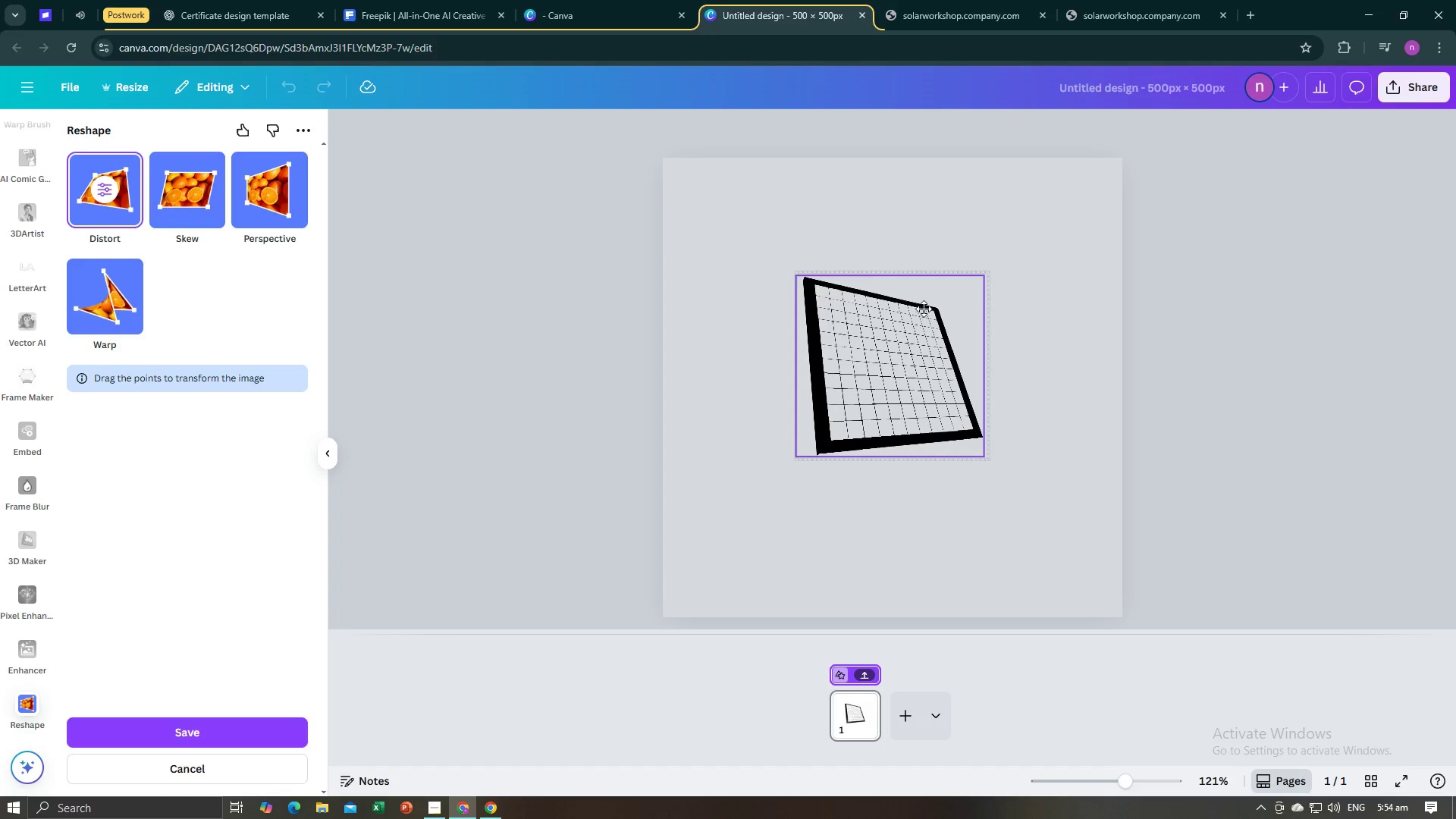 
left_click([922, 310])
 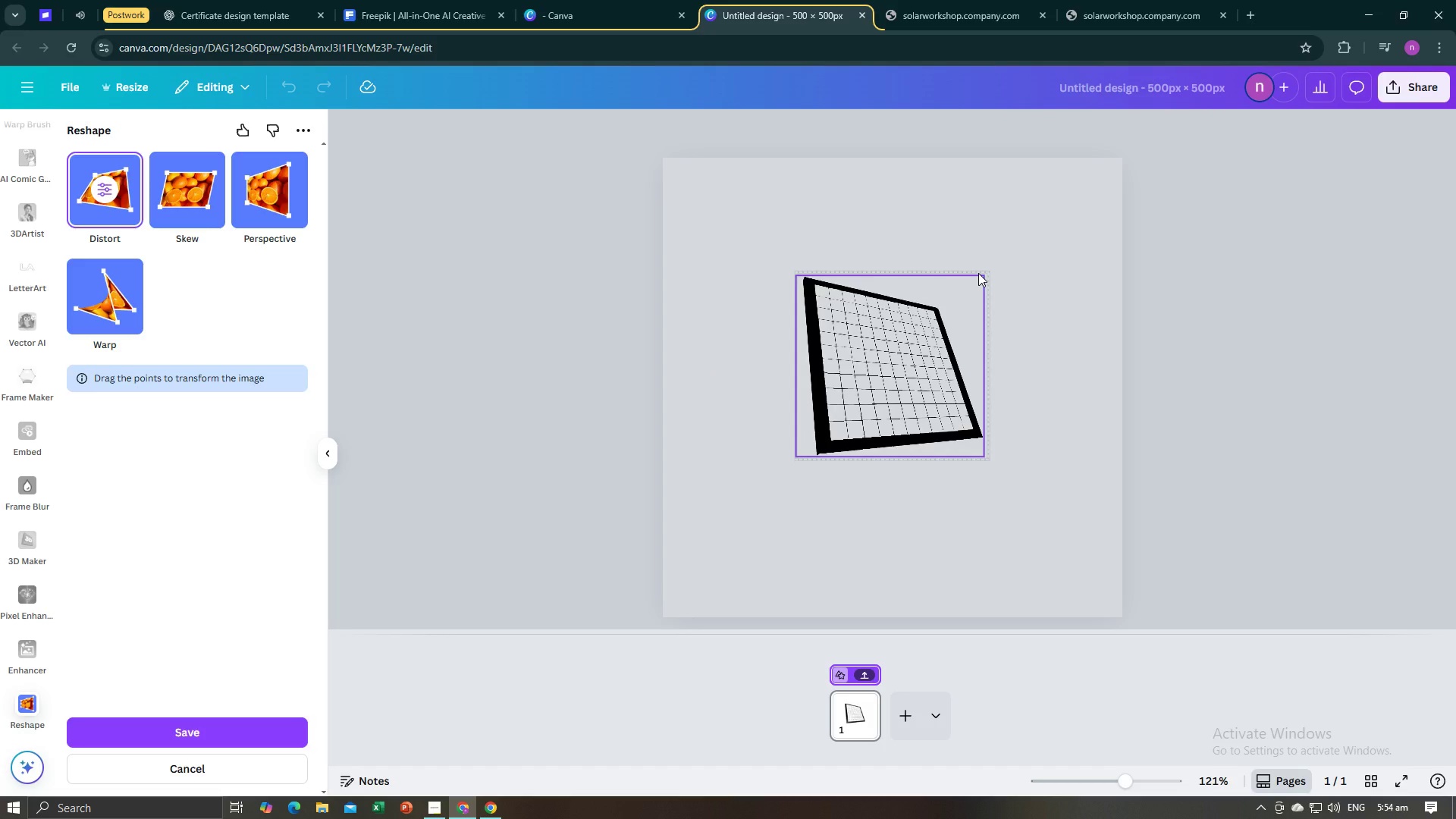 
left_click_drag(start_coordinate=[979, 273], to_coordinate=[971, 286])
 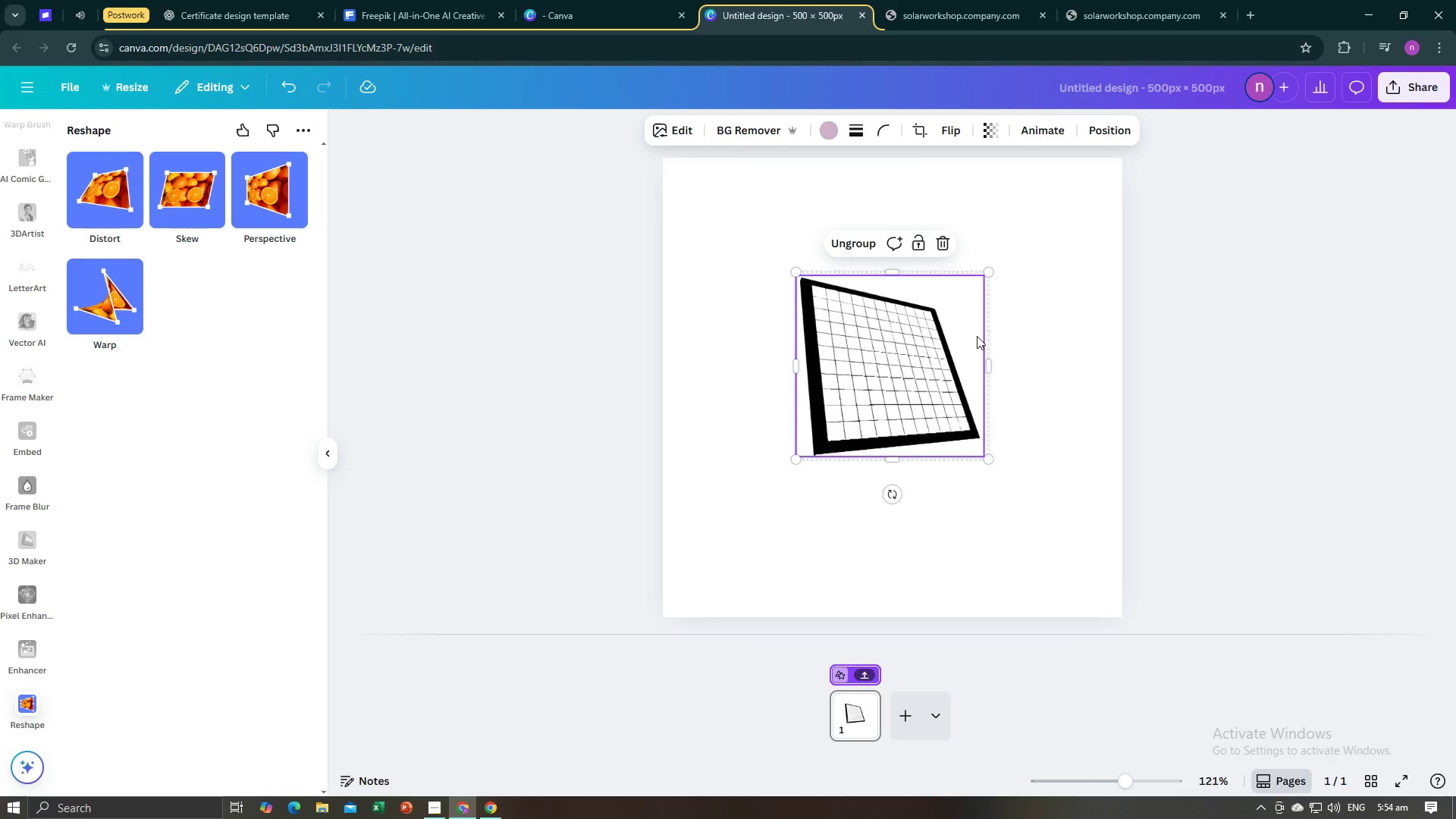 
key(Control+Z)
 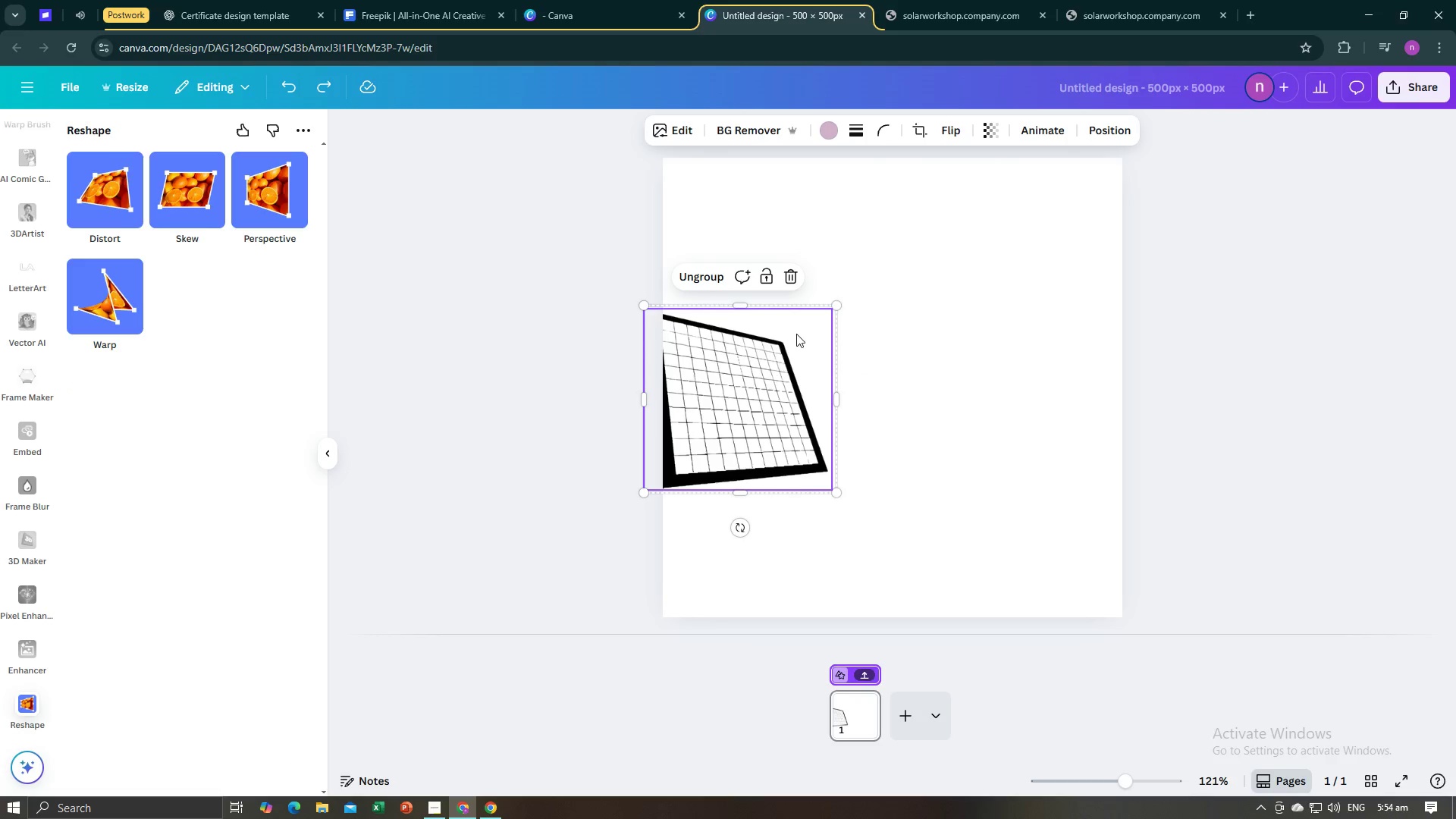 
left_click_drag(start_coordinate=[796, 332], to_coordinate=[974, 320])
 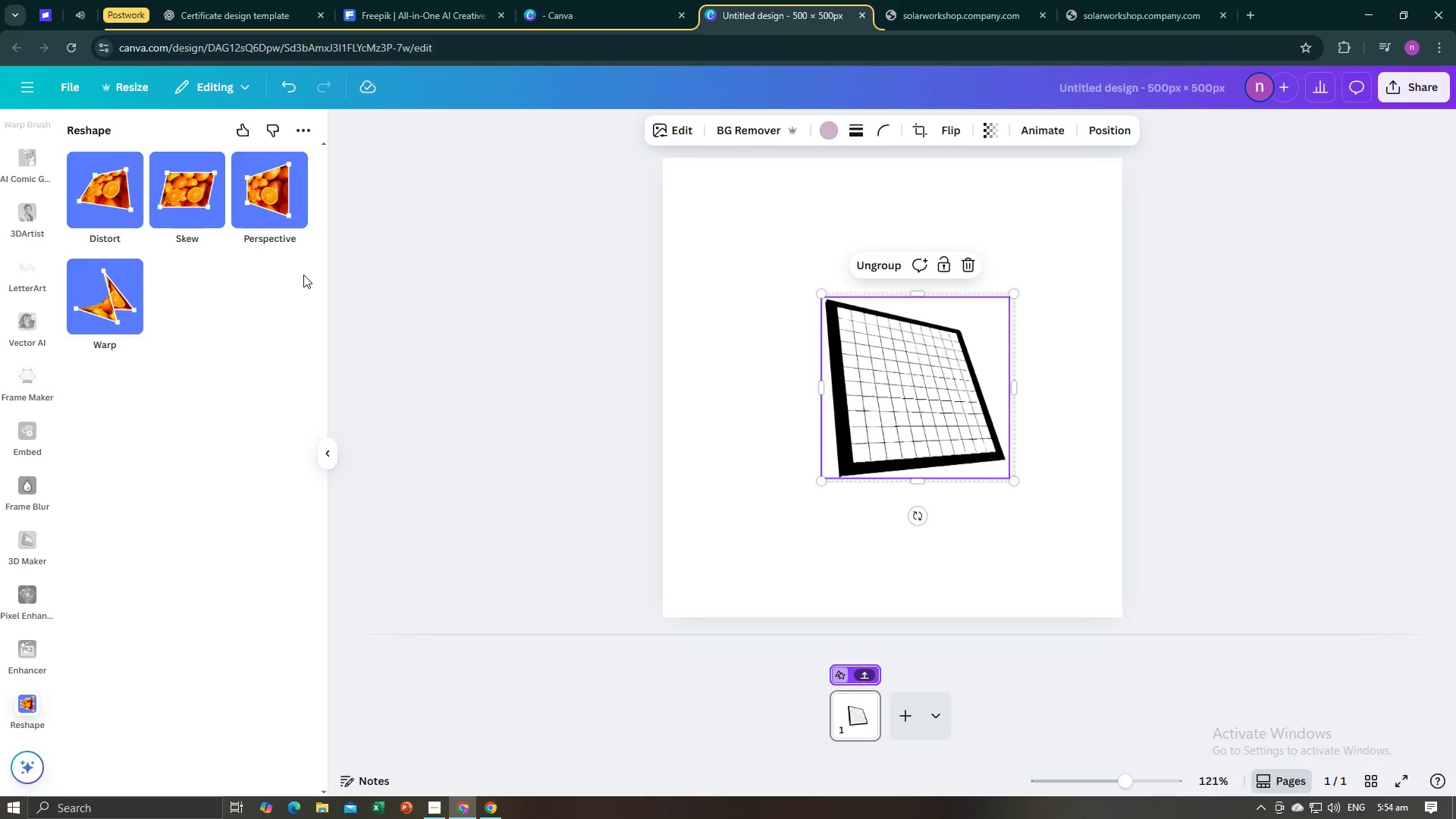 
left_click([169, 182])
 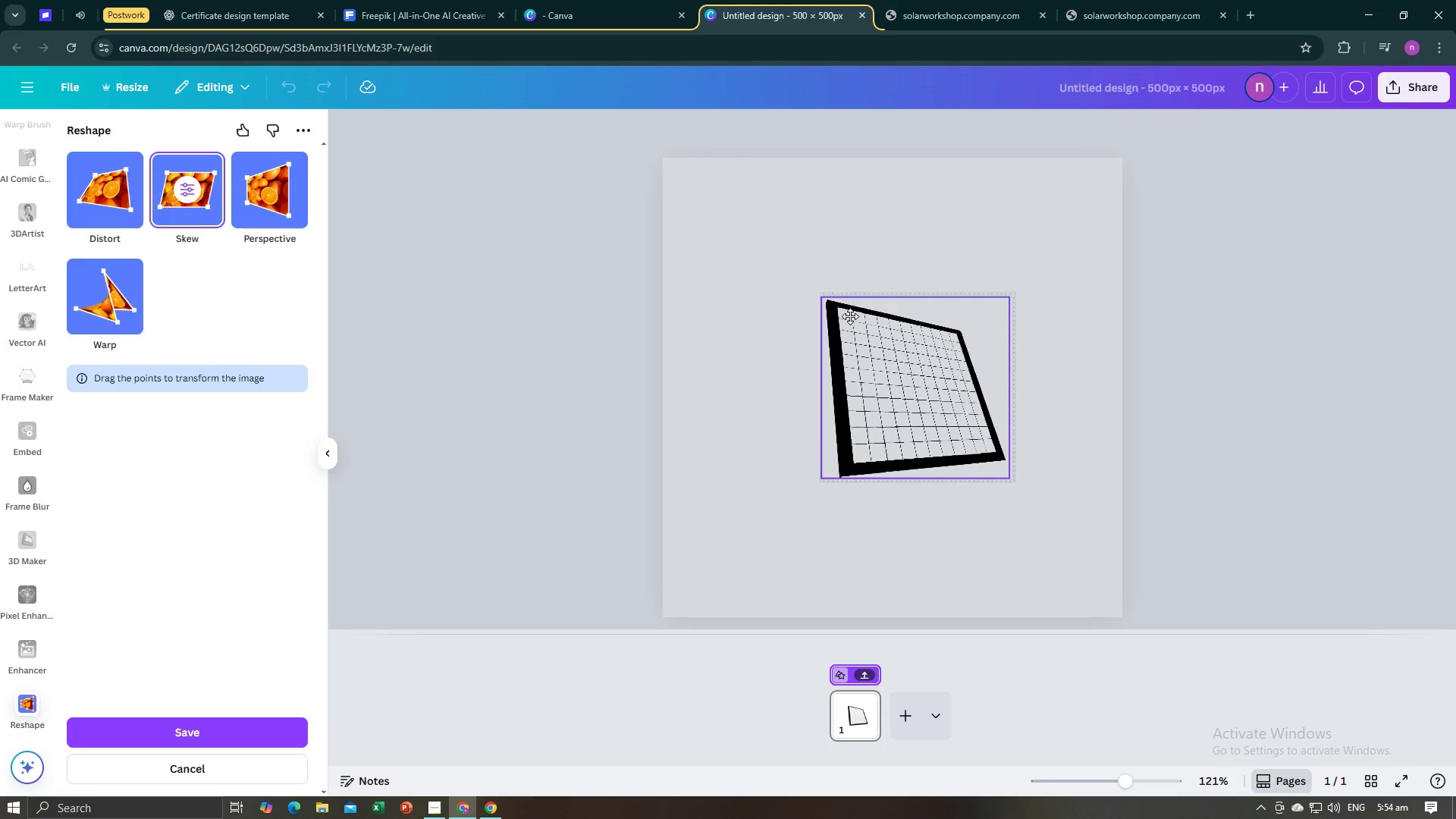 
wait(10.2)
 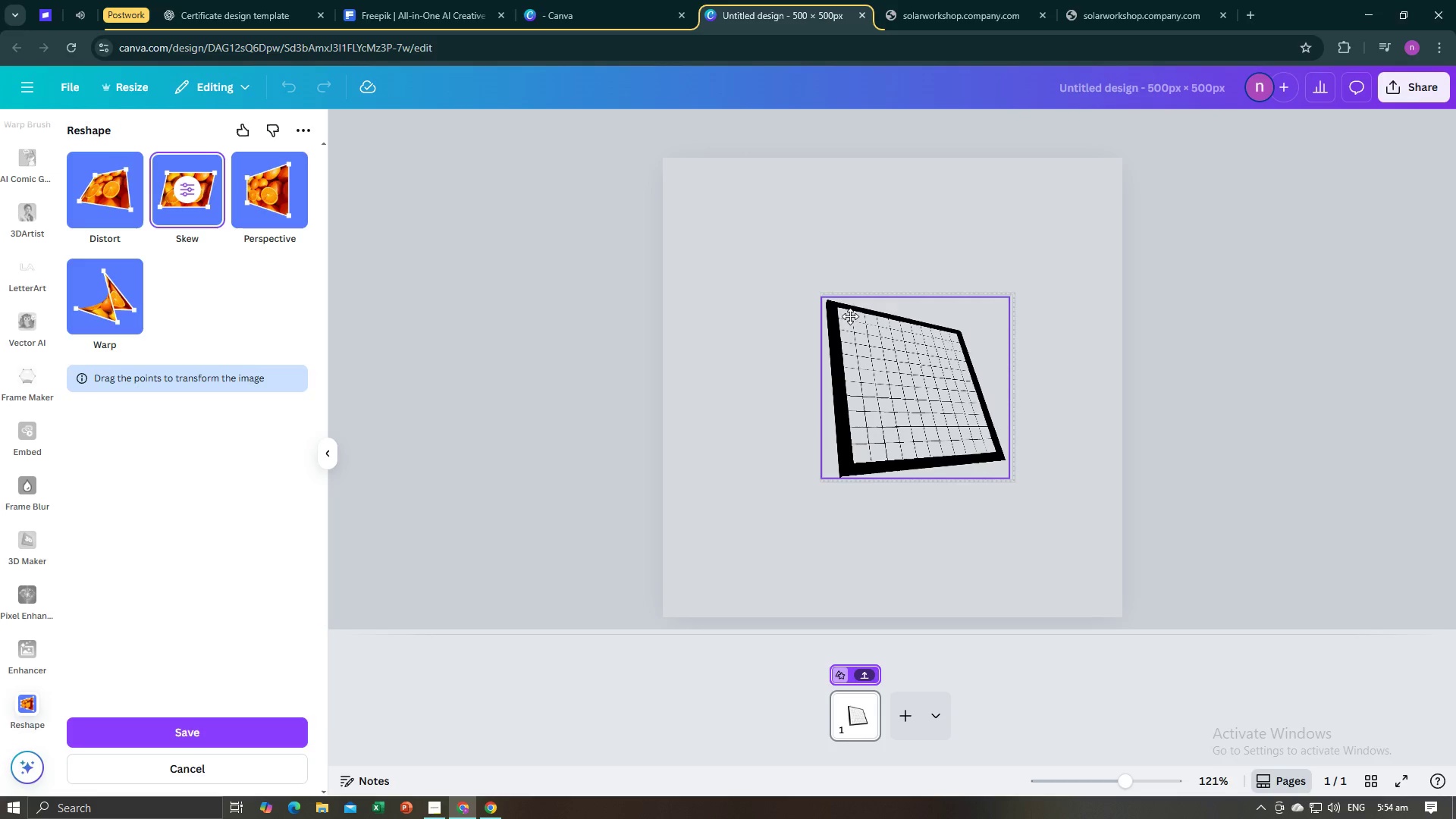 
left_click_drag(start_coordinate=[1005, 299], to_coordinate=[977, 311])
 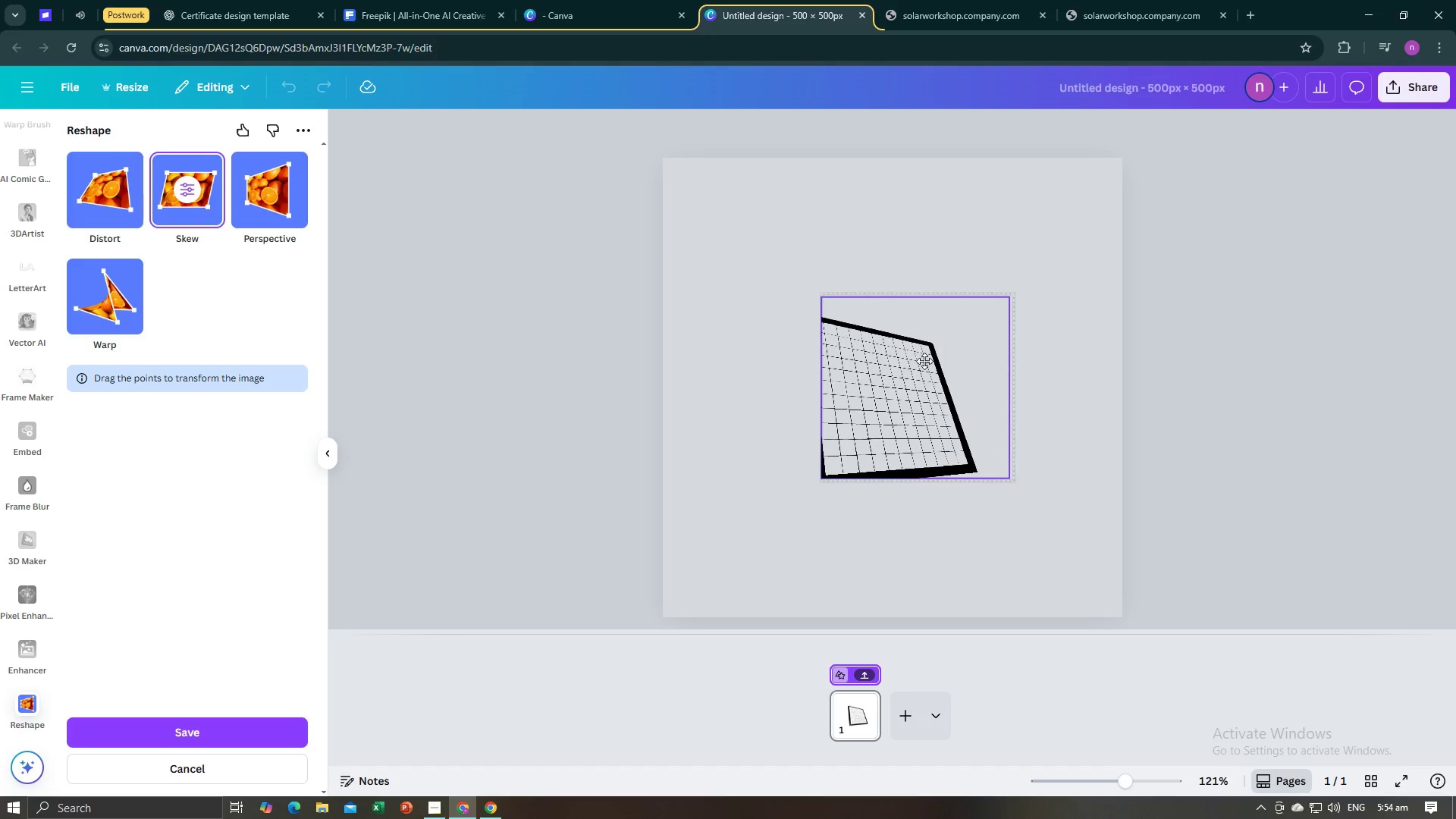 
left_click_drag(start_coordinate=[923, 369], to_coordinate=[950, 360])
 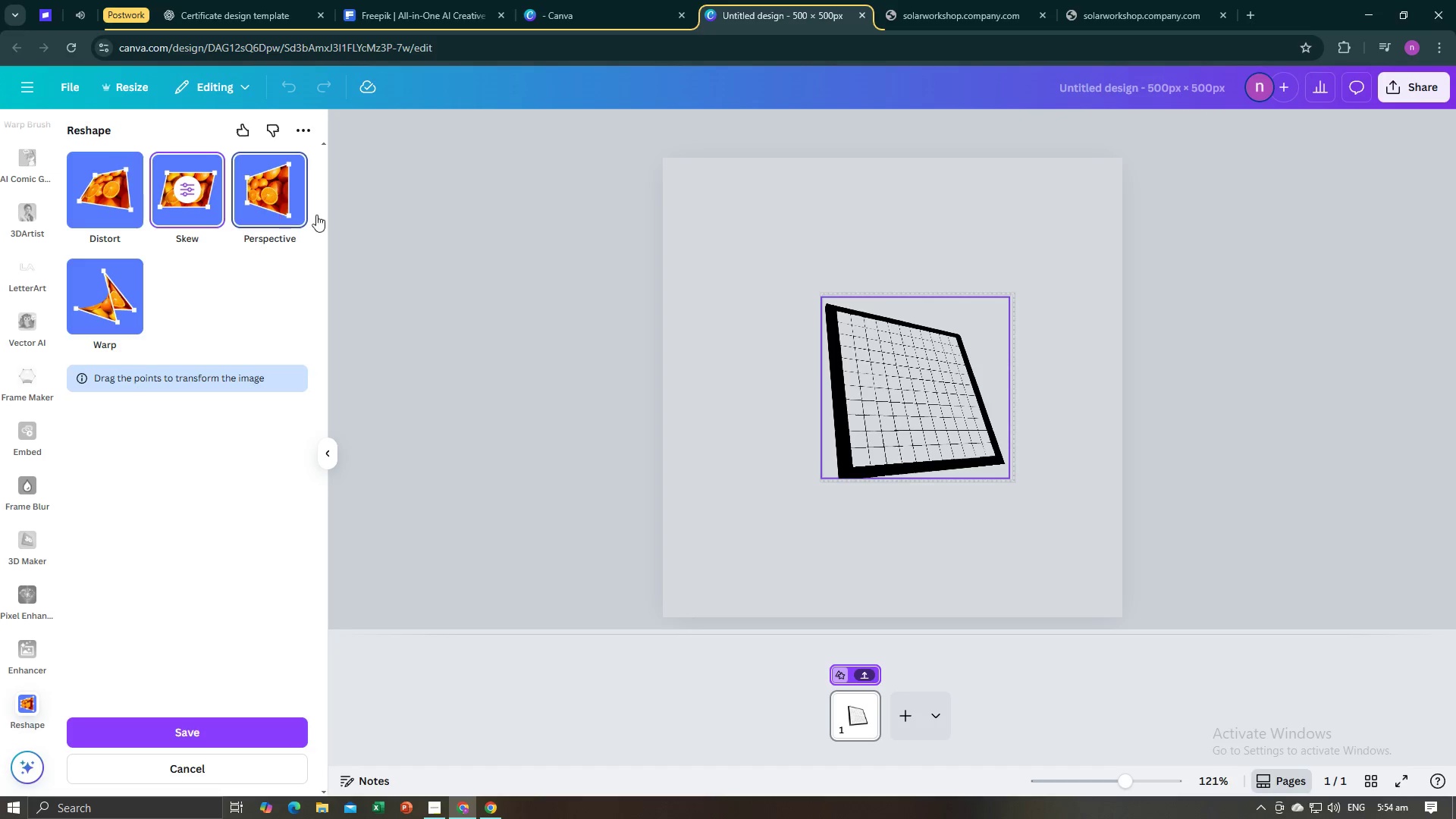 
key(Control+Z)
 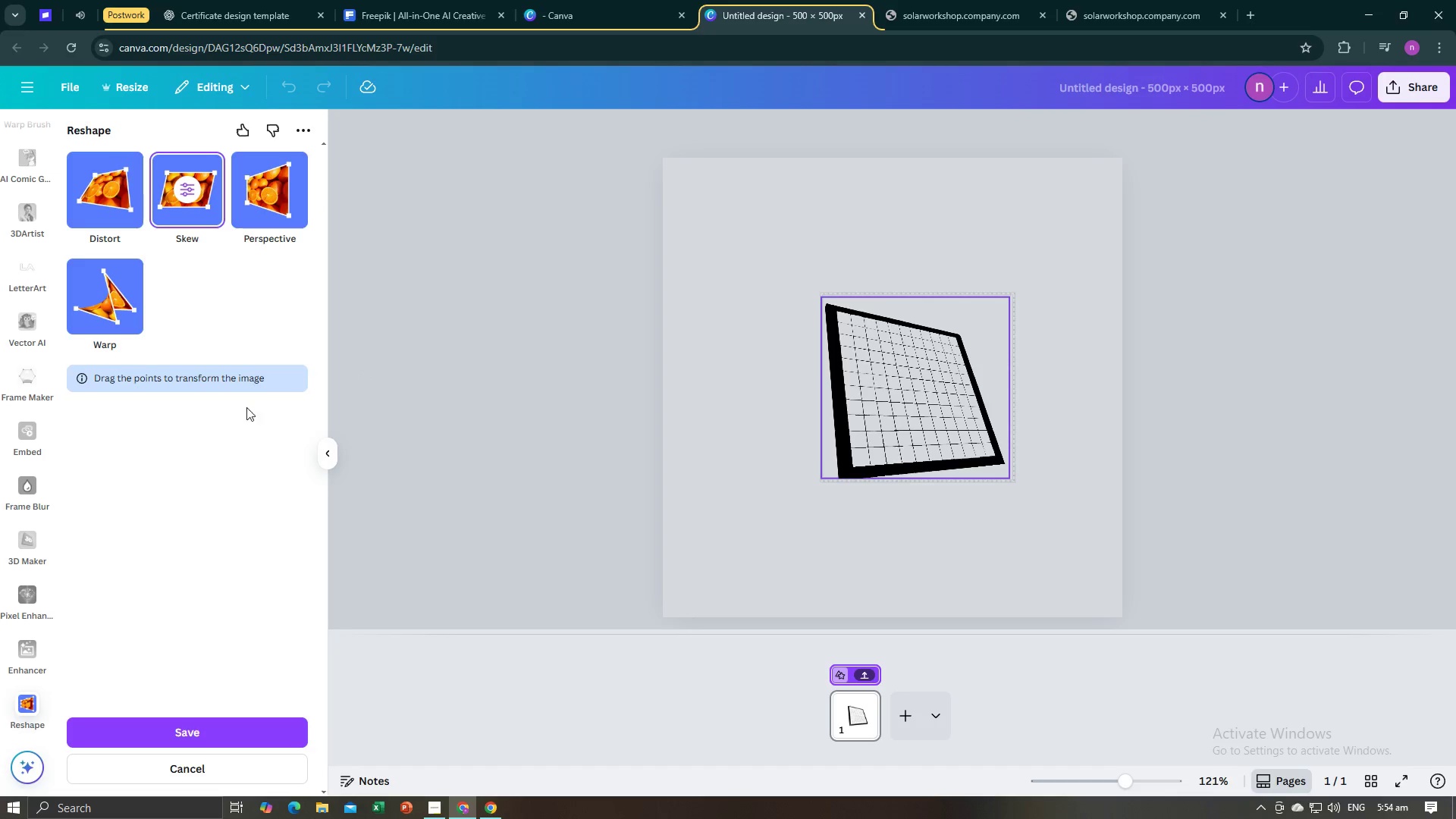 
left_click([121, 306])
 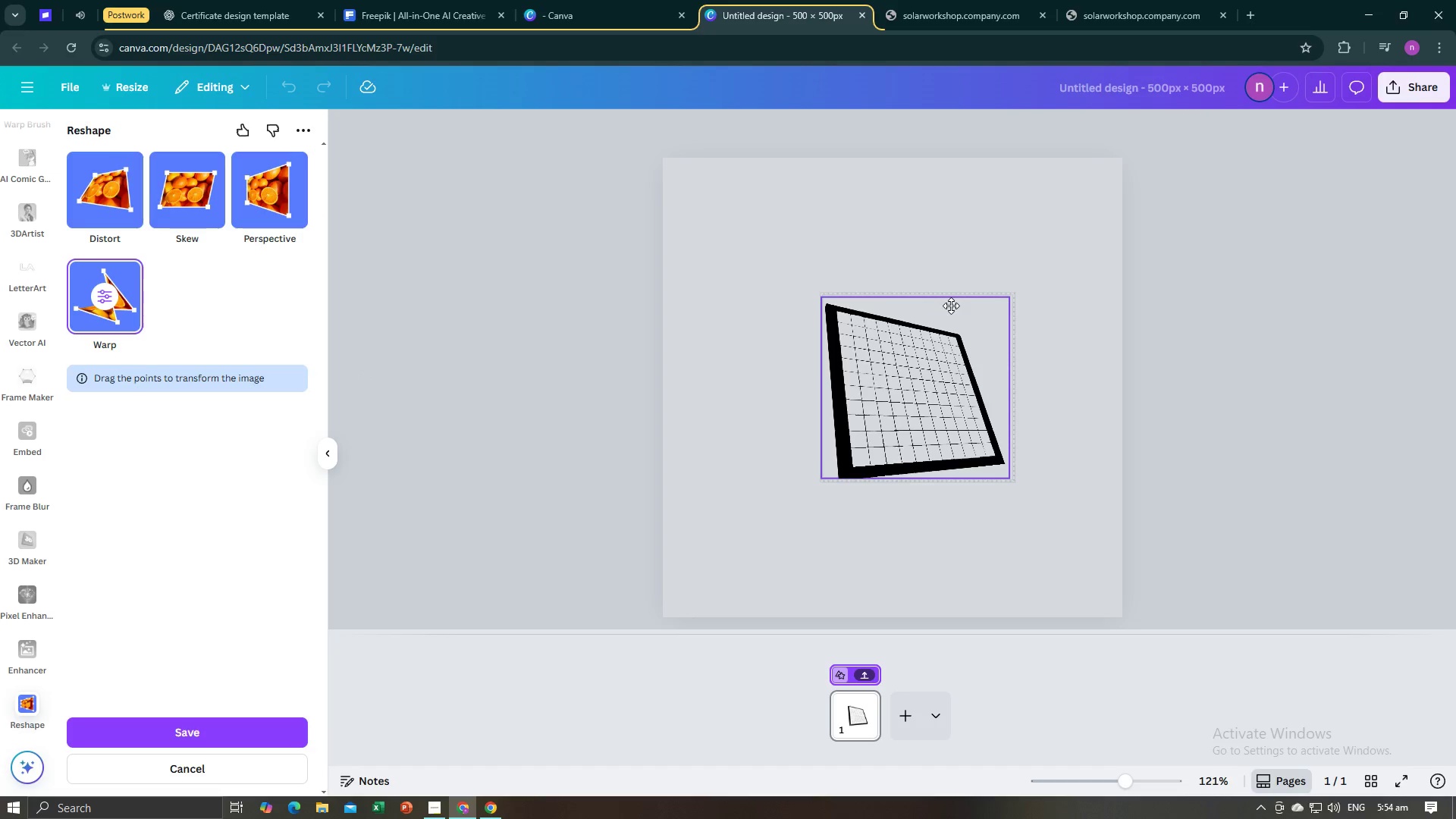 
left_click_drag(start_coordinate=[1000, 300], to_coordinate=[956, 380])
 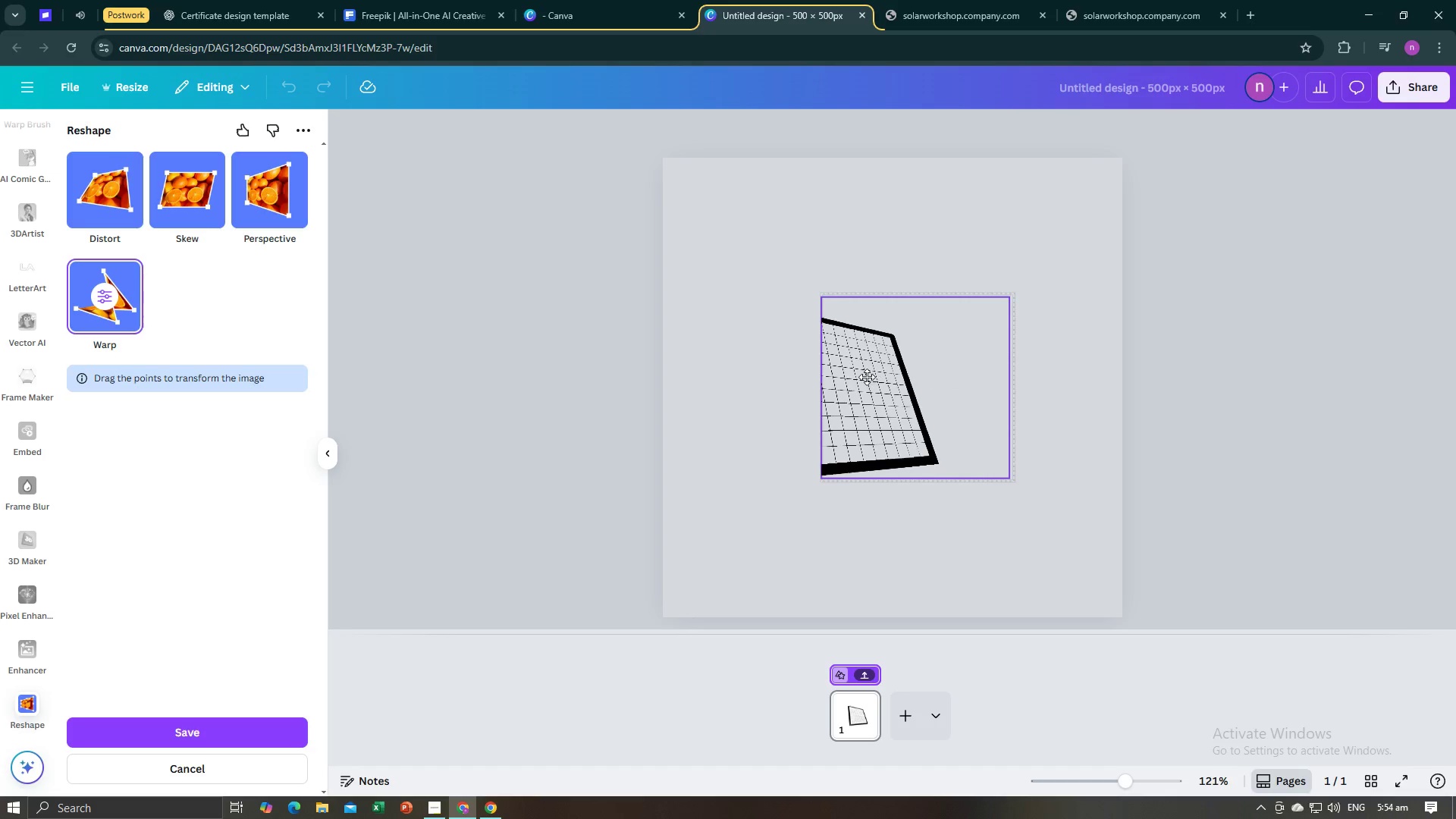 
left_click_drag(start_coordinate=[867, 377], to_coordinate=[1017, 346])
 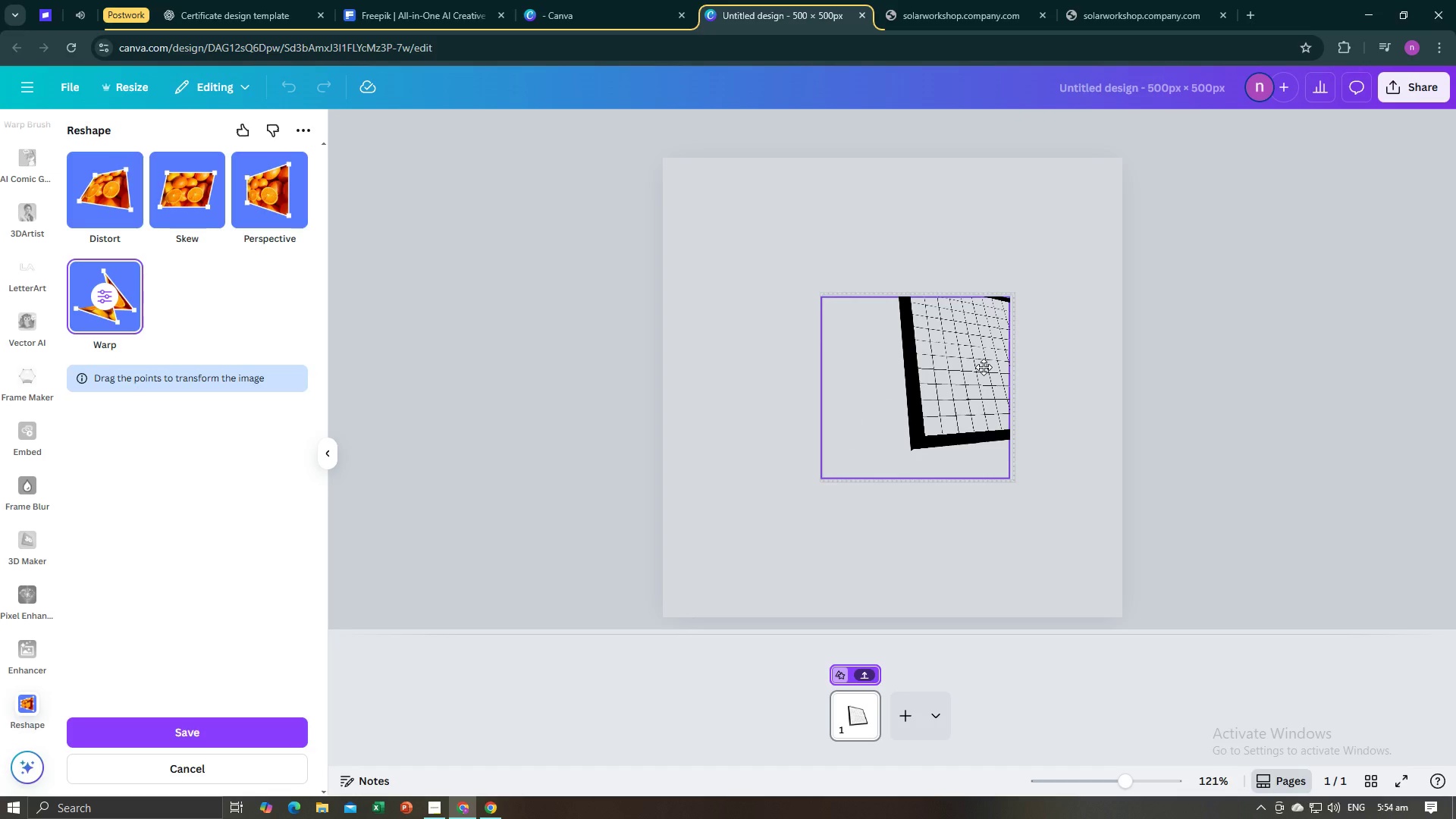 
double_click([984, 367])
 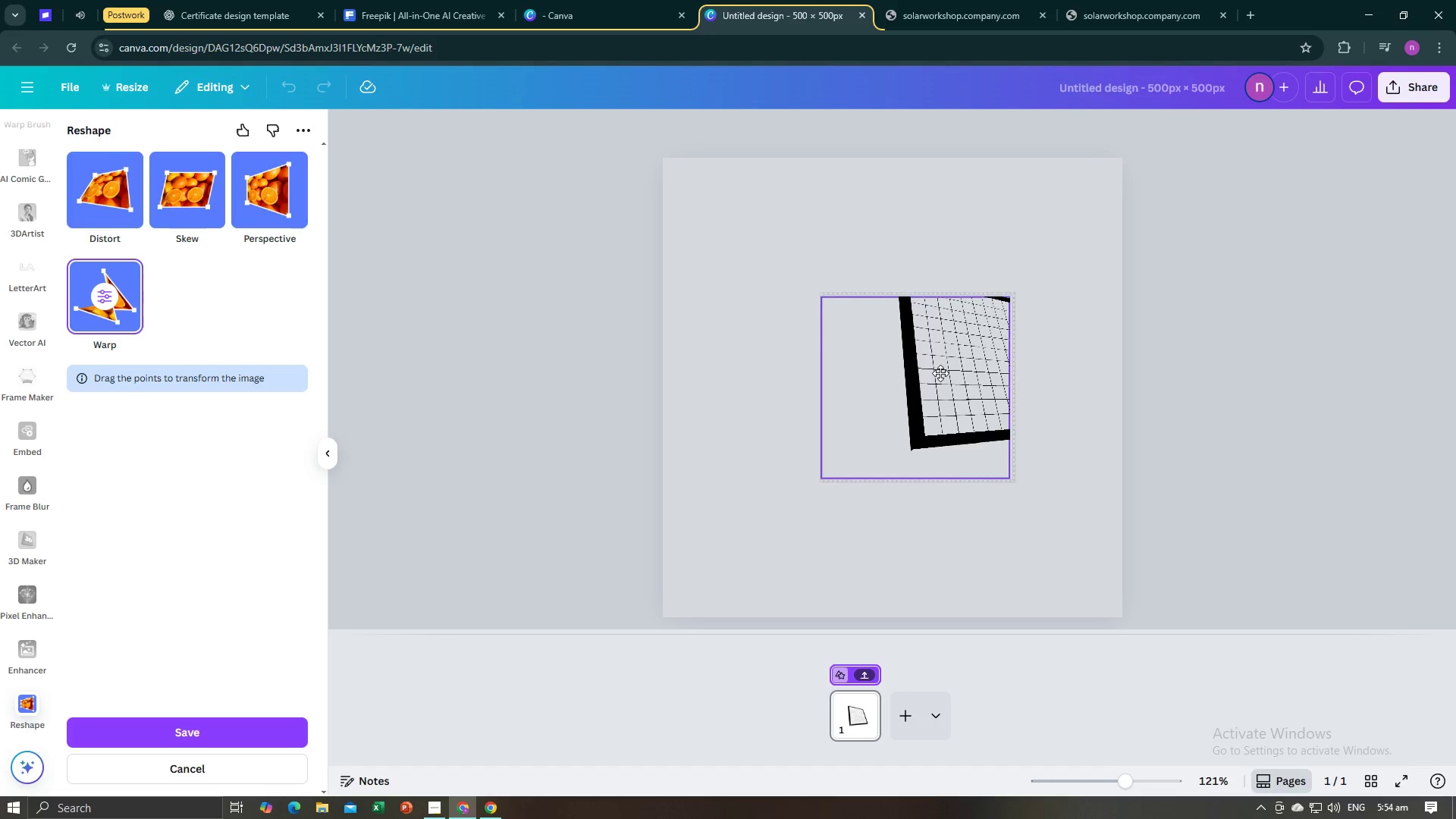 
left_click_drag(start_coordinate=[940, 373], to_coordinate=[258, 406])
 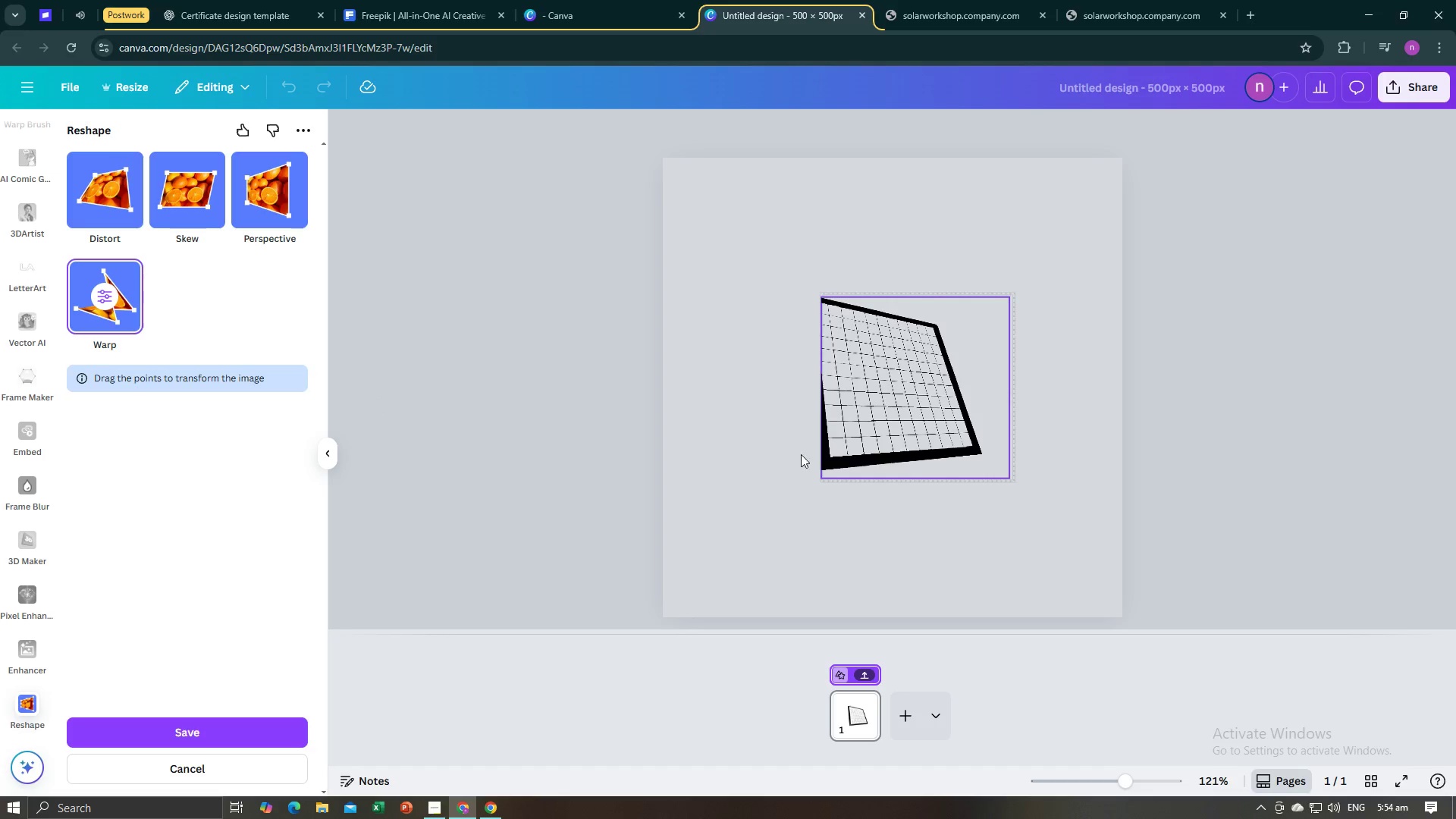 
left_click_drag(start_coordinate=[861, 411], to_coordinate=[883, 410])
 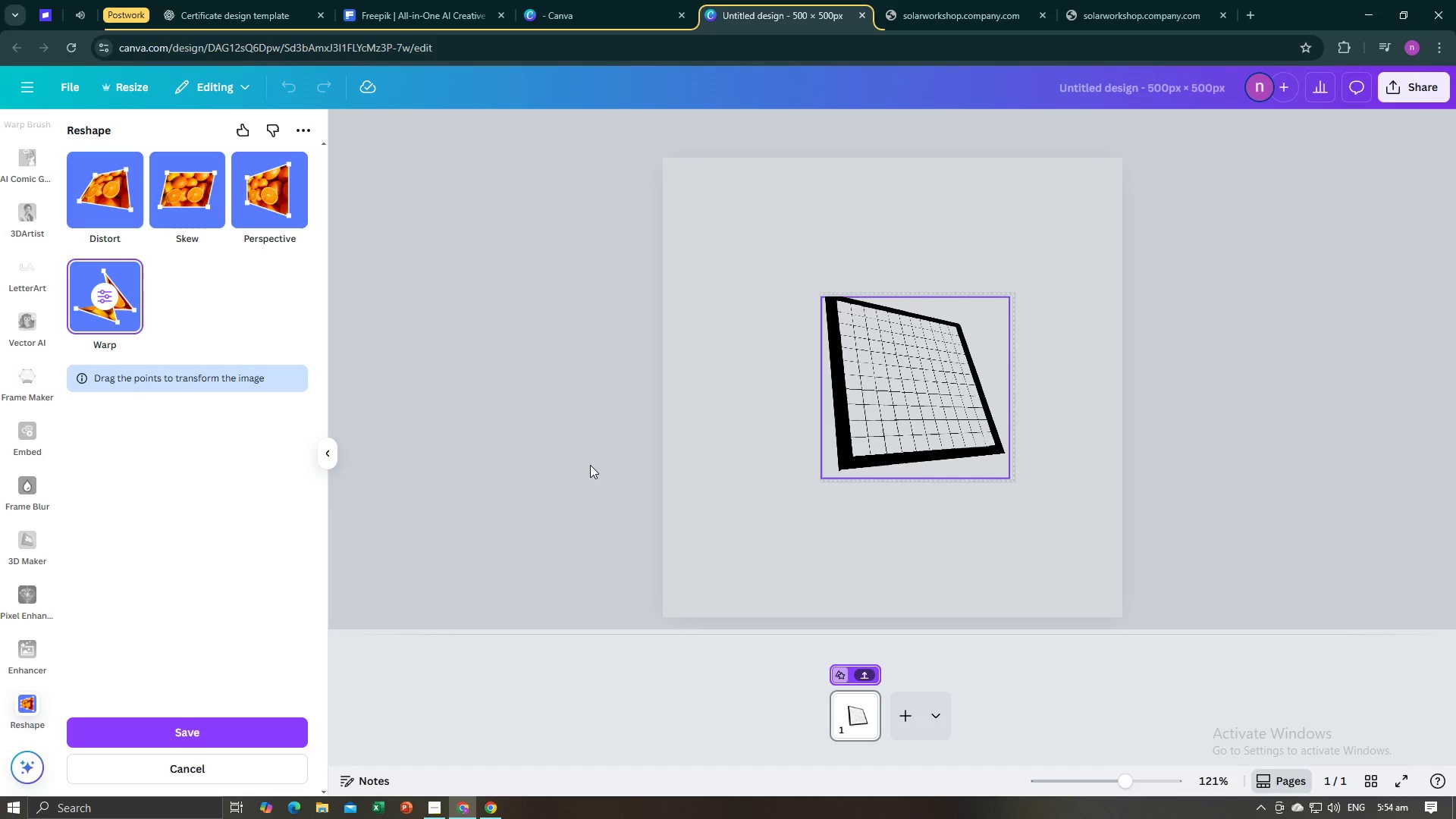 
key(Control+Z)
 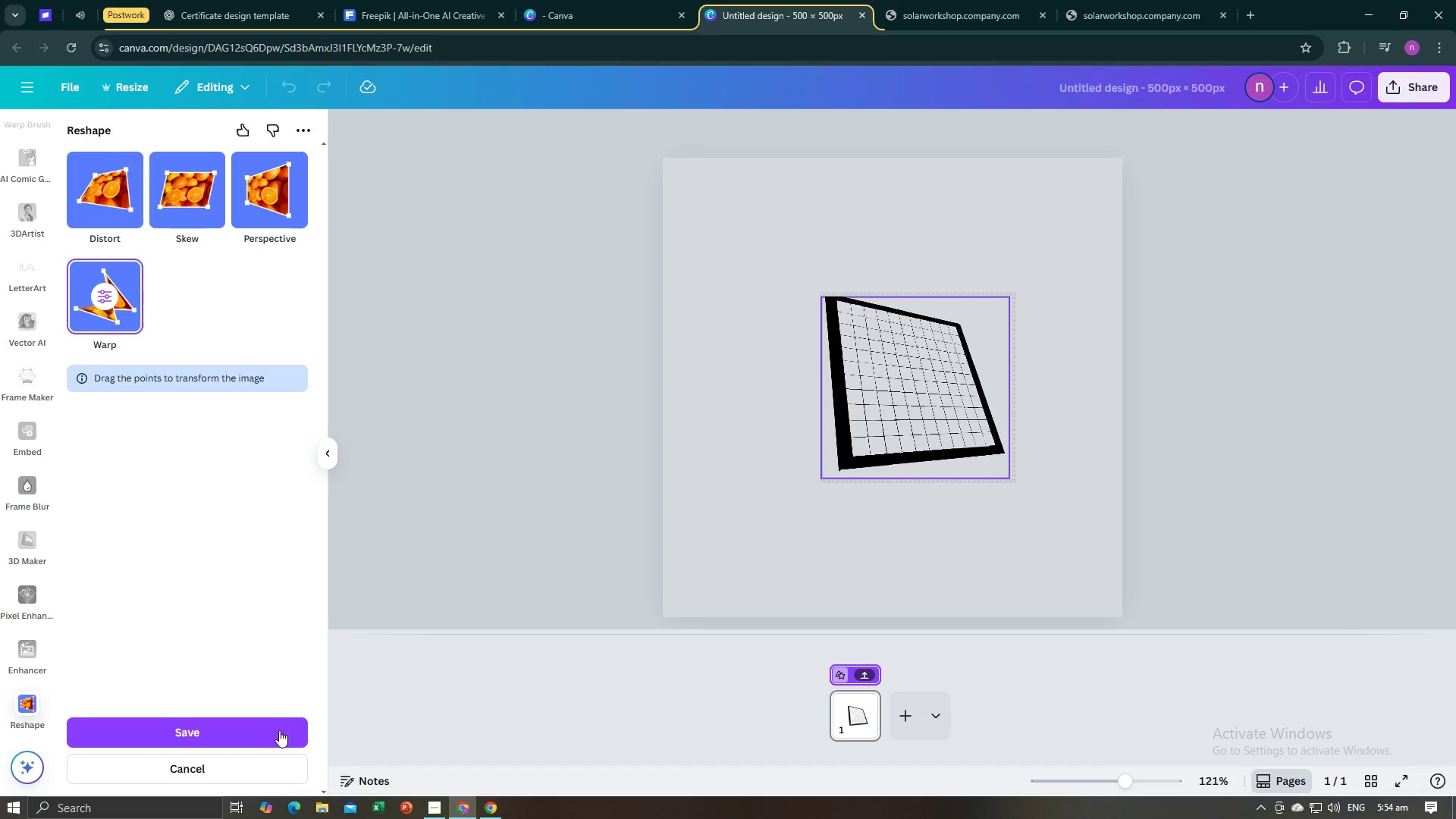 
left_click([273, 754])
 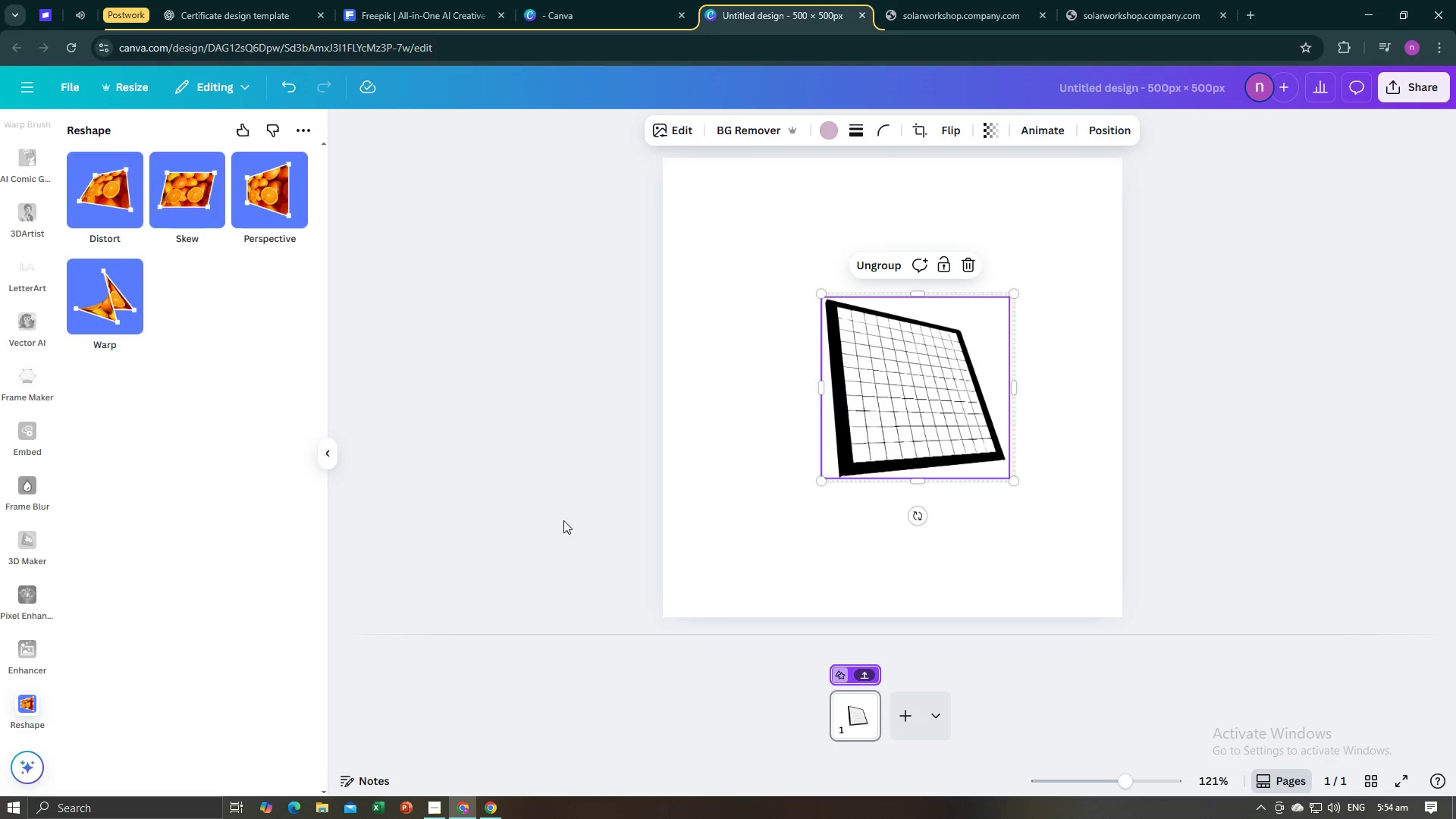 
left_click([563, 520])
 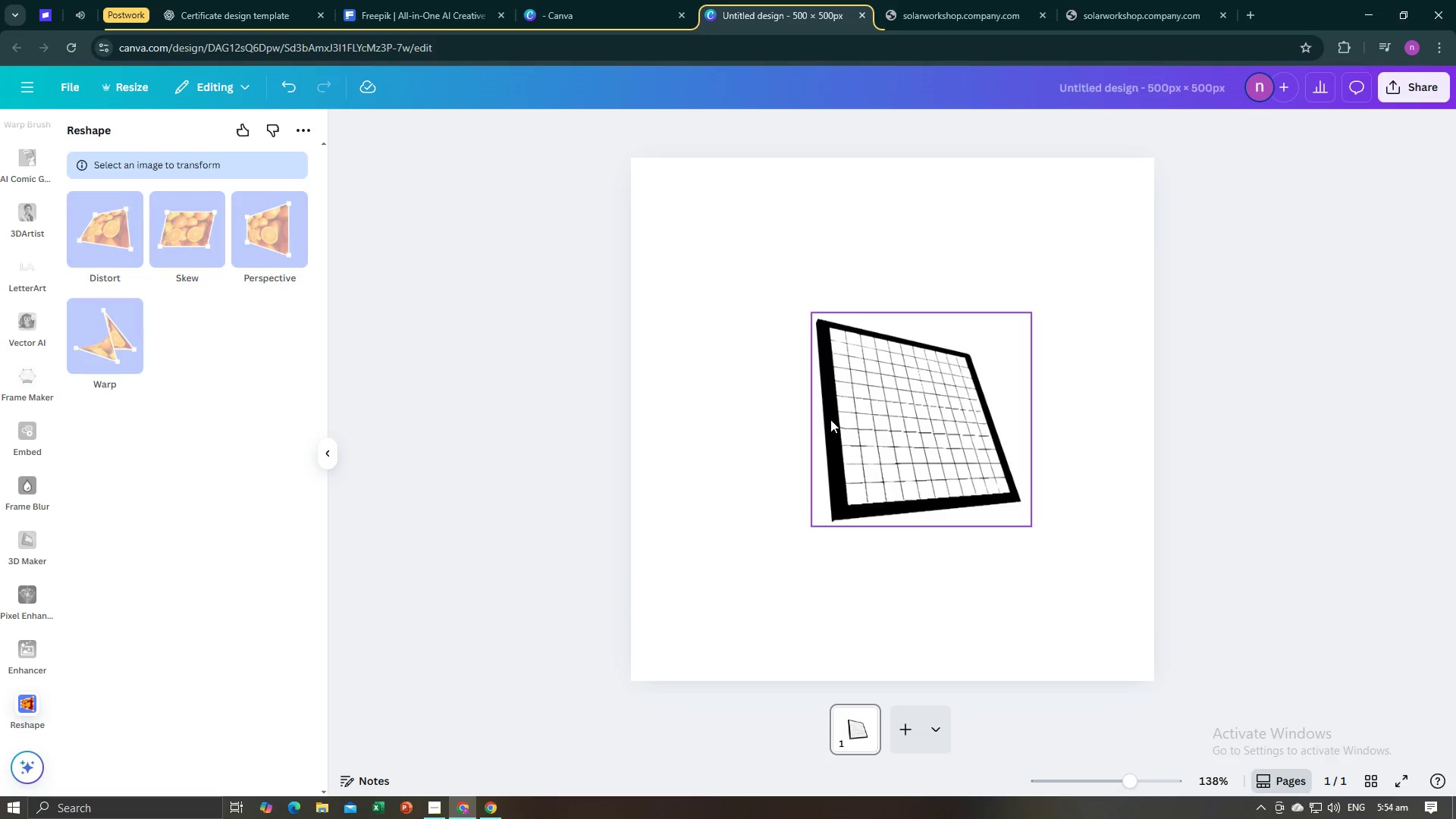 
left_click([830, 419])
 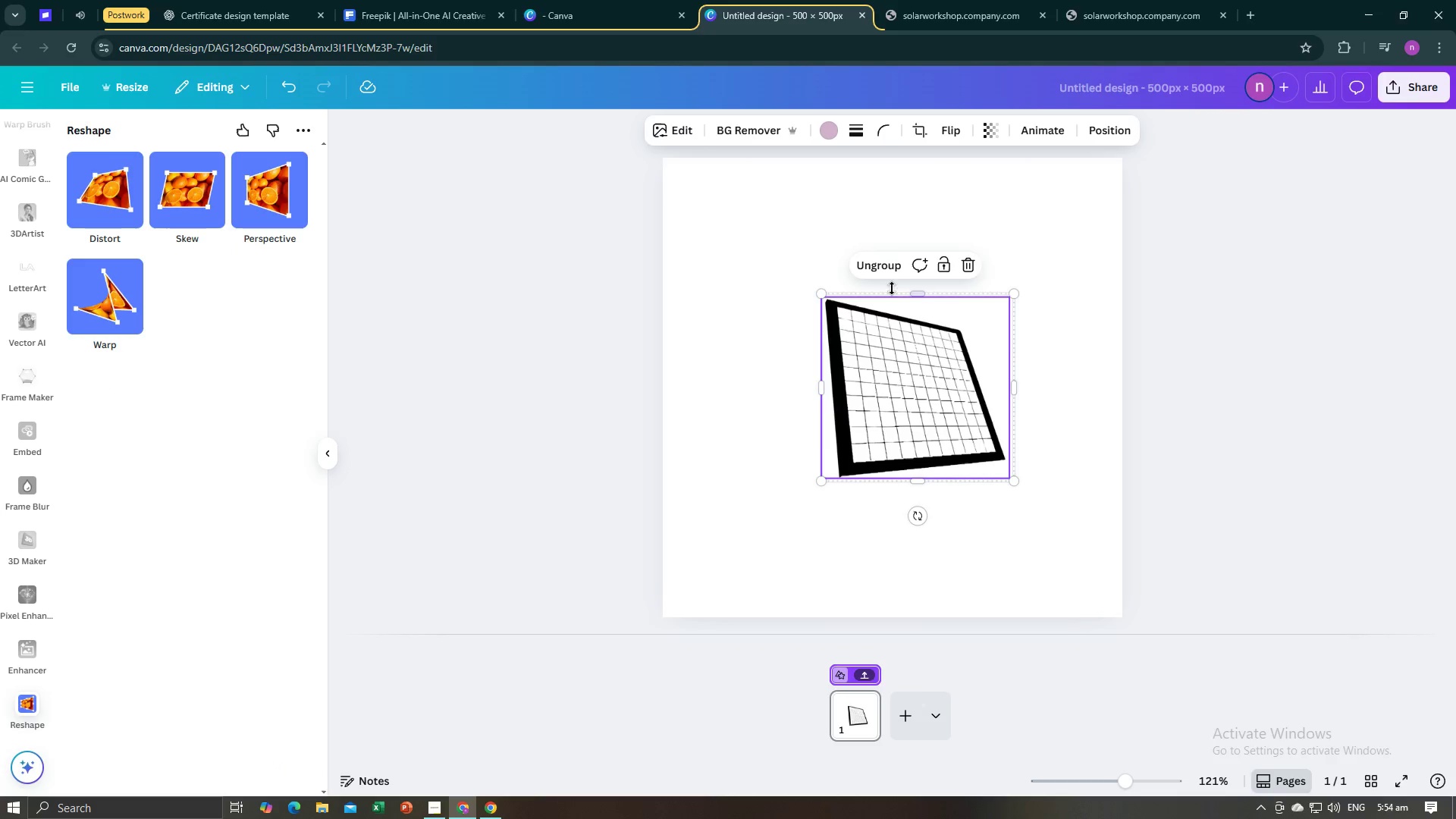 
left_click([888, 268])
 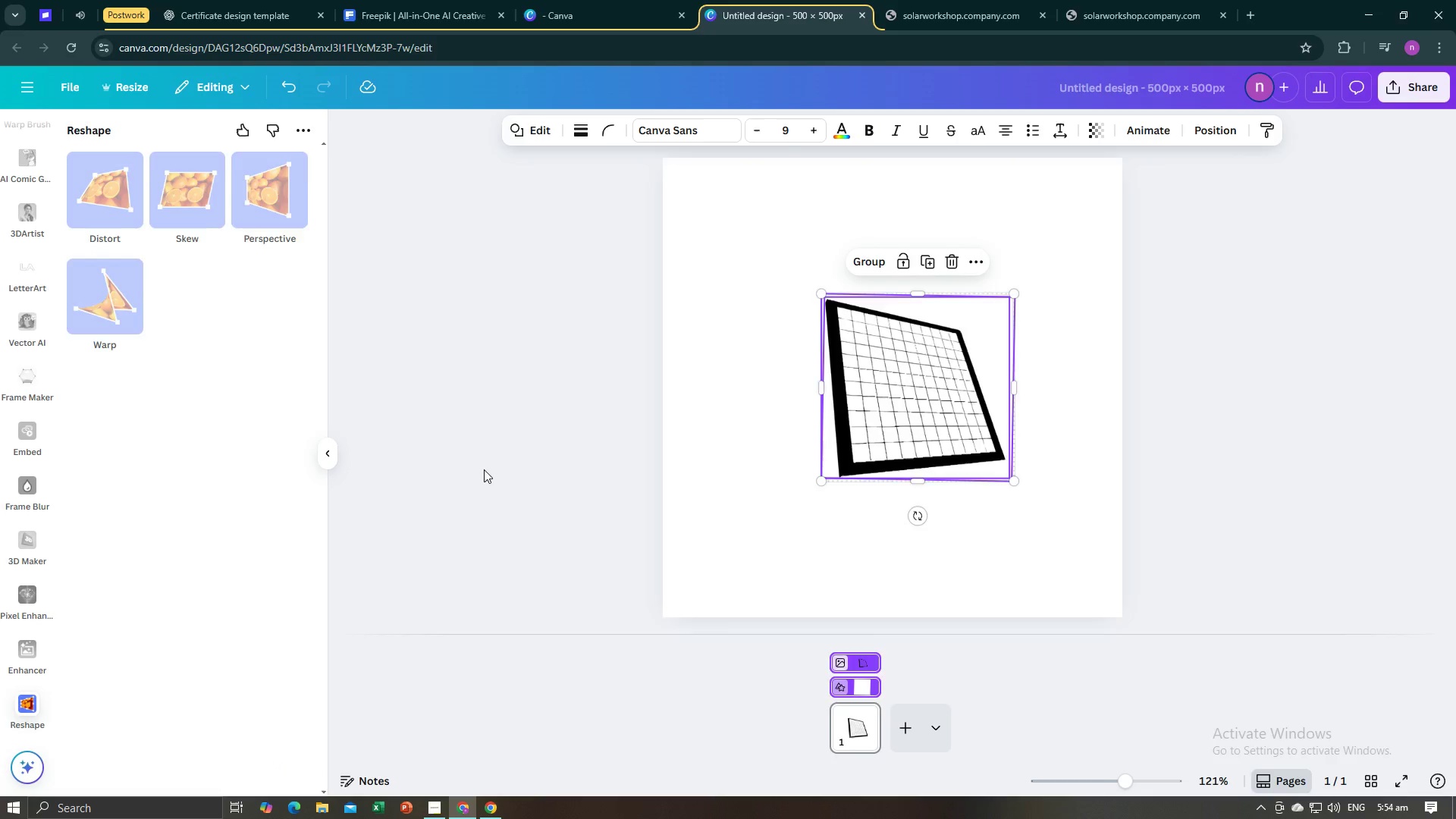 
left_click([481, 472])
 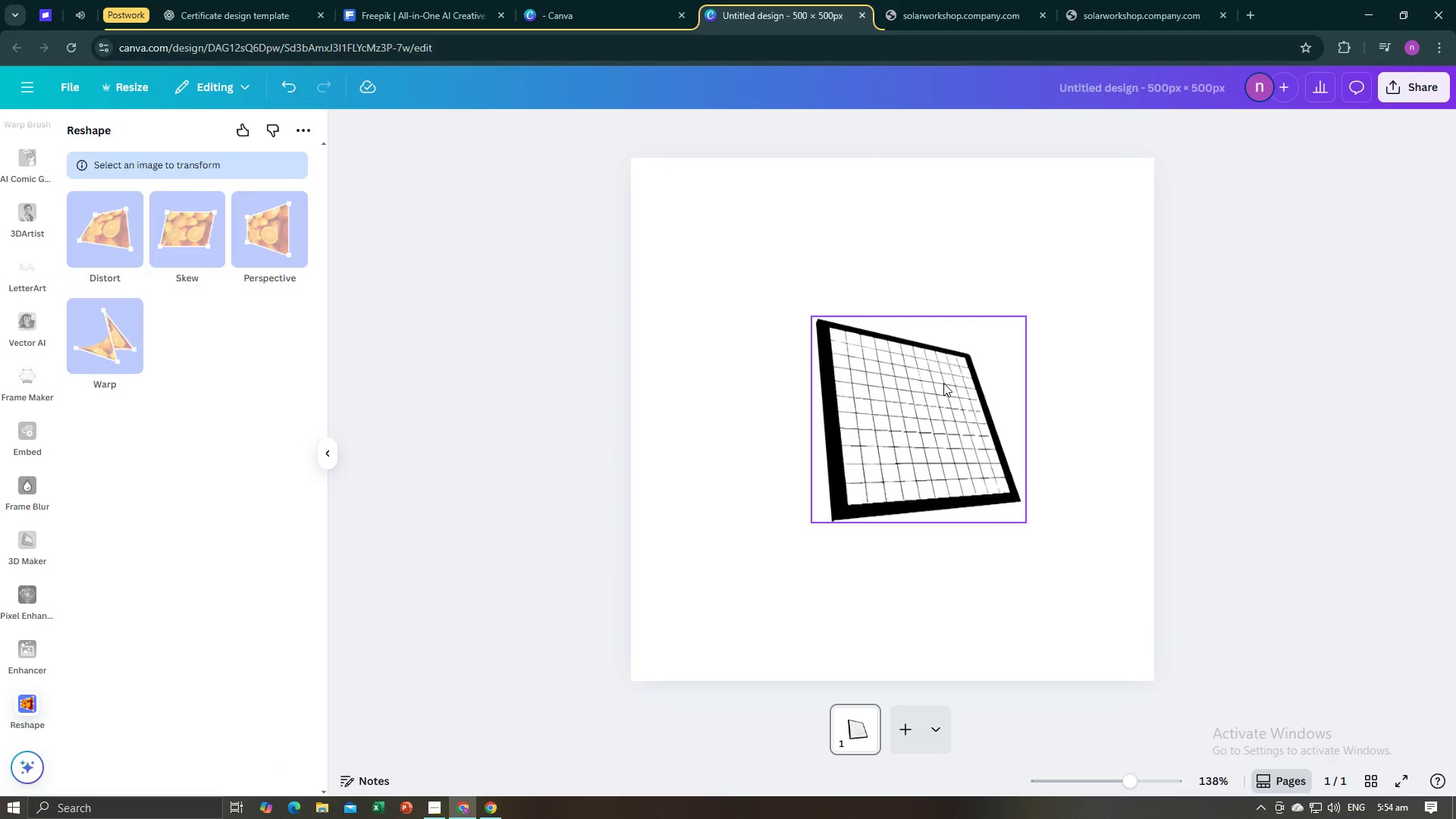 
left_click([943, 385])
 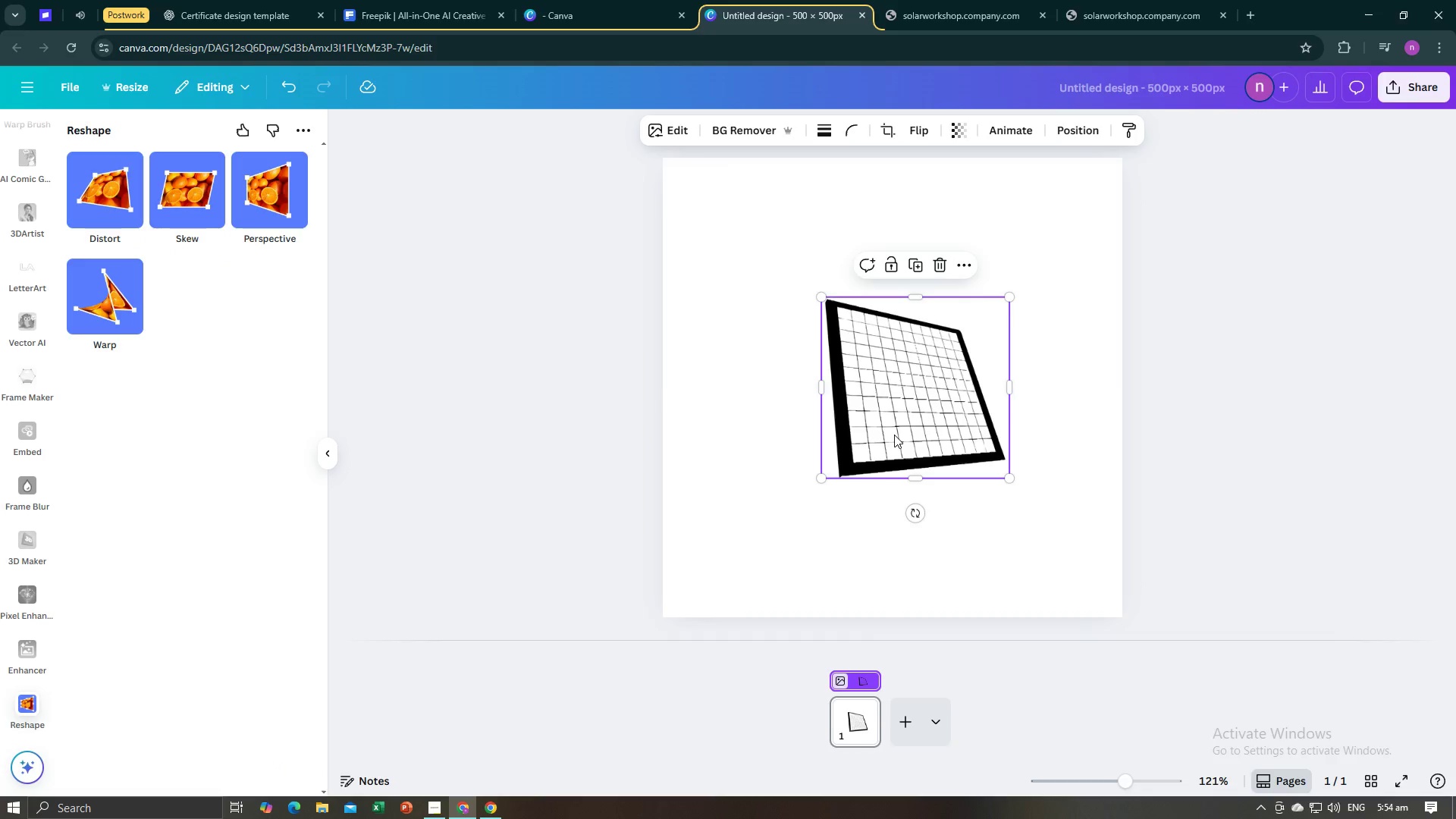 
left_click_drag(start_coordinate=[894, 435], to_coordinate=[675, 416])
 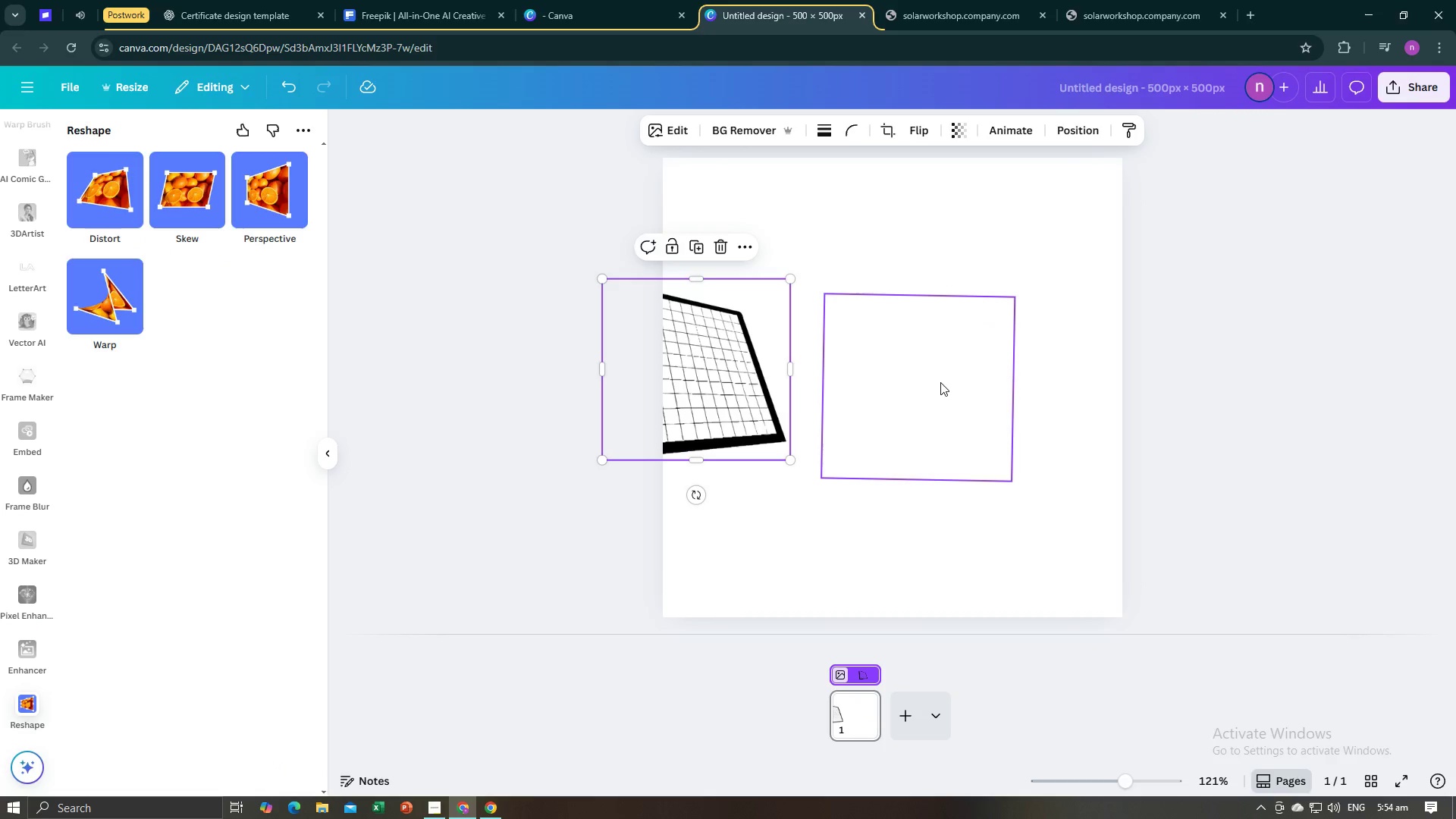 
left_click([941, 382])
 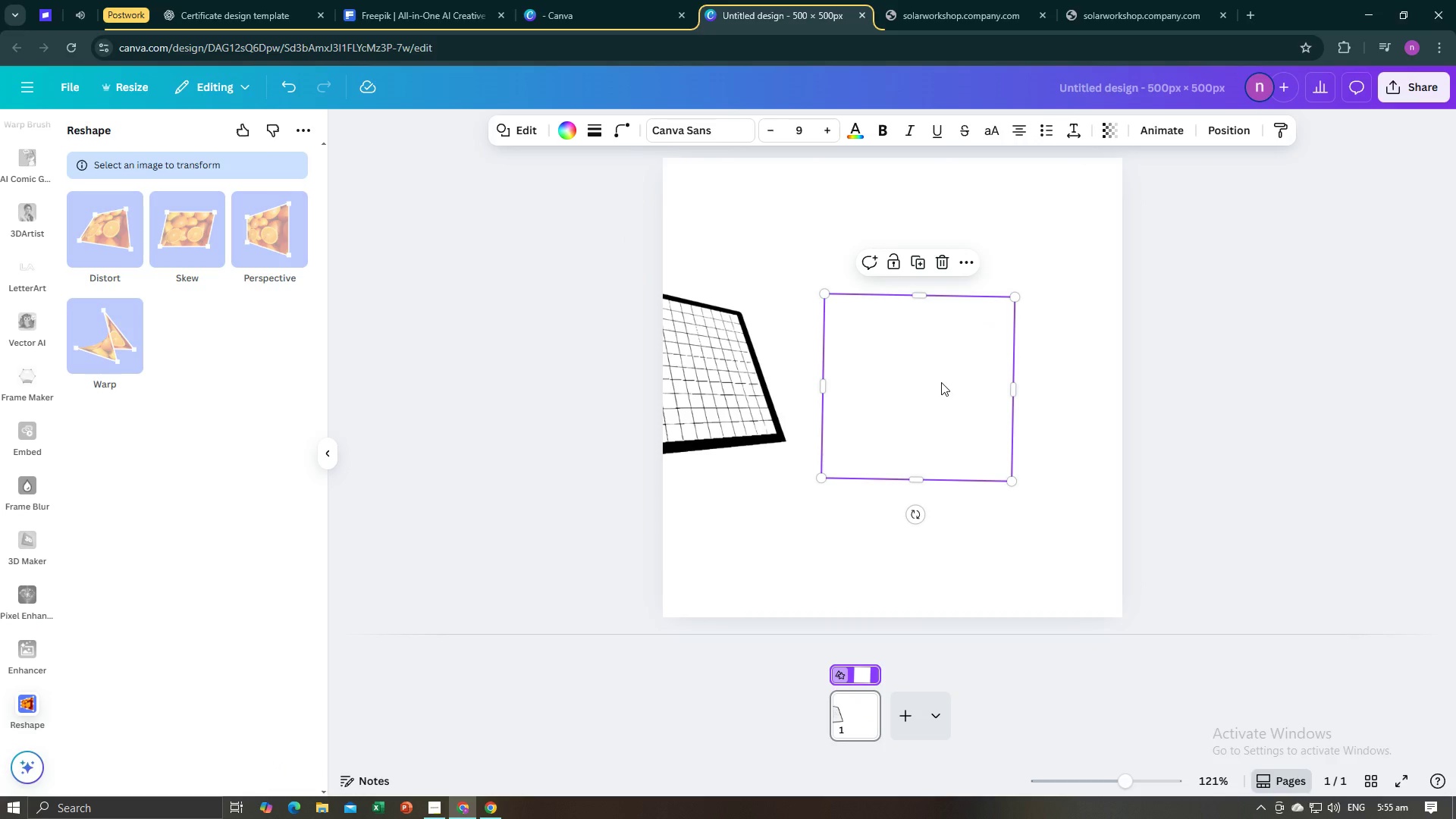 
key(Backslash)
 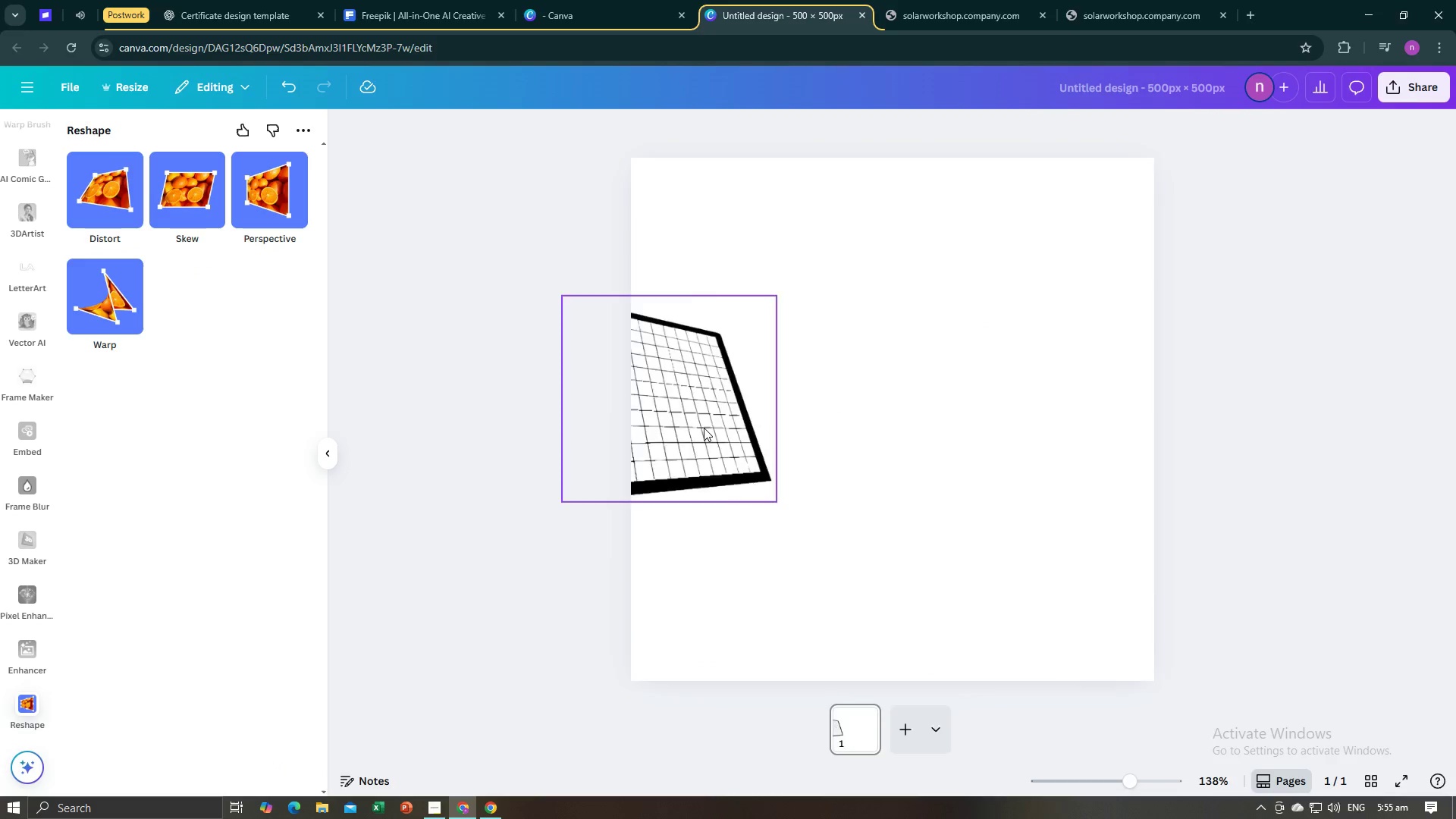 
key(Backspace)
 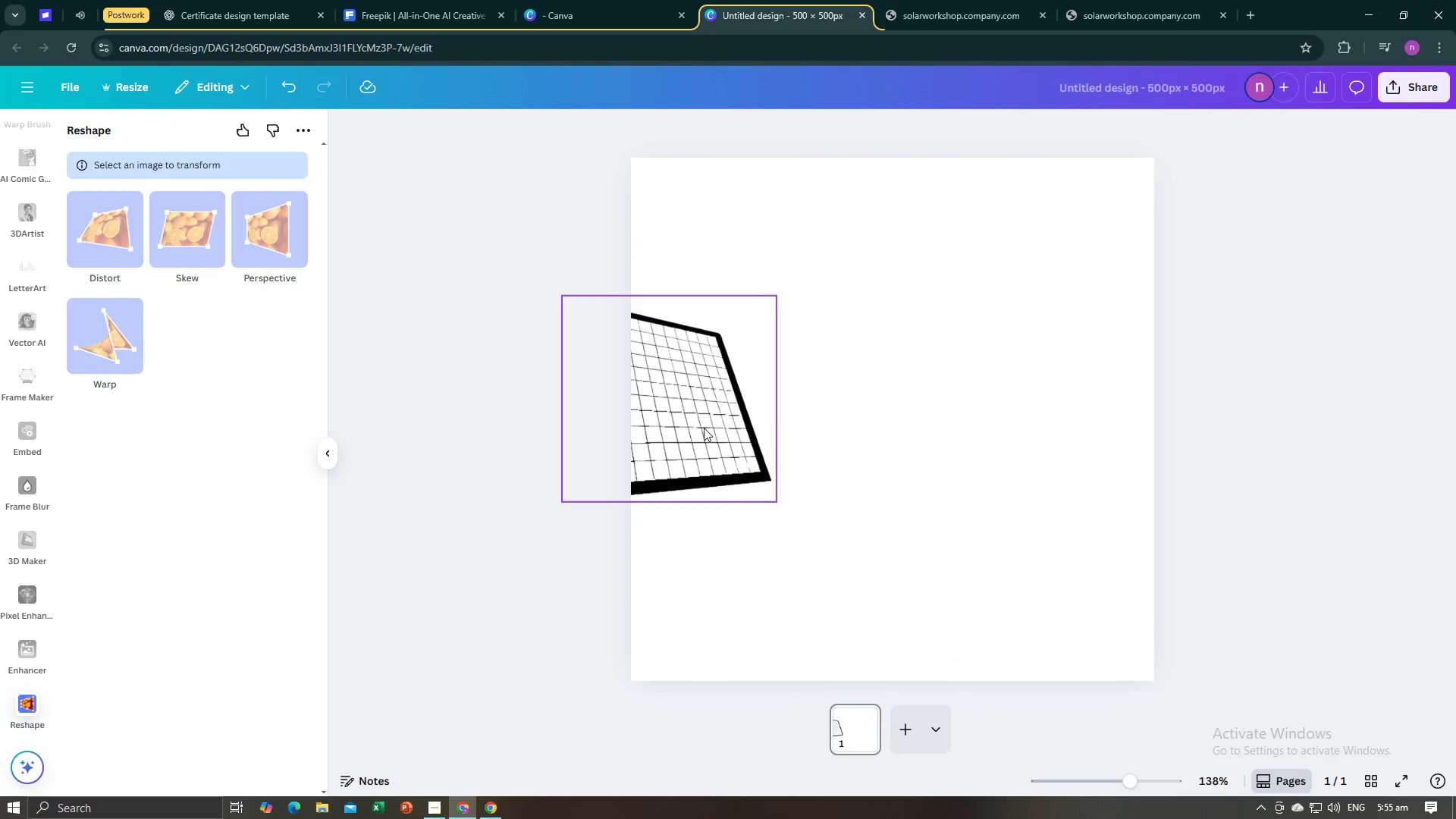 
left_click([704, 428])
 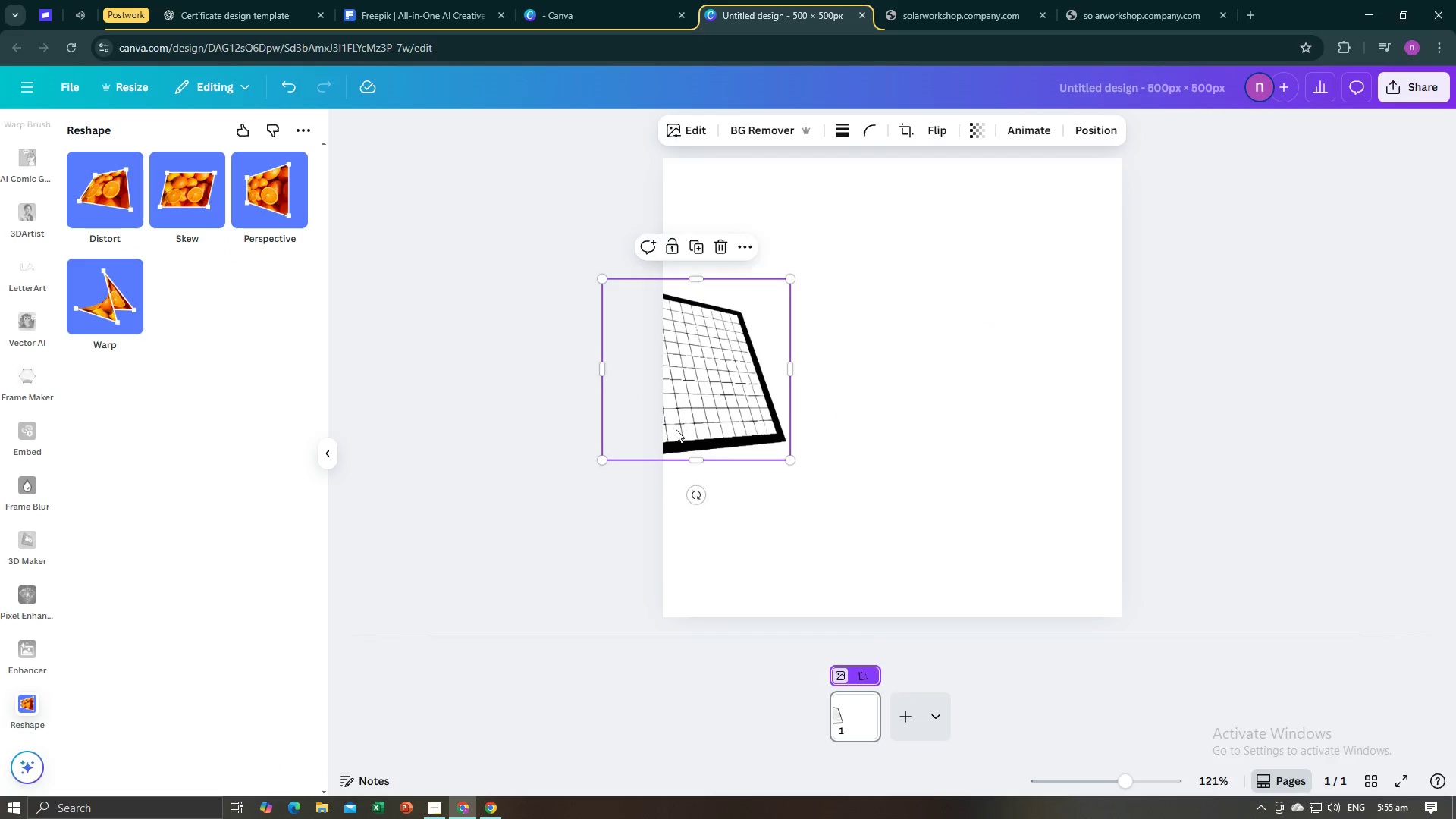 
left_click_drag(start_coordinate=[677, 430], to_coordinate=[855, 430])
 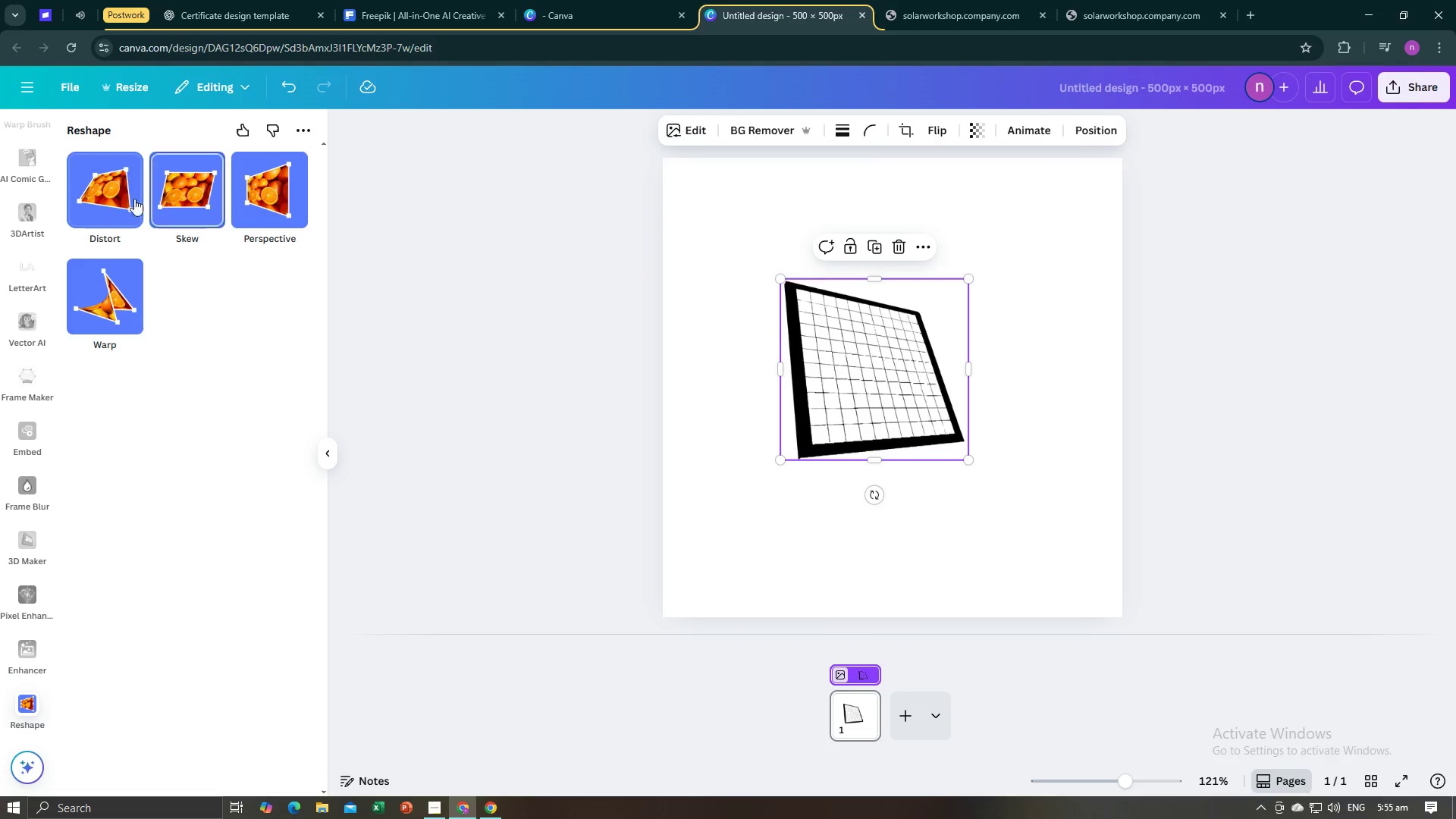 
left_click([124, 198])
 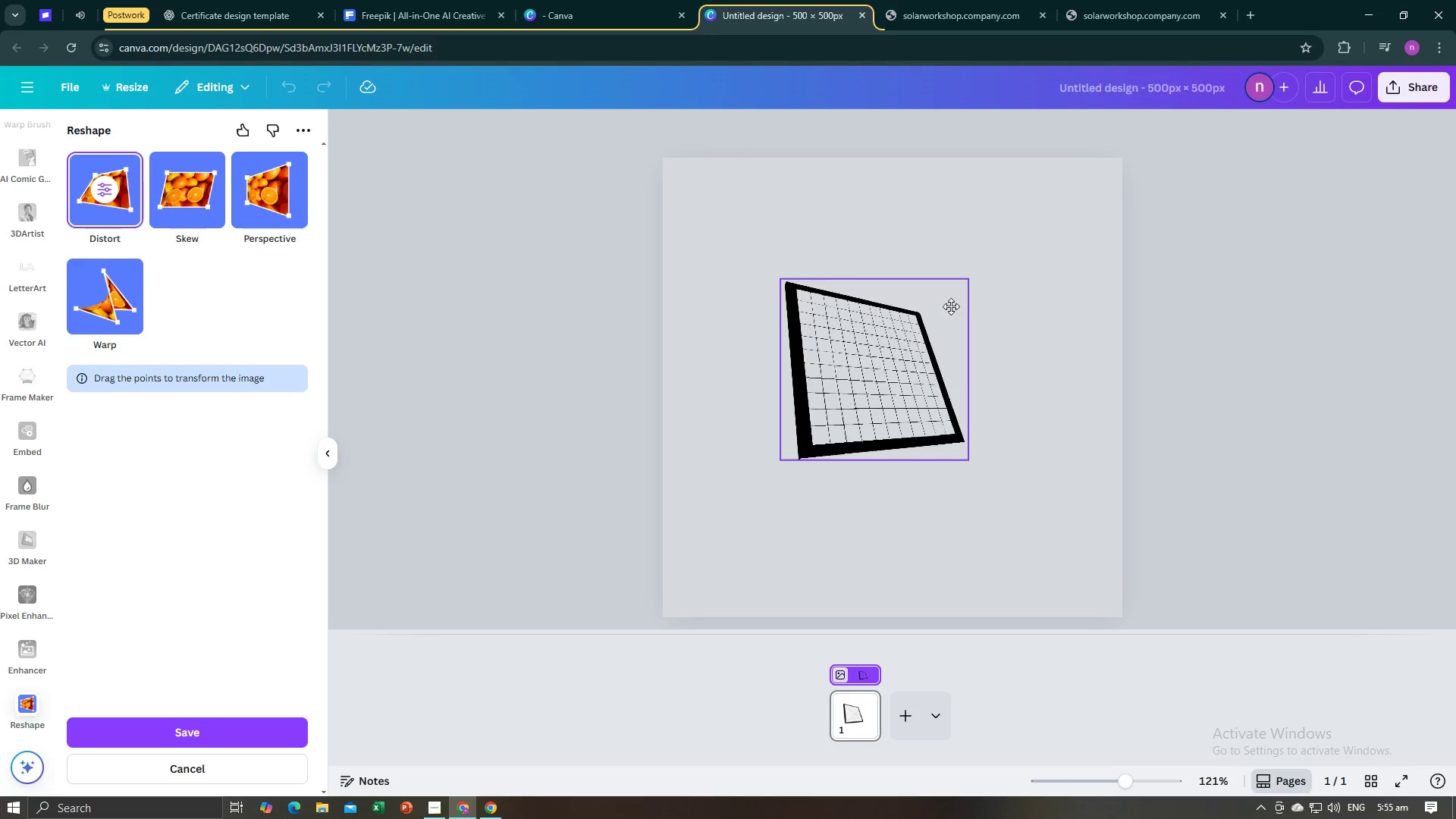 
left_click_drag(start_coordinate=[965, 281], to_coordinate=[949, 306])
 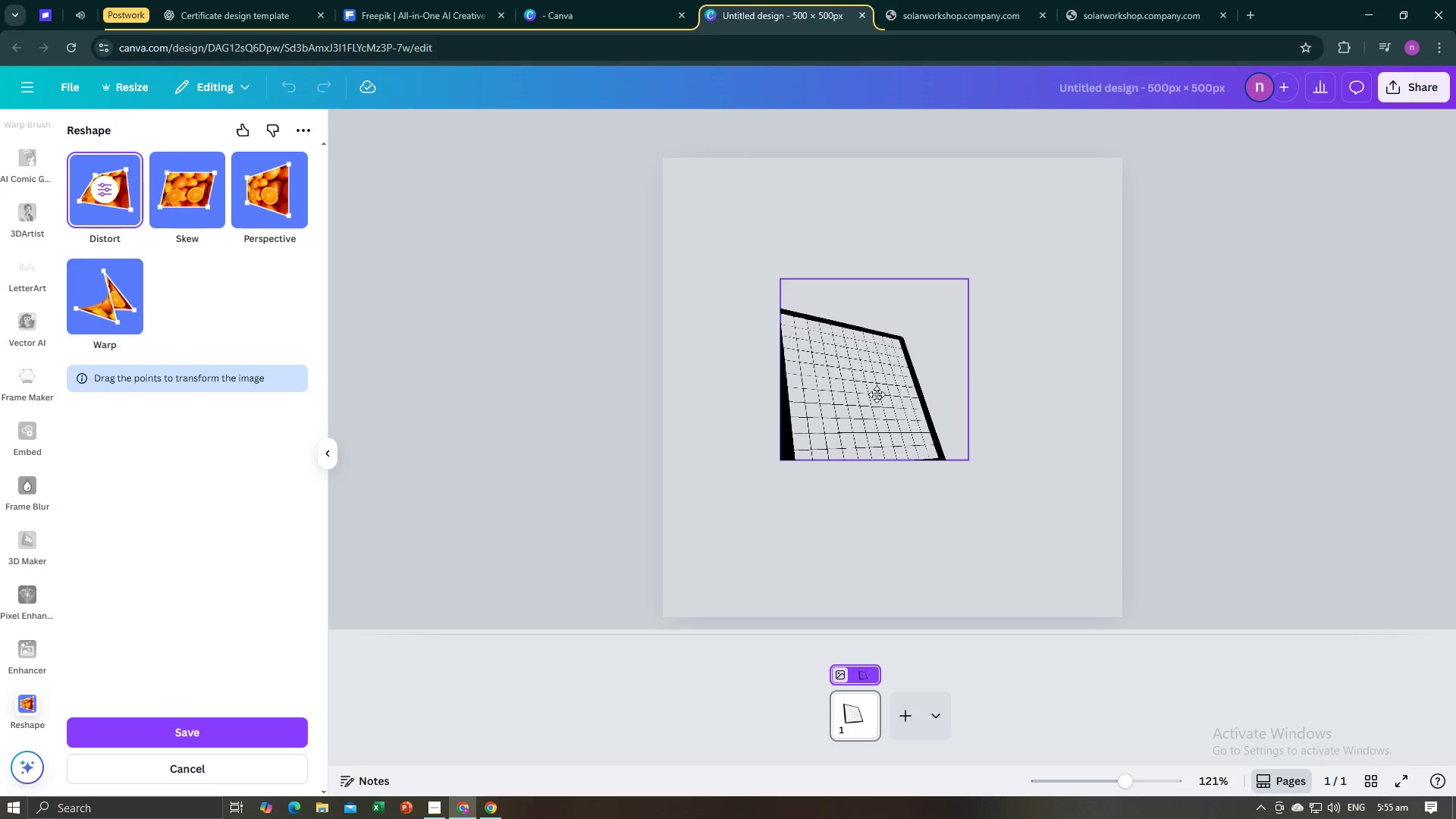 
left_click_drag(start_coordinate=[877, 394], to_coordinate=[912, 369])
 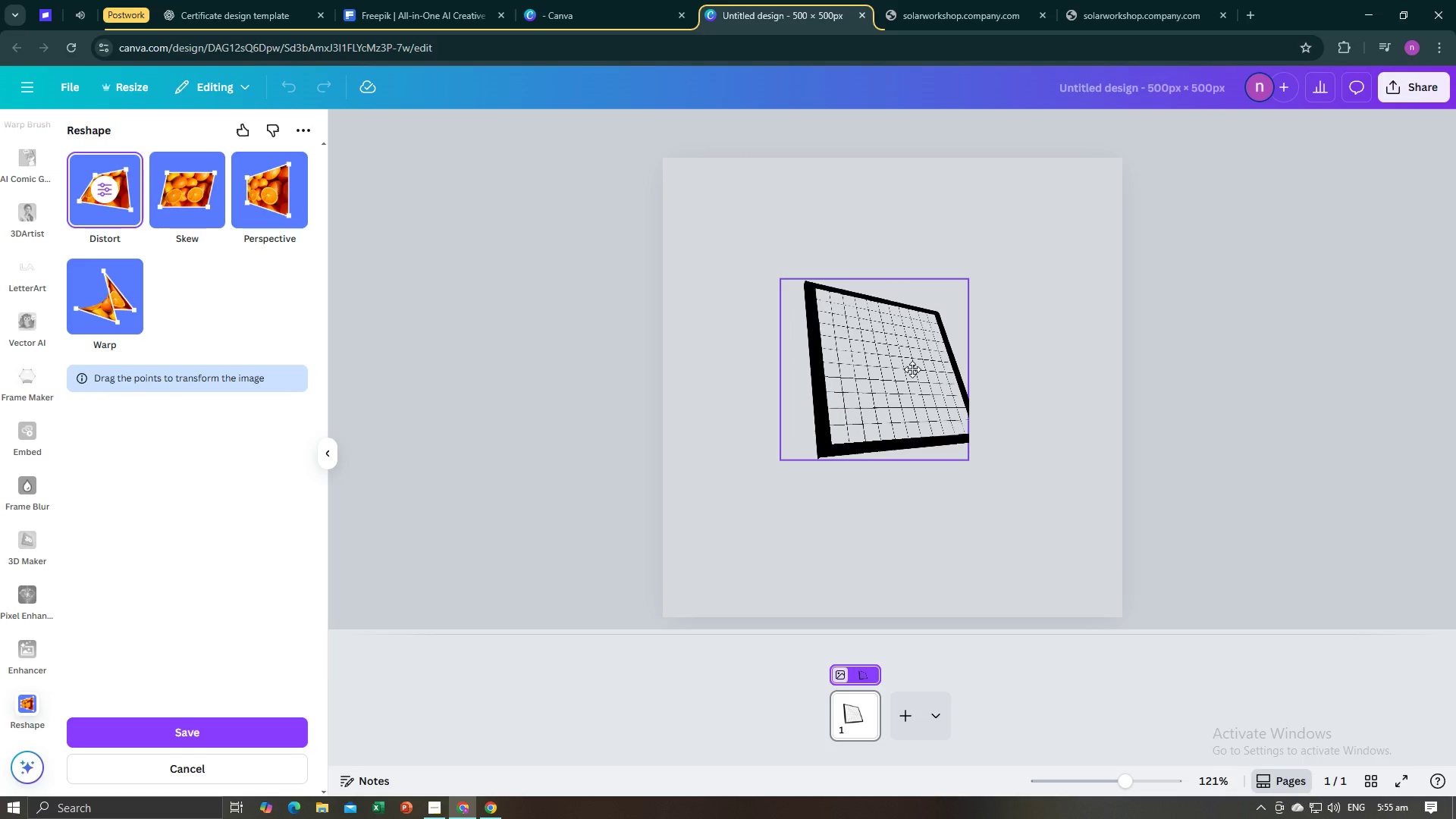 
key(Control+Z)
 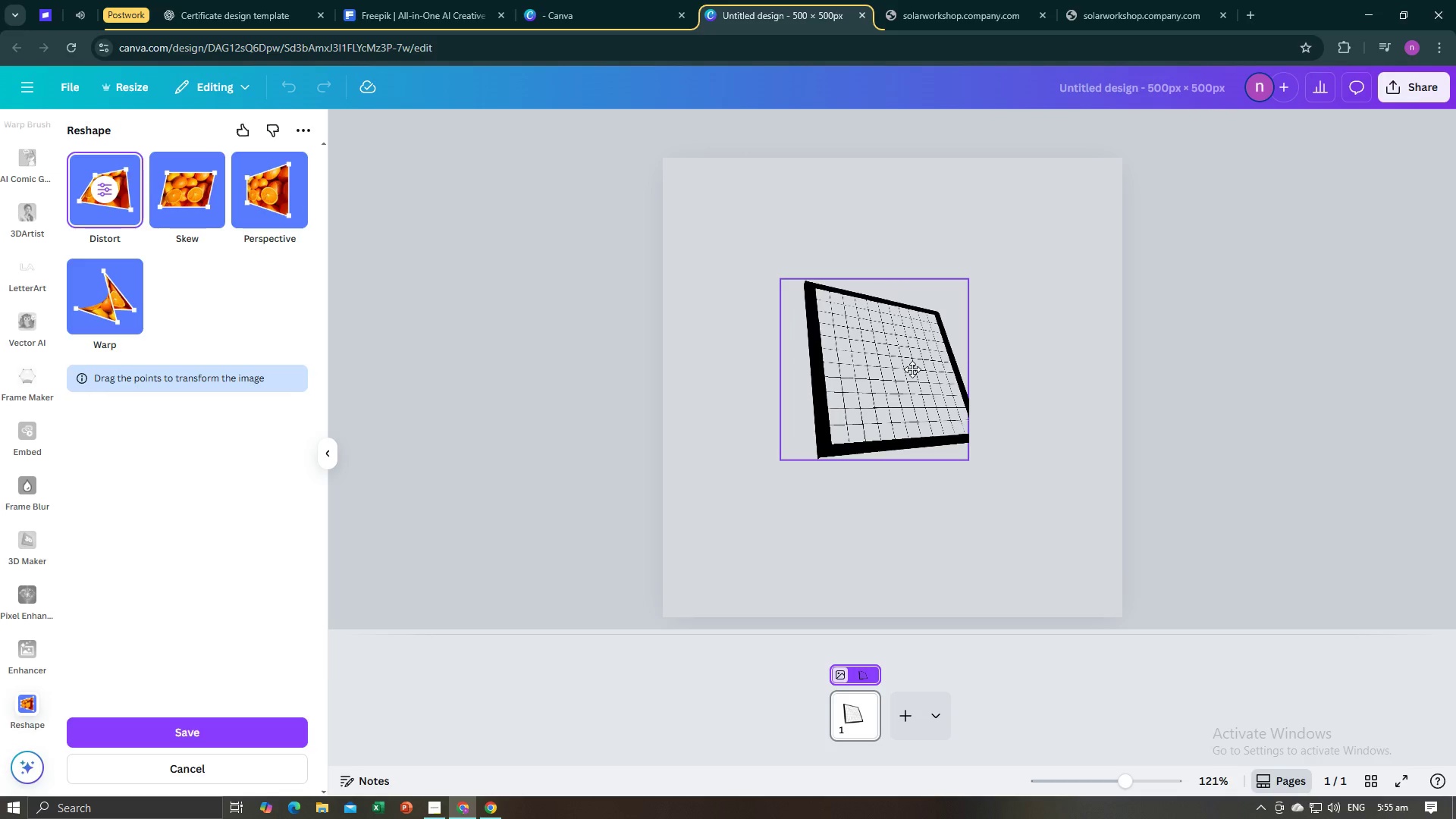 
key(Control+Z)
 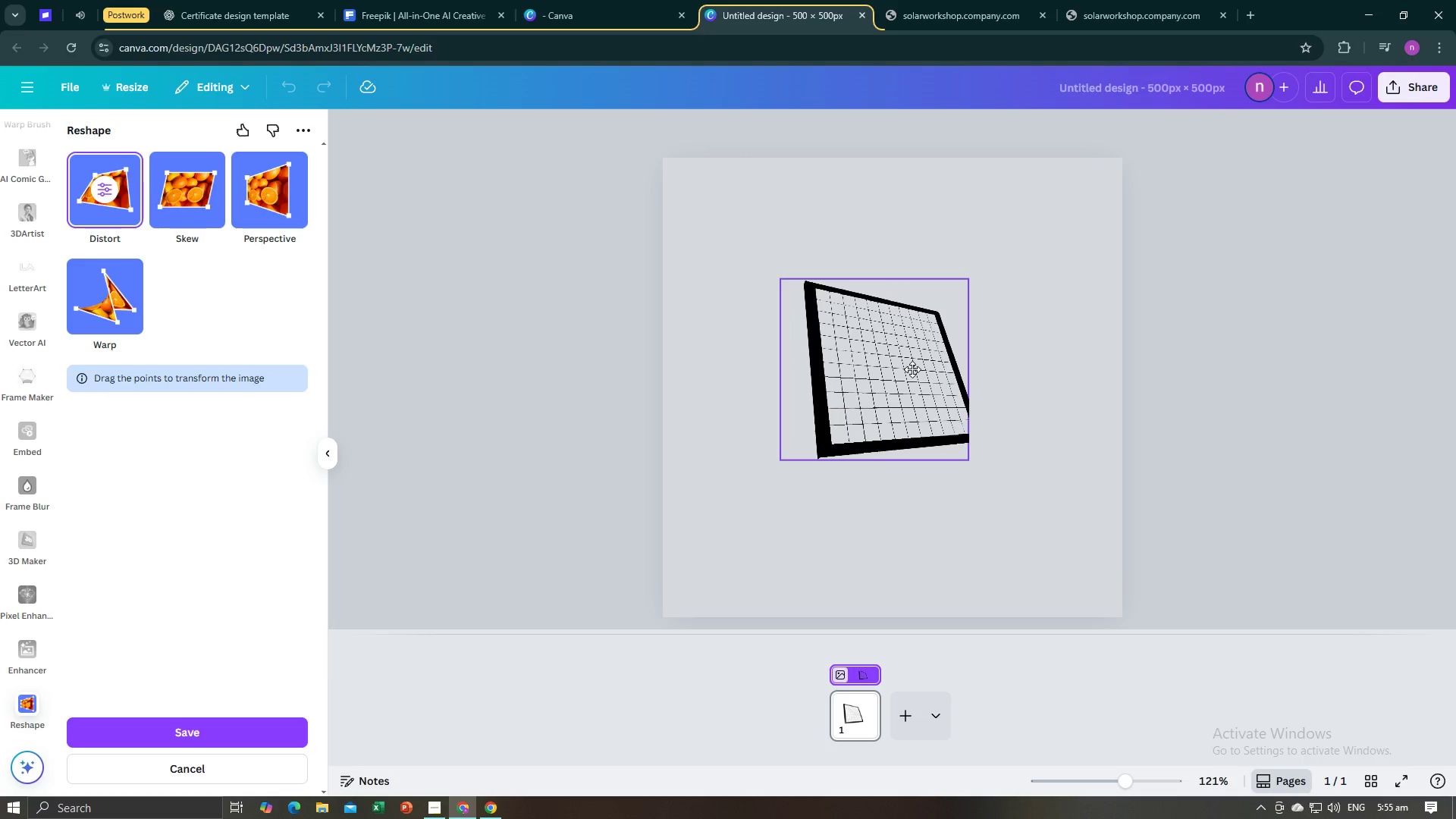 
key(Control+Z)
 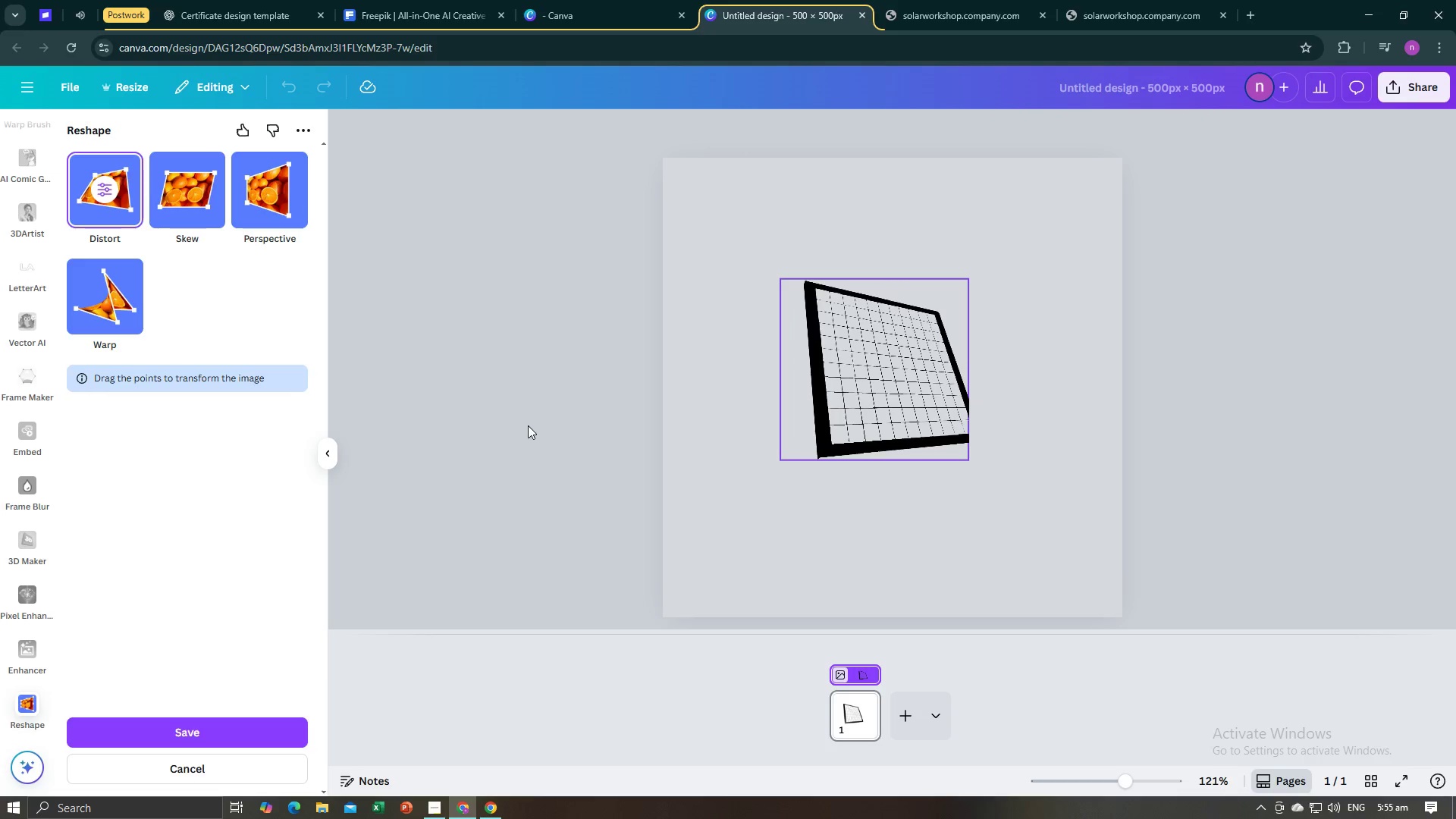 
left_click([526, 426])
 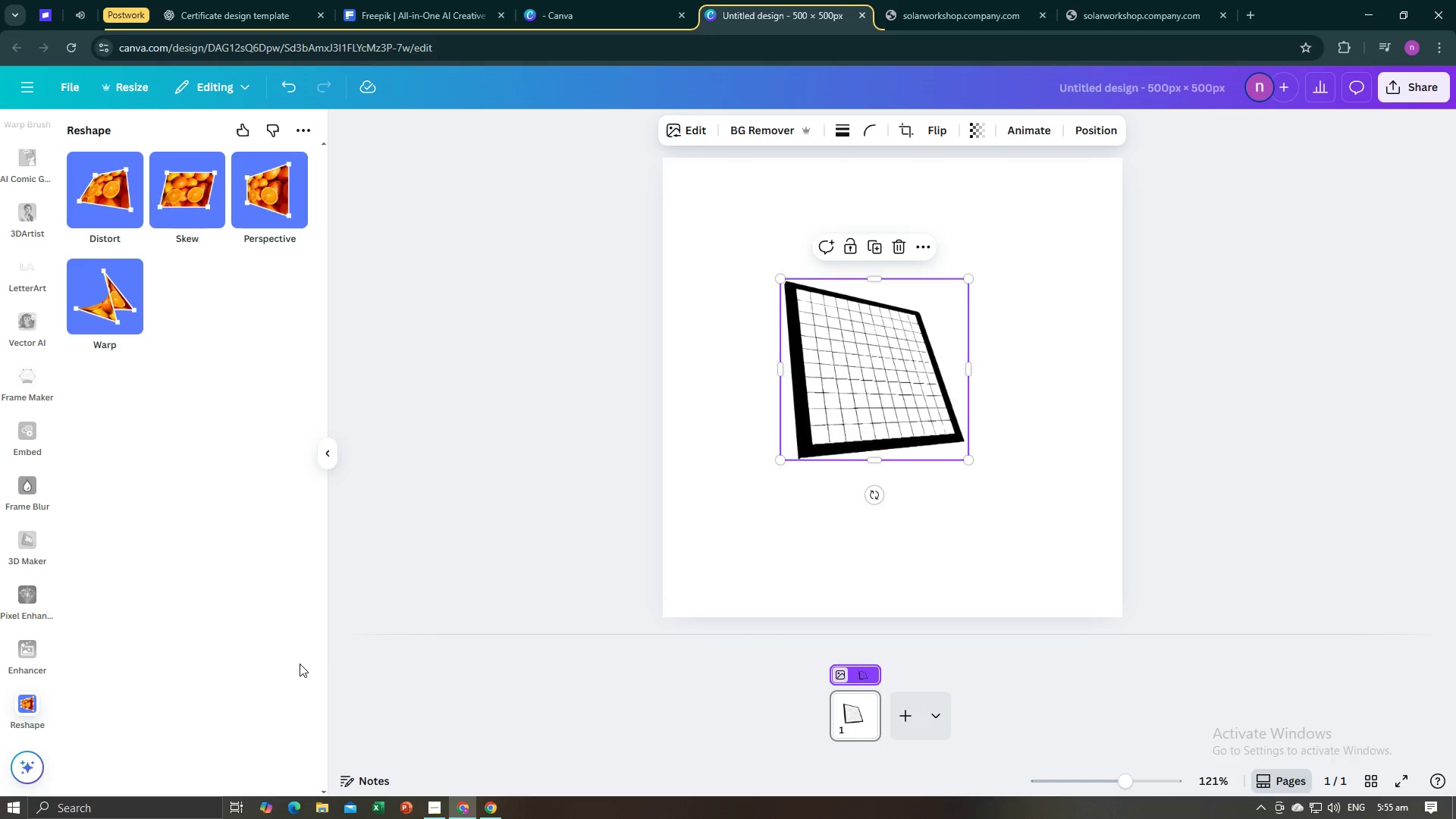 
left_click([300, 662])
 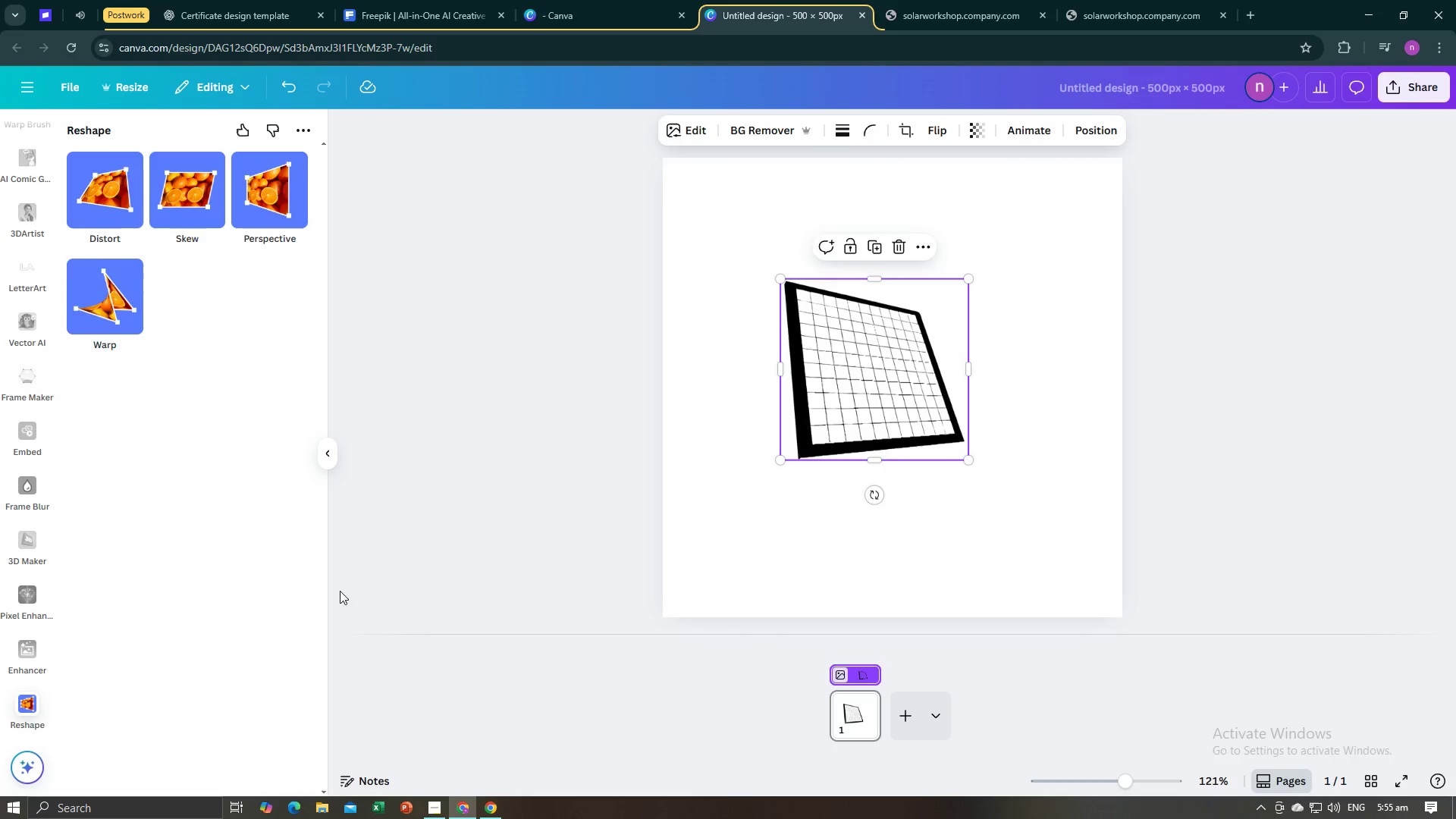 
left_click([352, 585])
 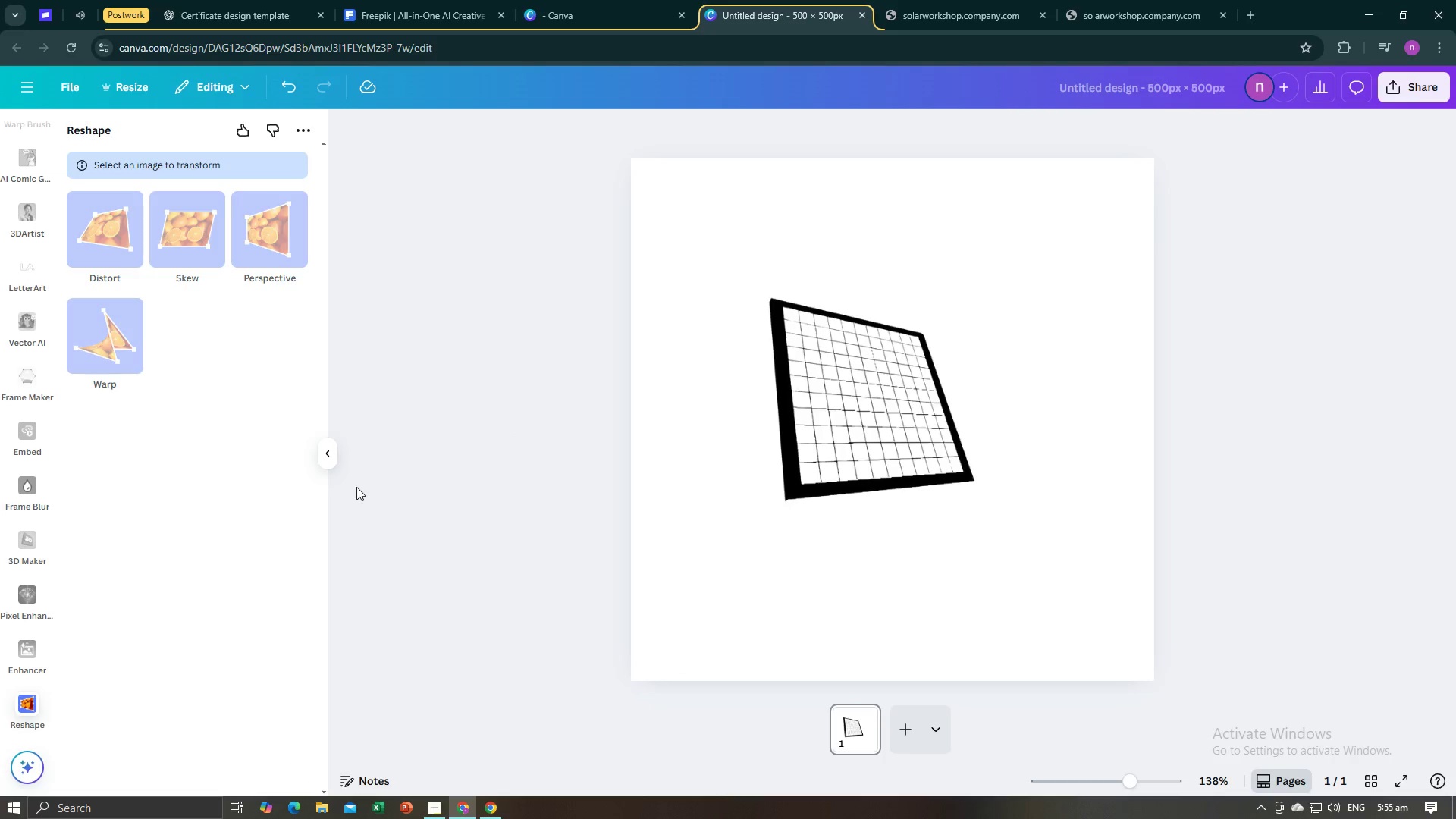 
left_click_drag(start_coordinate=[337, 458], to_coordinate=[327, 458])
 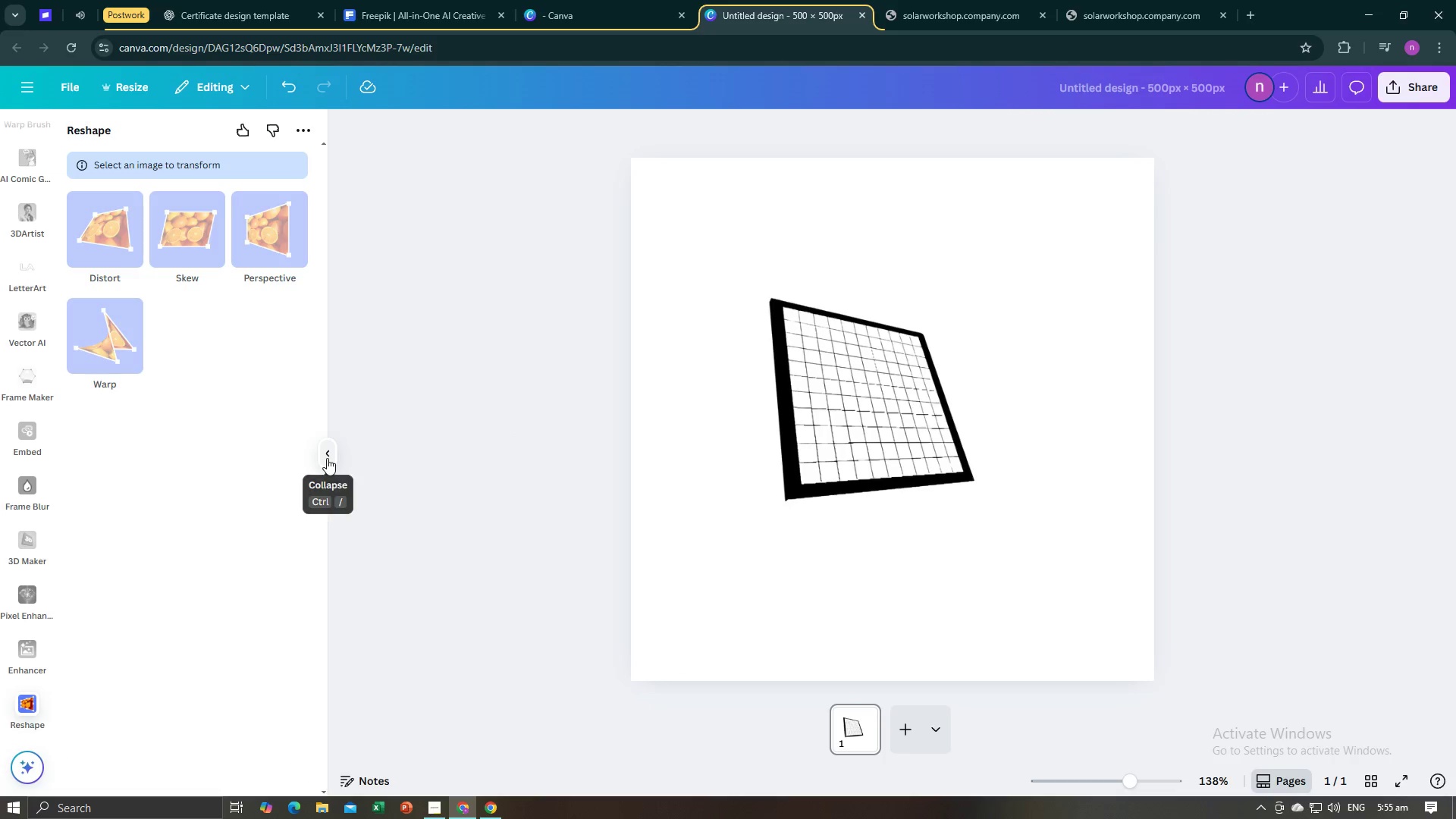 
left_click([327, 458])
 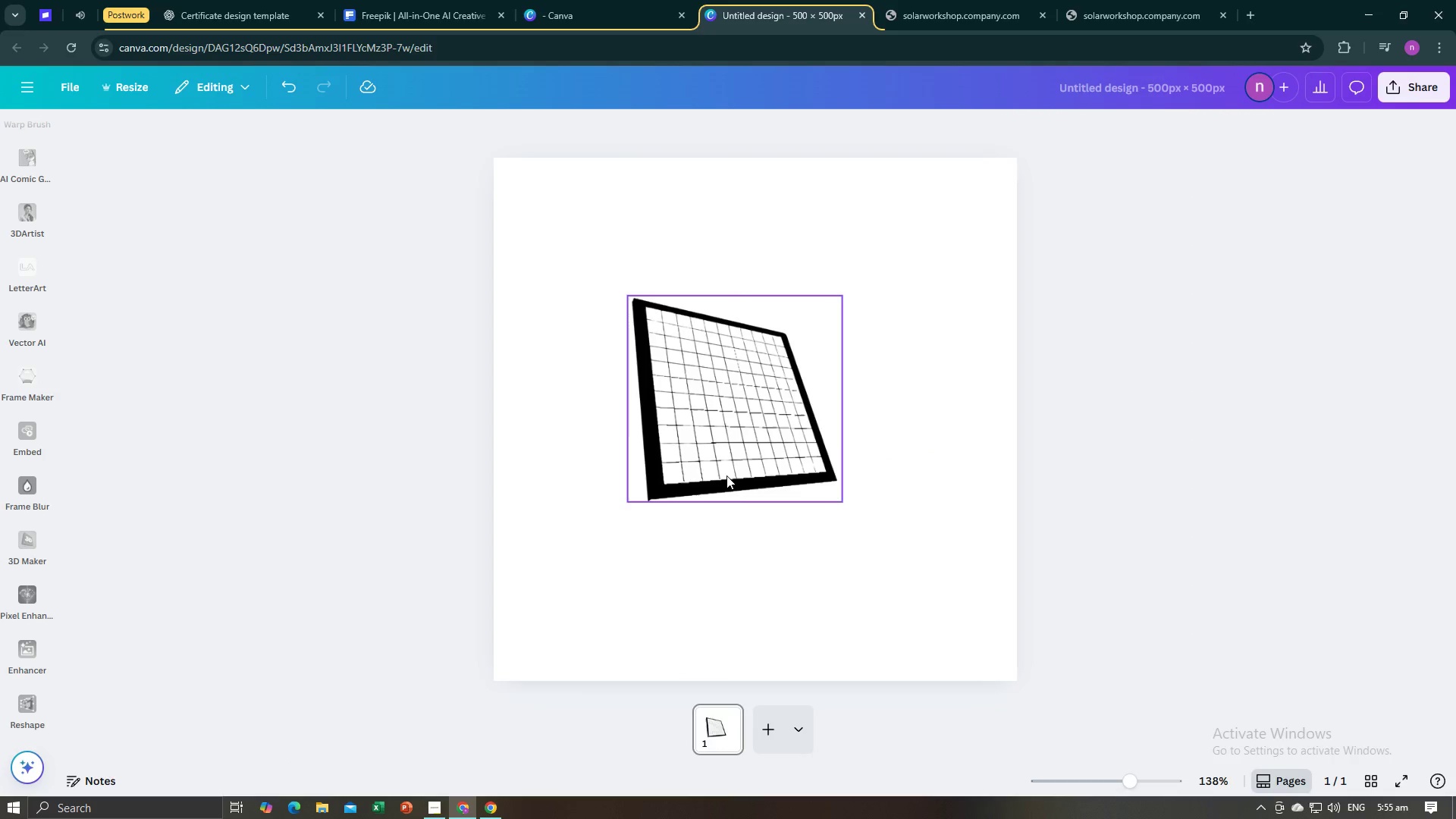 
left_click([726, 475])
 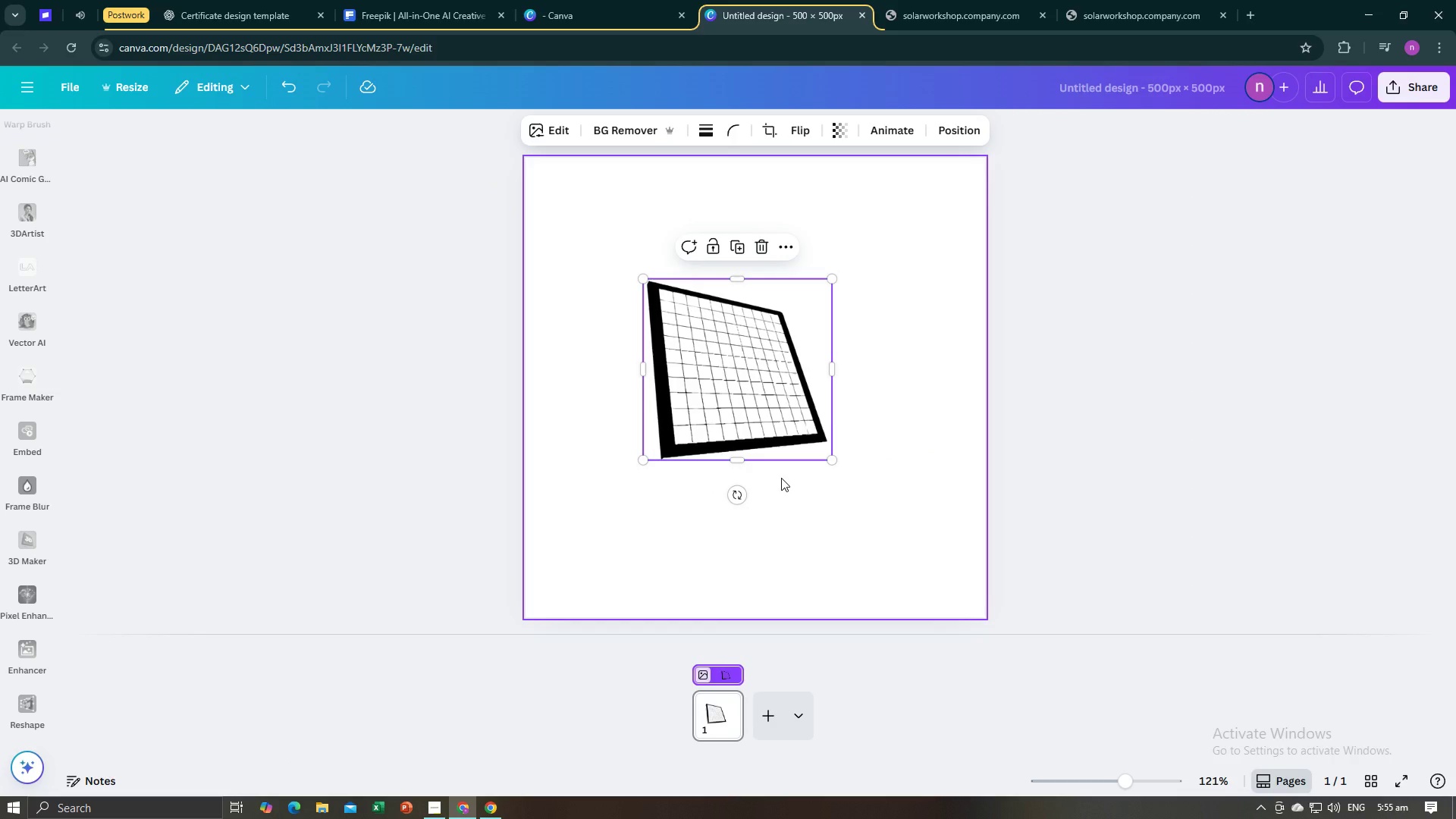 
key(Control+Z)
 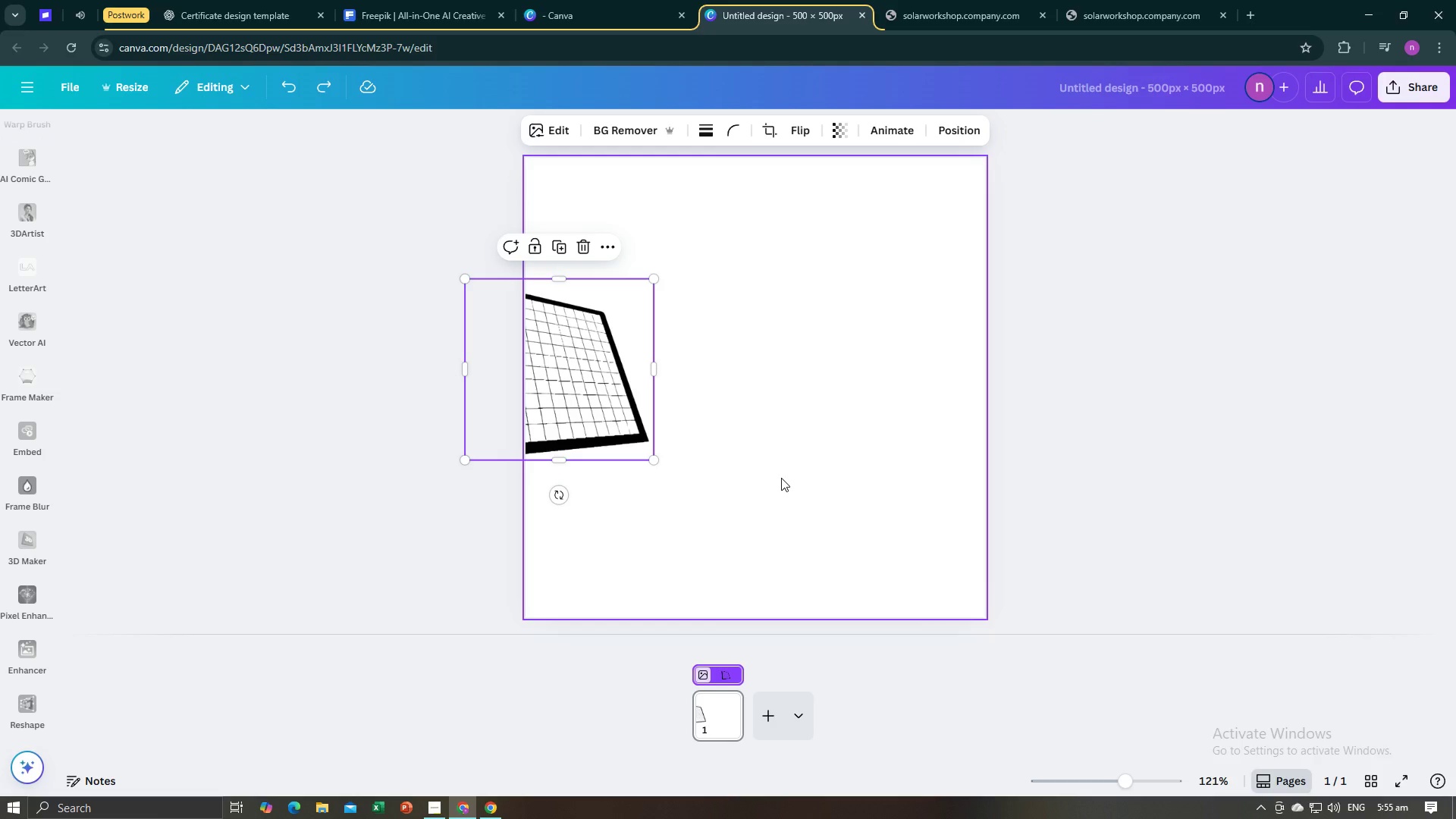 
key(Control+Z)
 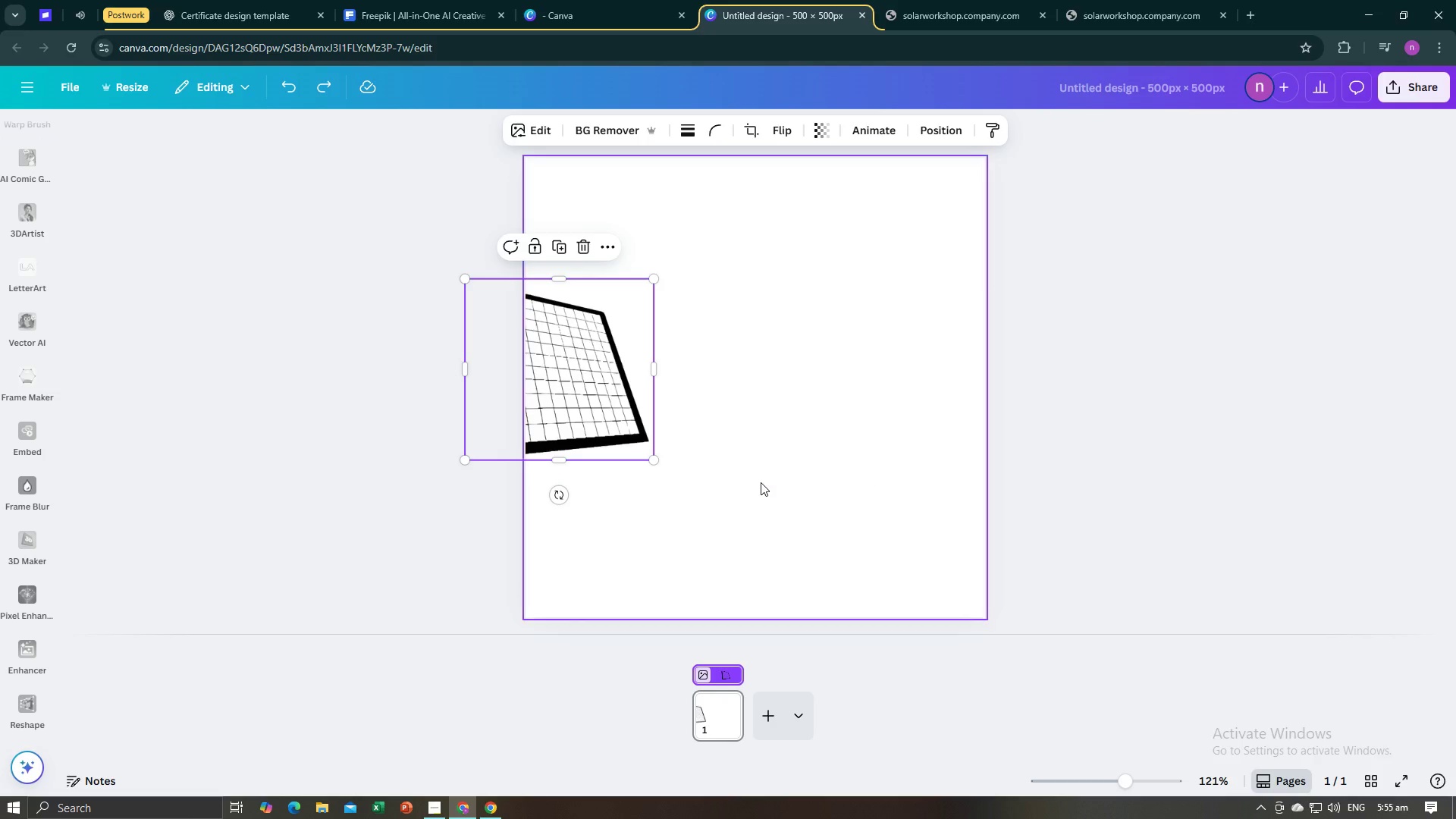 
key(Control+Z)
 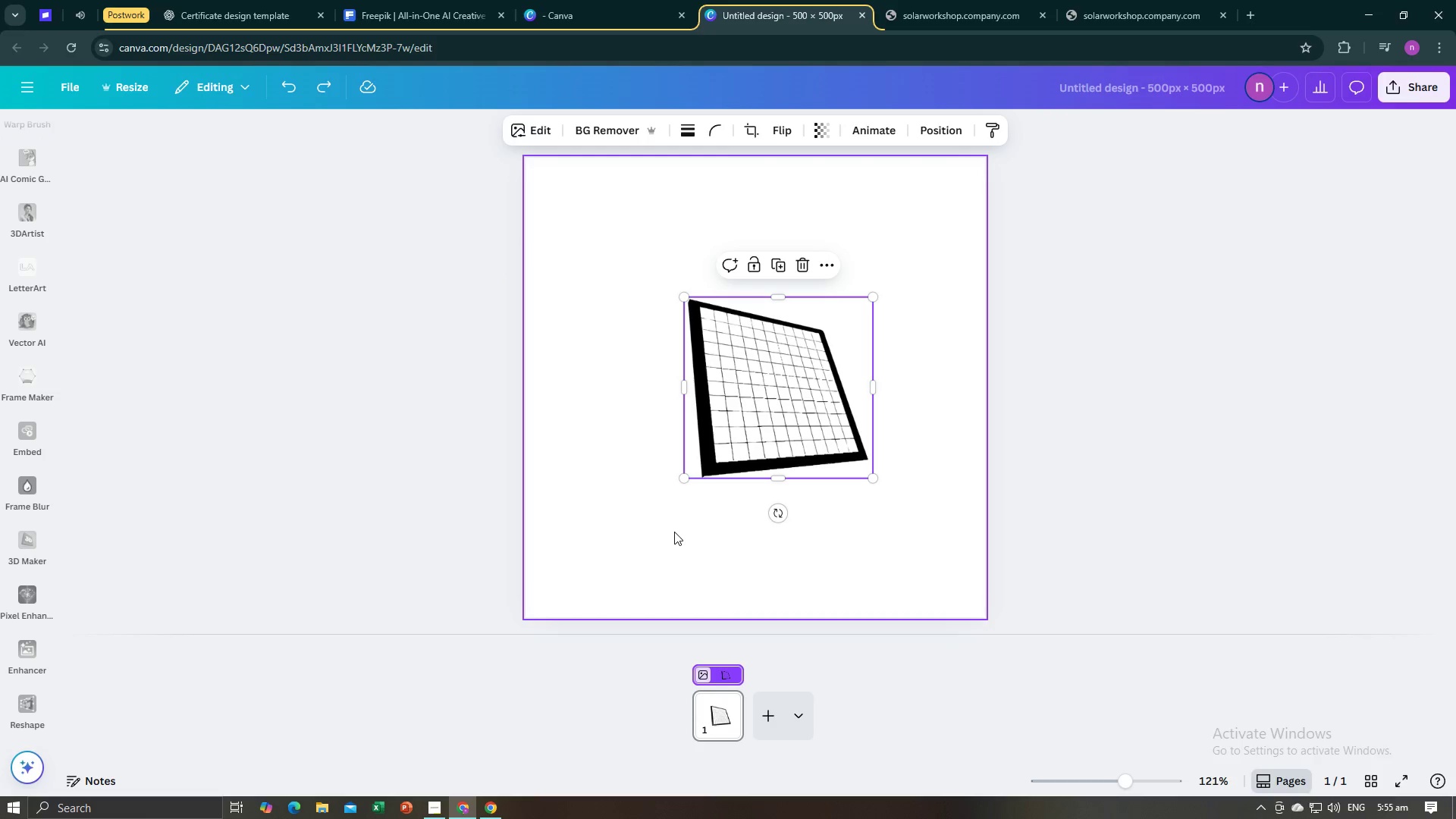 
left_click([674, 533])
 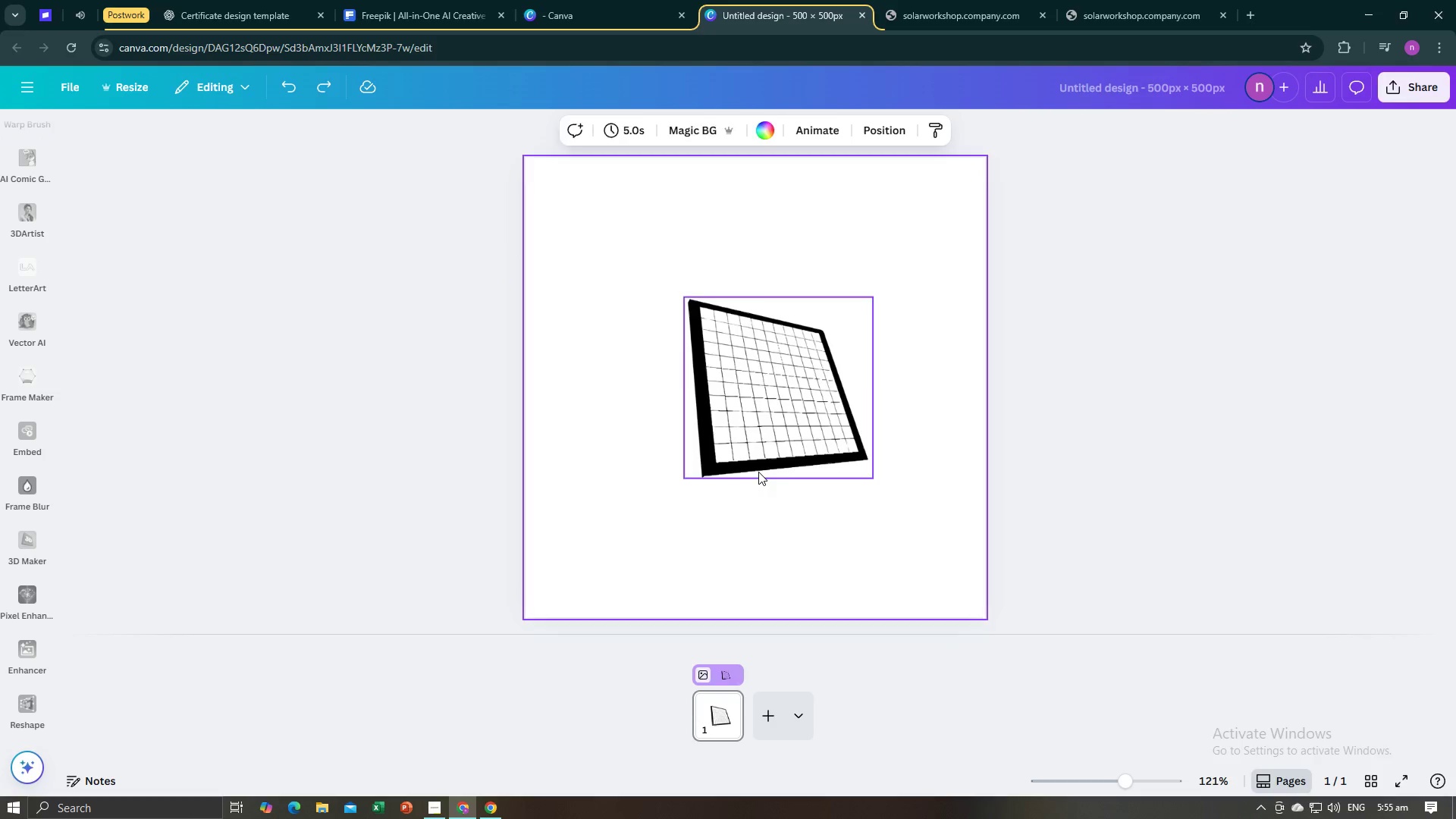 
left_click([758, 472])
 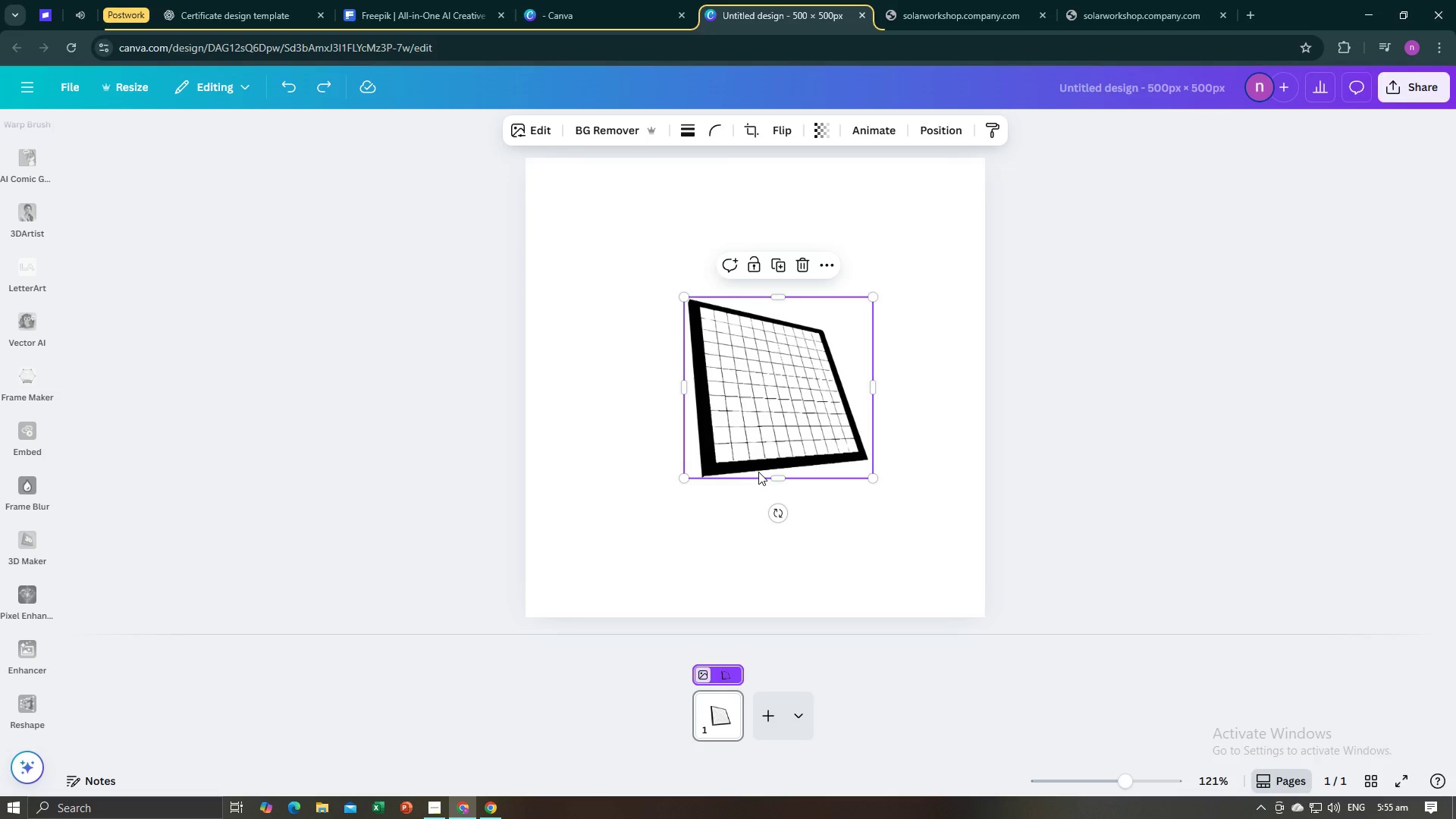 
key(Control+Z)
 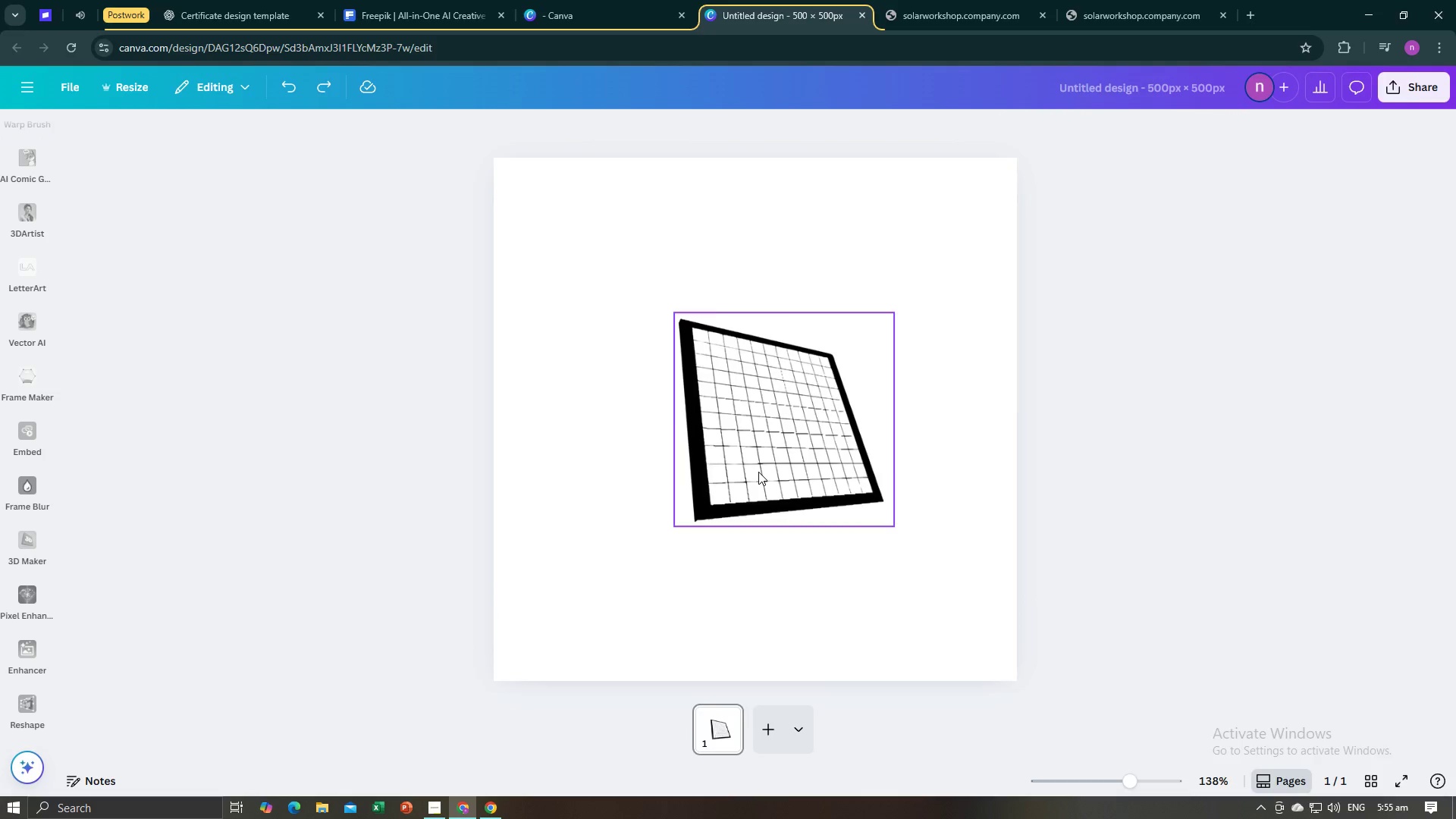 
left_click([758, 472])
 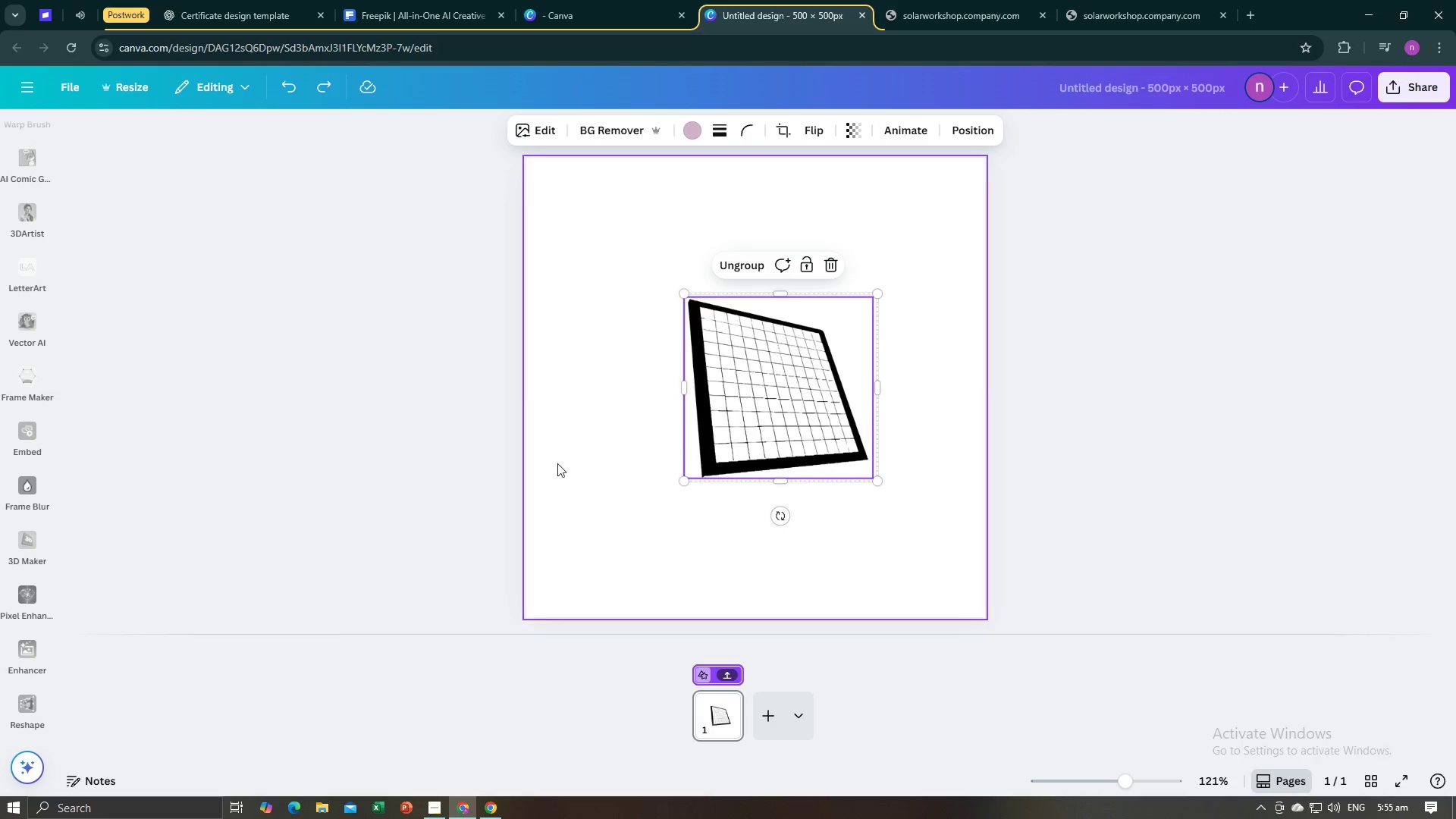 
left_click([477, 491])
 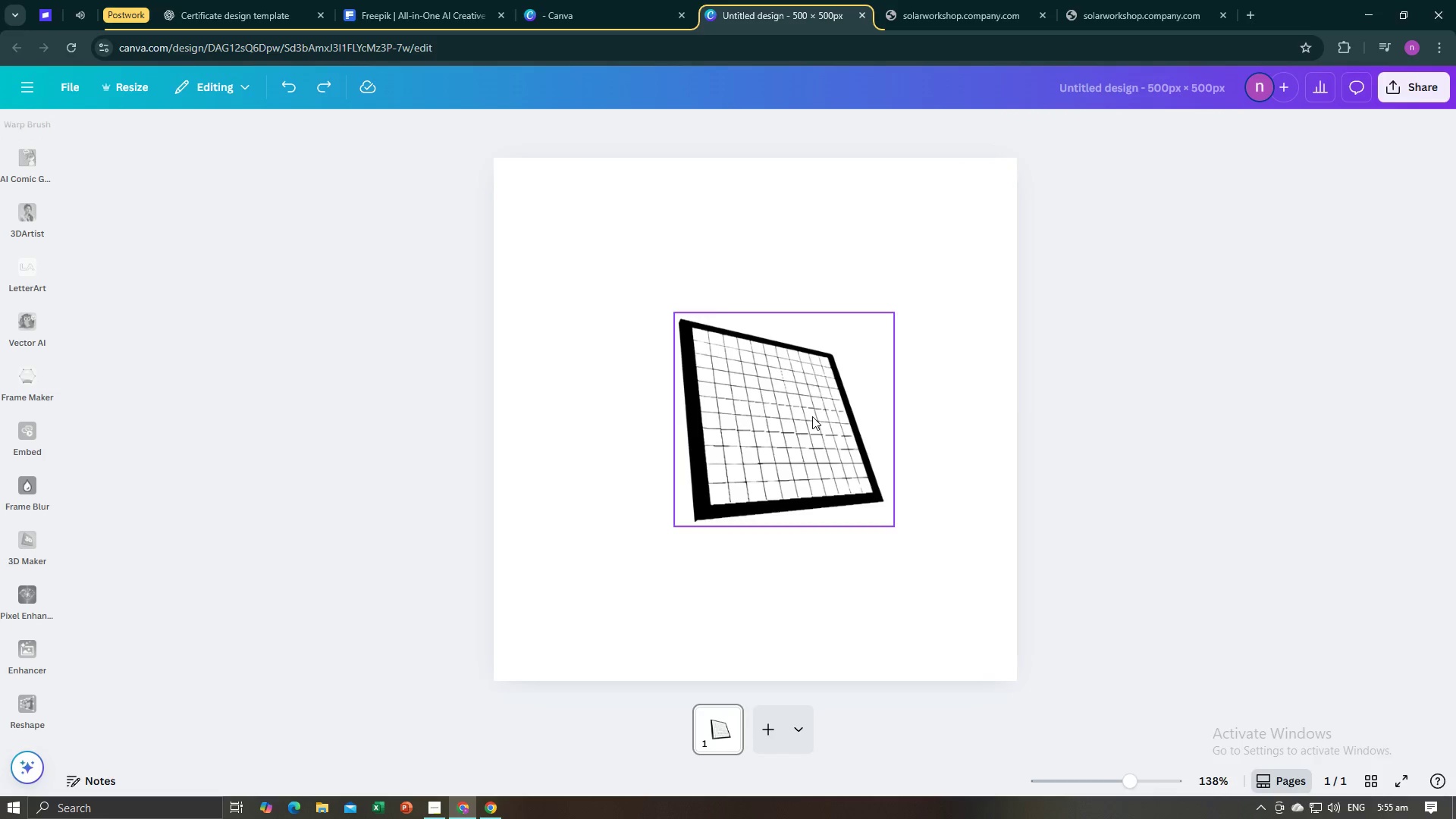 
left_click([812, 416])
 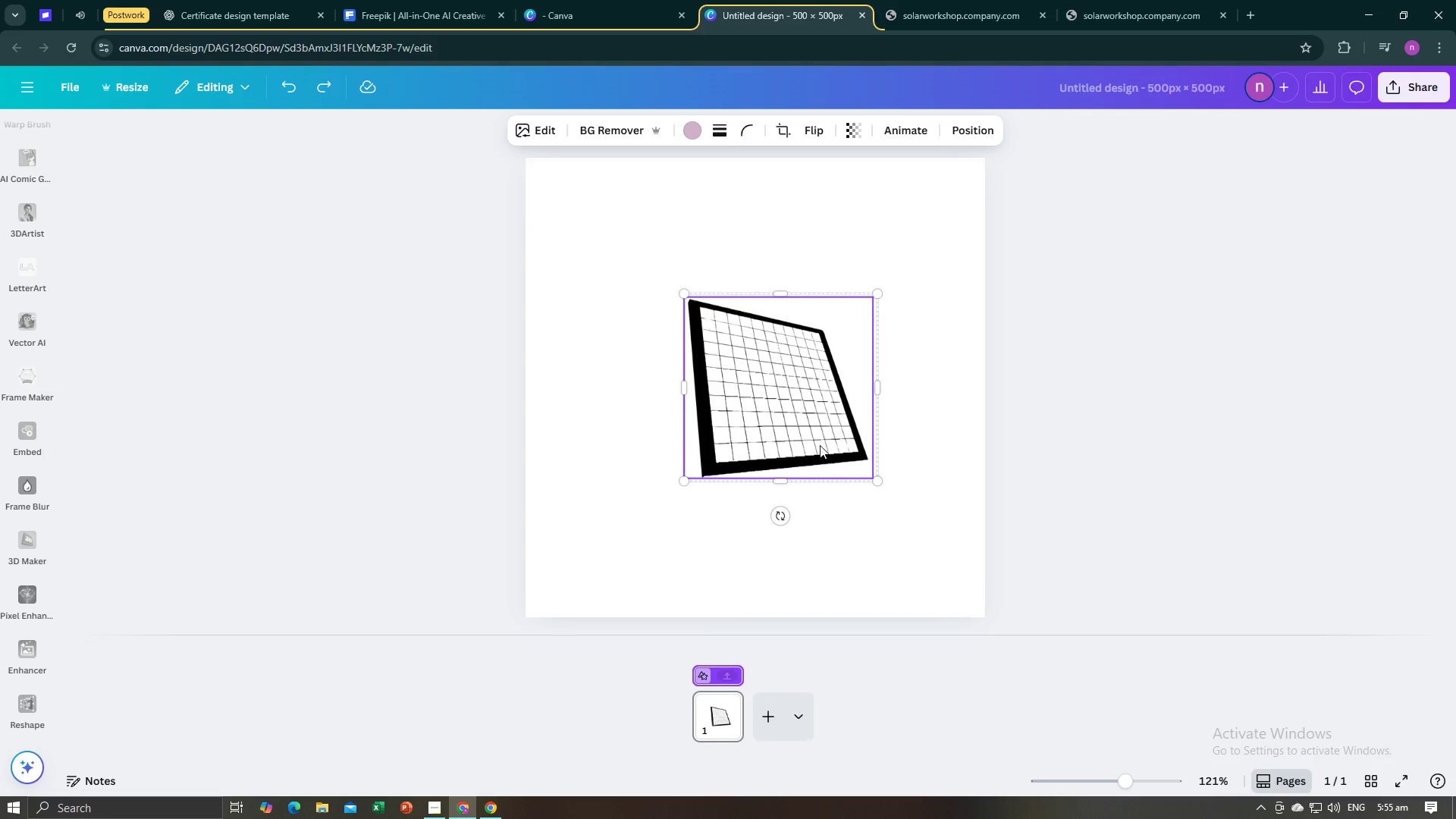 
left_click_drag(start_coordinate=[820, 445], to_coordinate=[769, 478])
 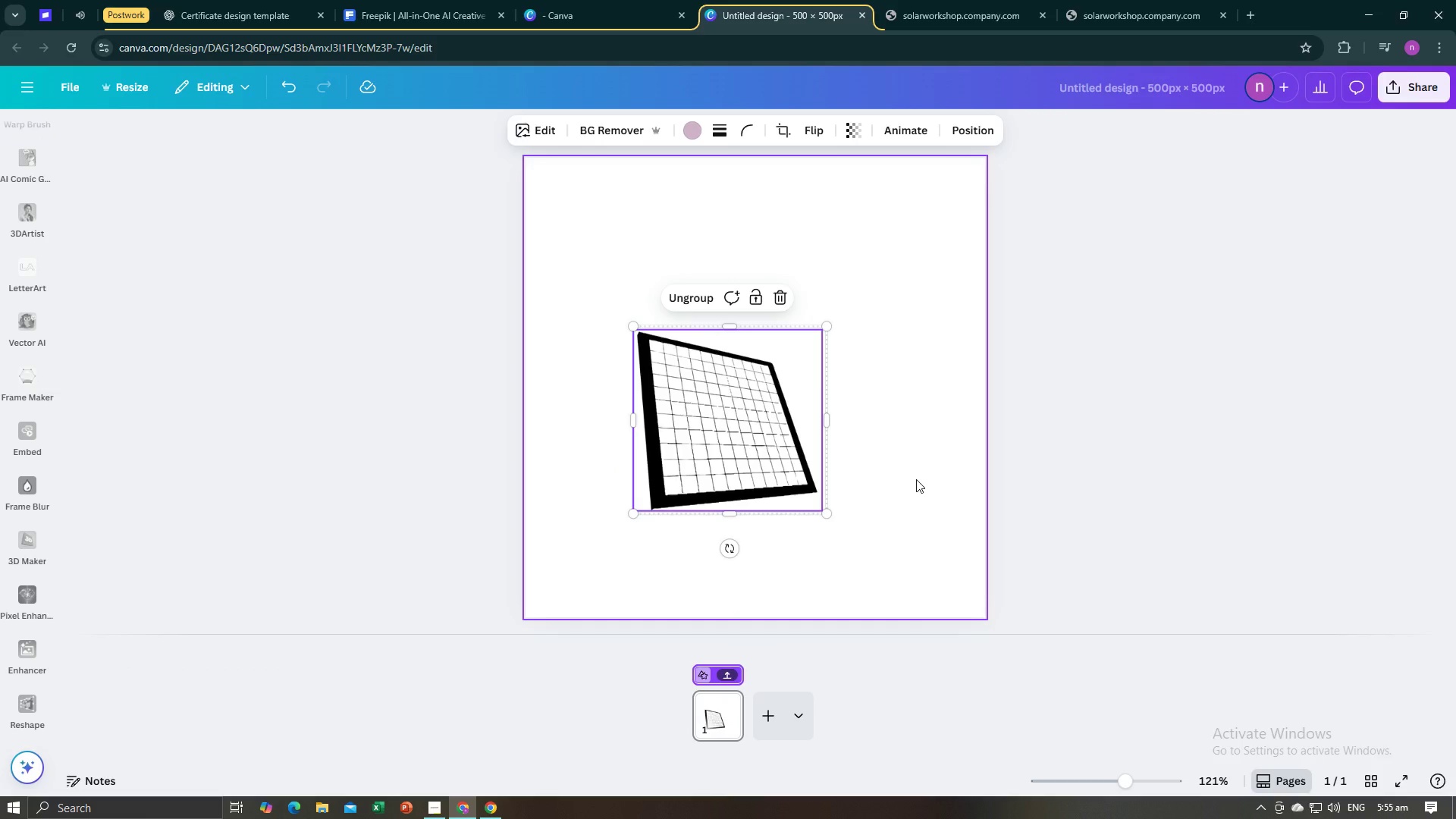 
left_click([916, 479])
 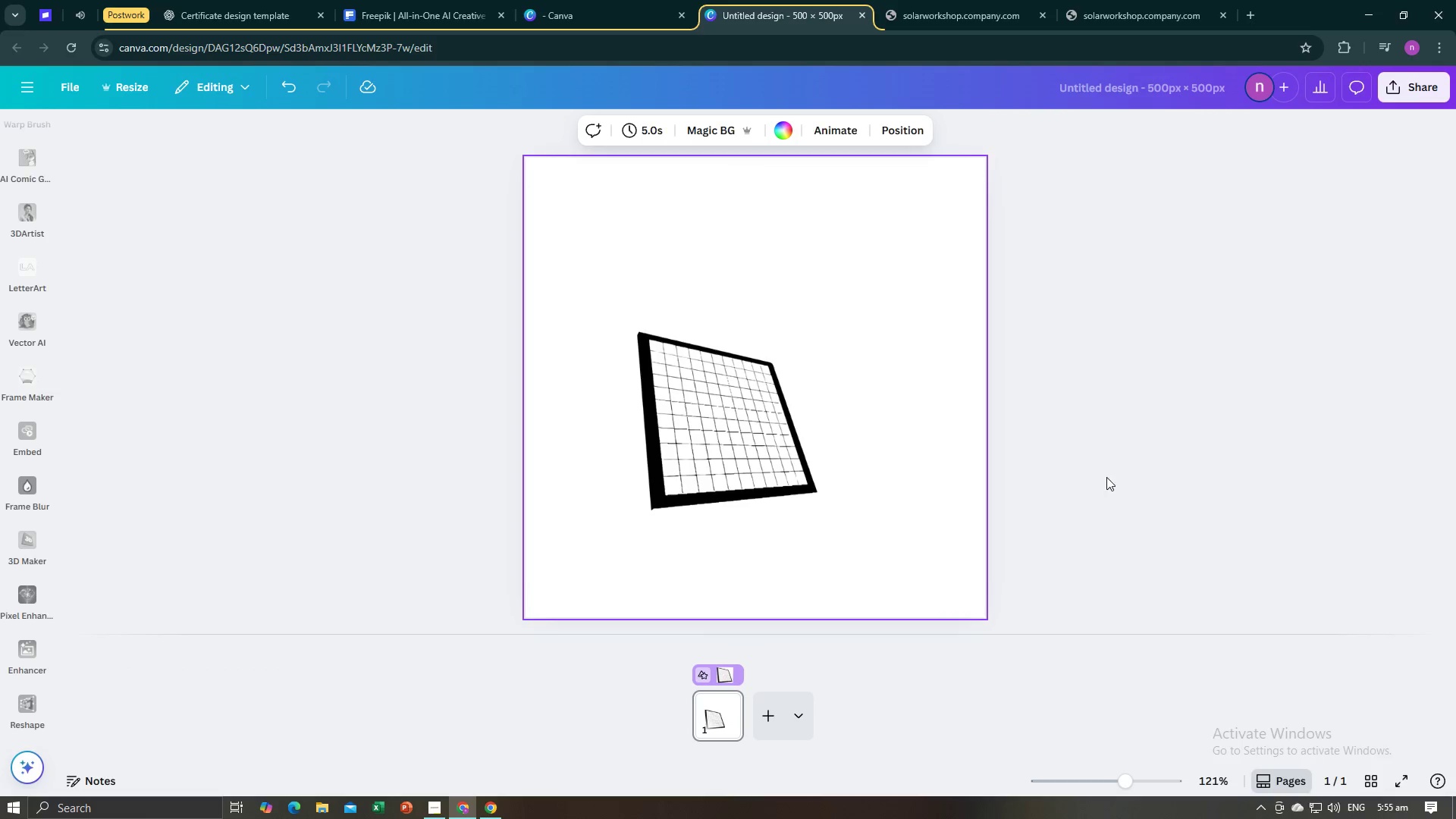 
left_click([1106, 477])
 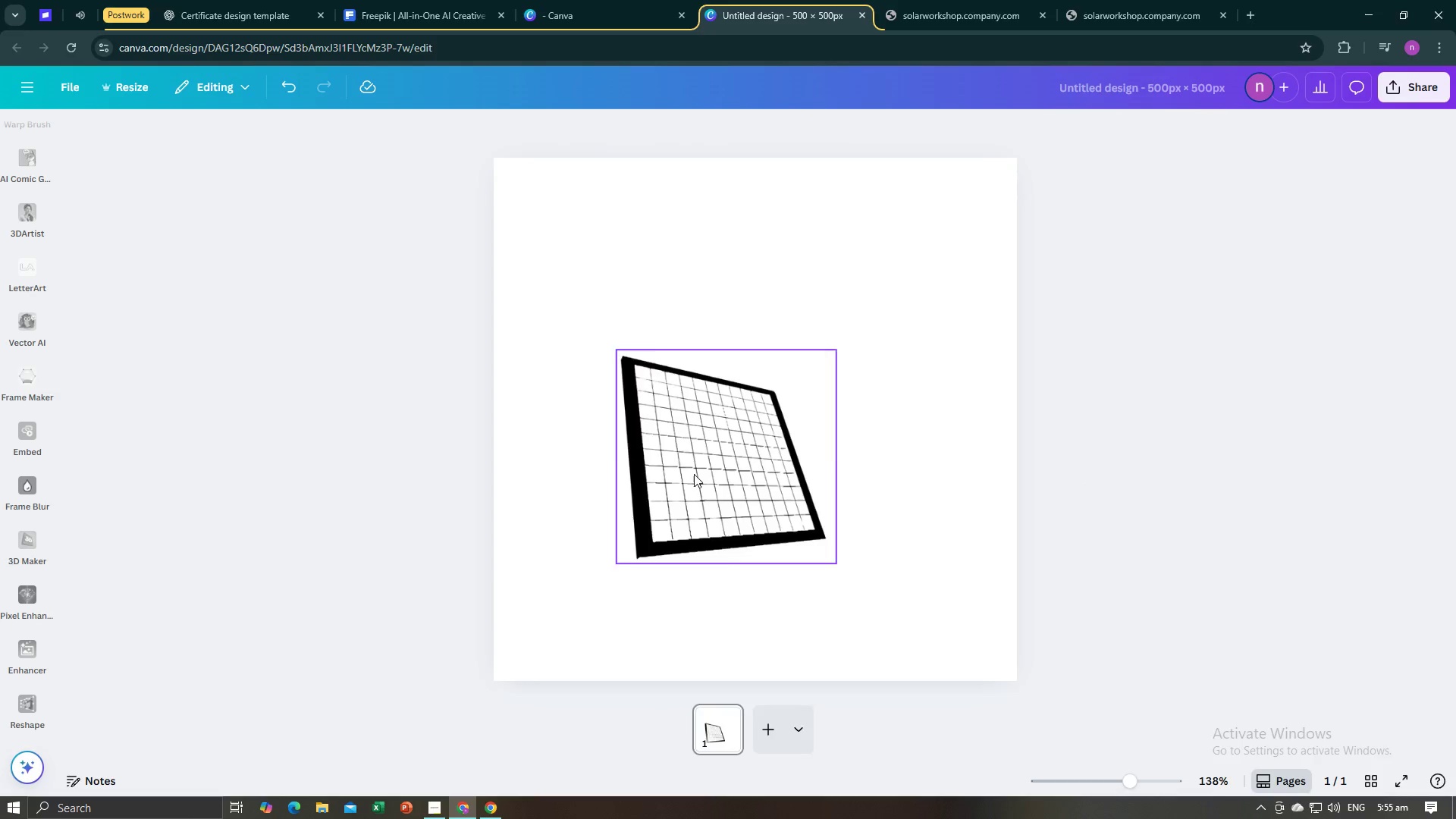 
left_click([694, 474])
 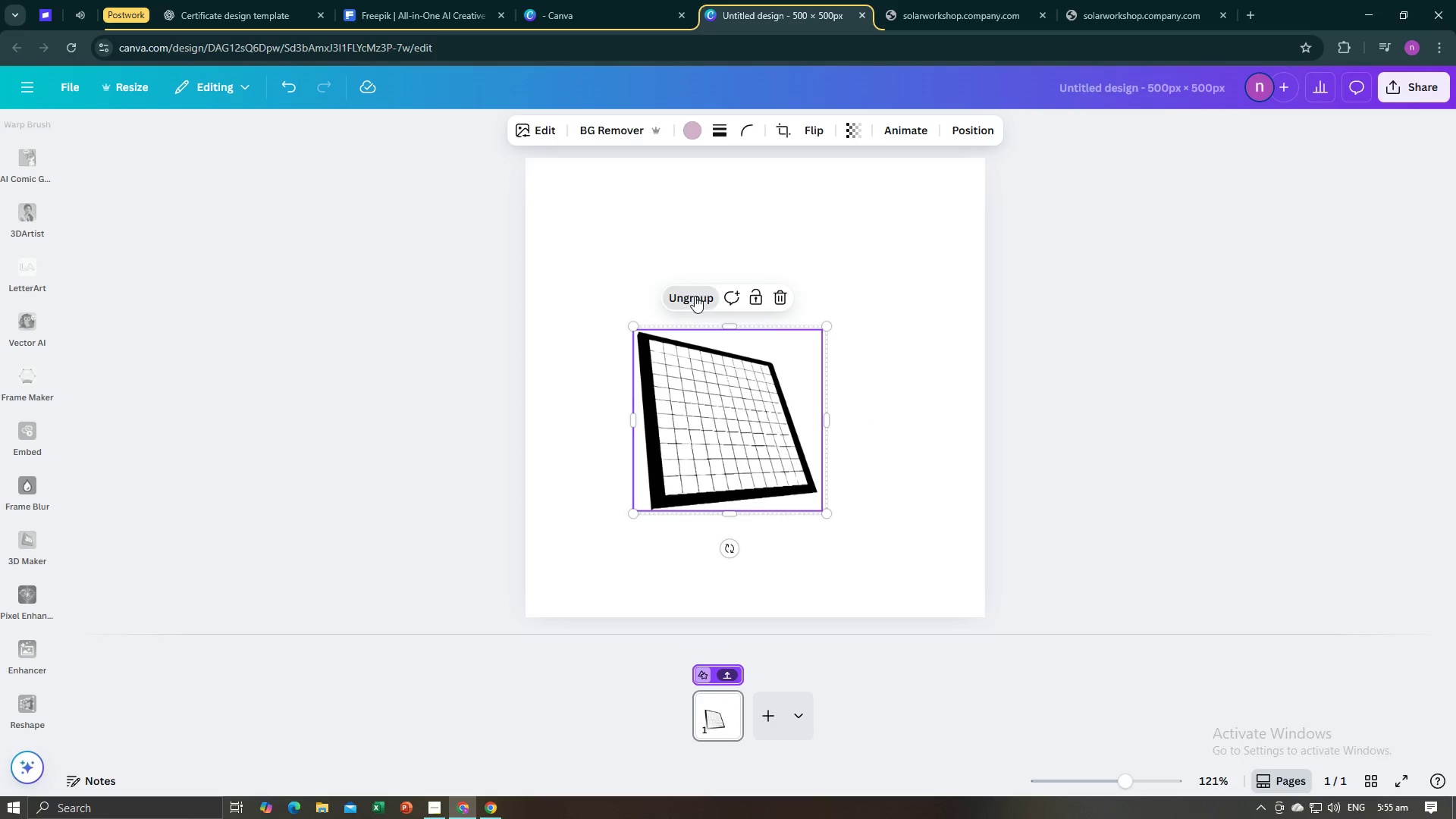 
double_click([1209, 438])
 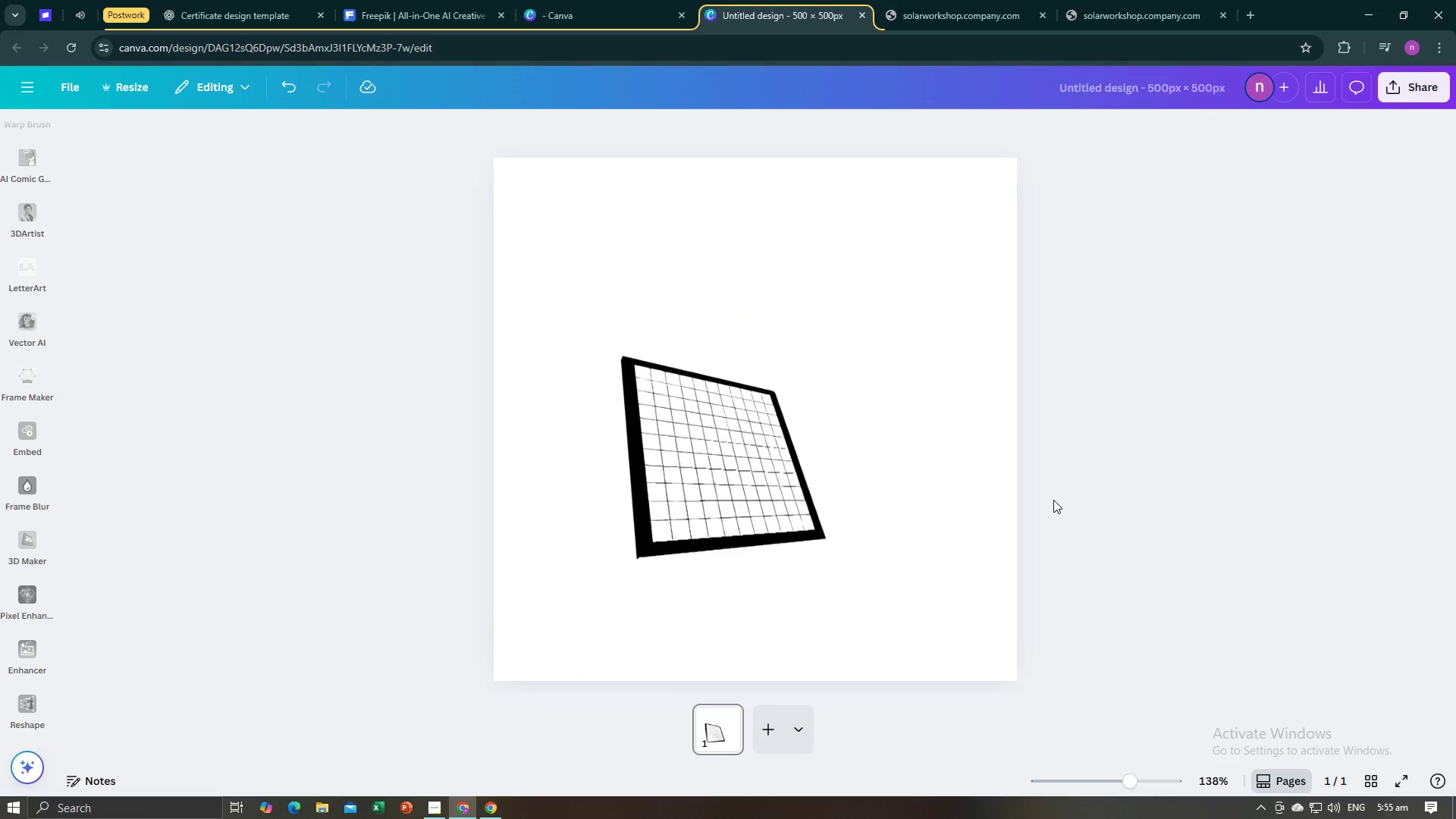 
key(Alt+AltLeft)
 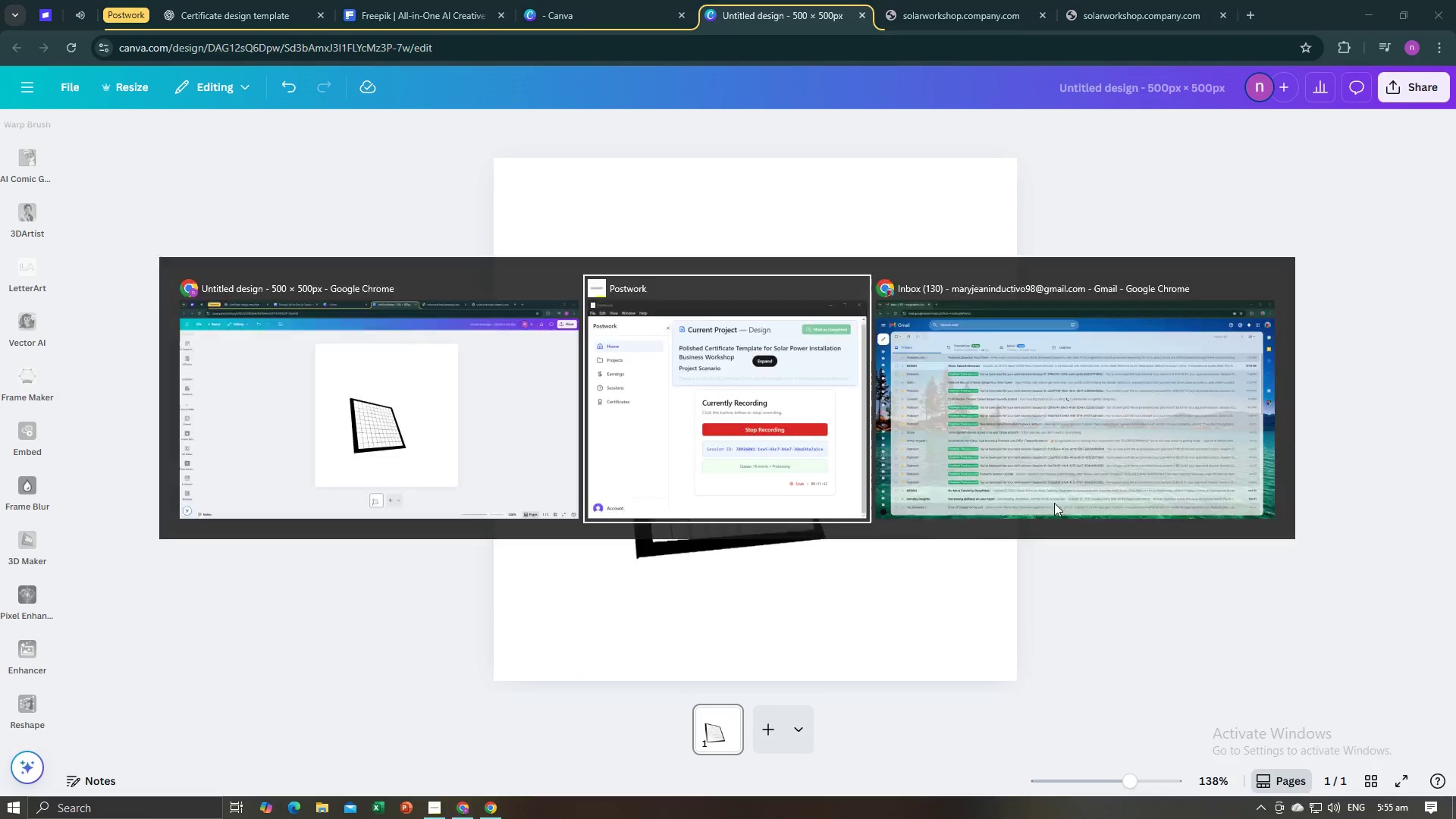 
key(Alt+Tab)